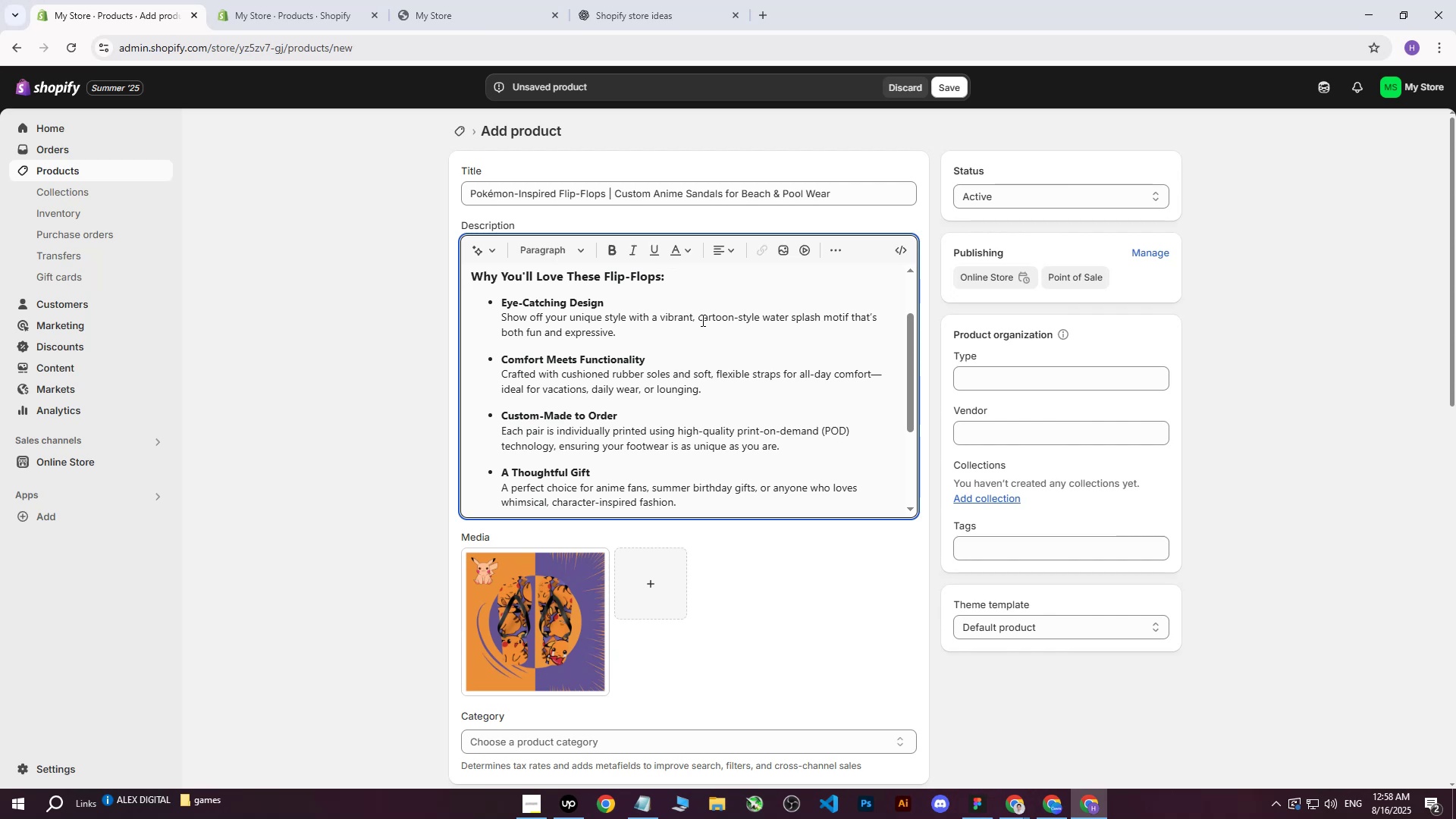 
scroll: coordinate [701, 320], scroll_direction: down, amount: 2.0
 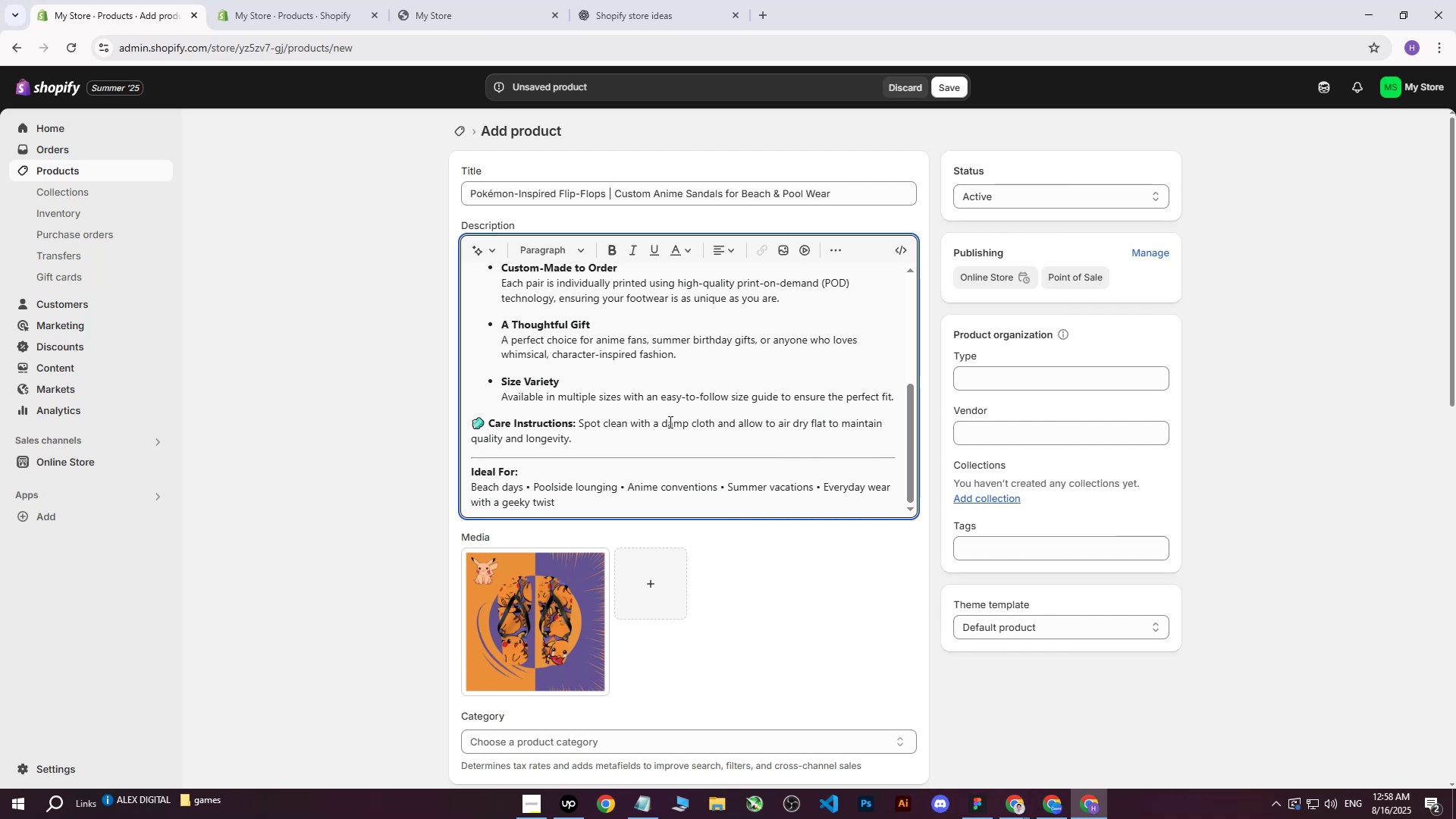 
wait(6.85)
 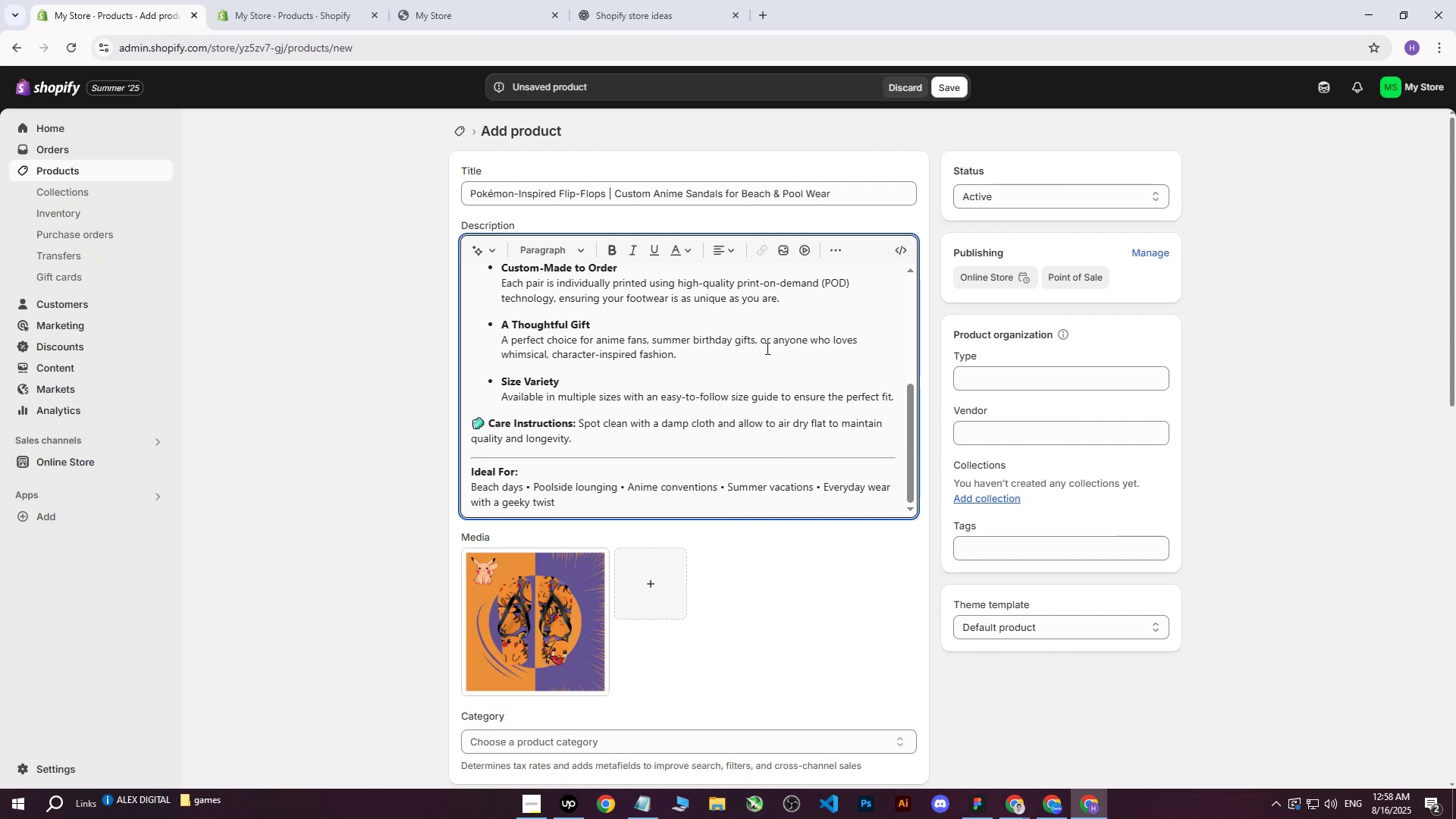 
scroll: coordinate [497, 441], scroll_direction: down, amount: 2.0
 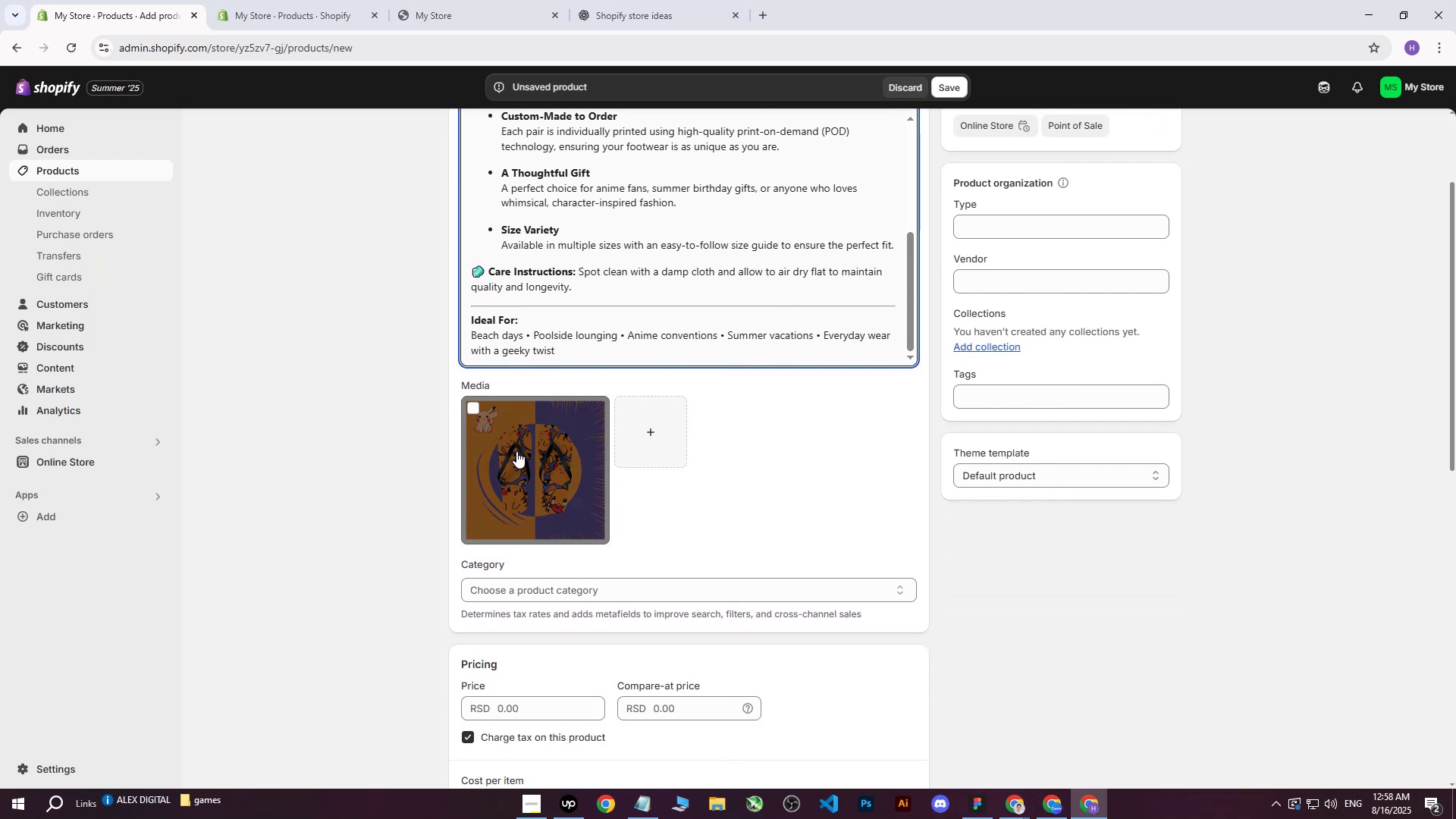 
left_click([522, 458])
 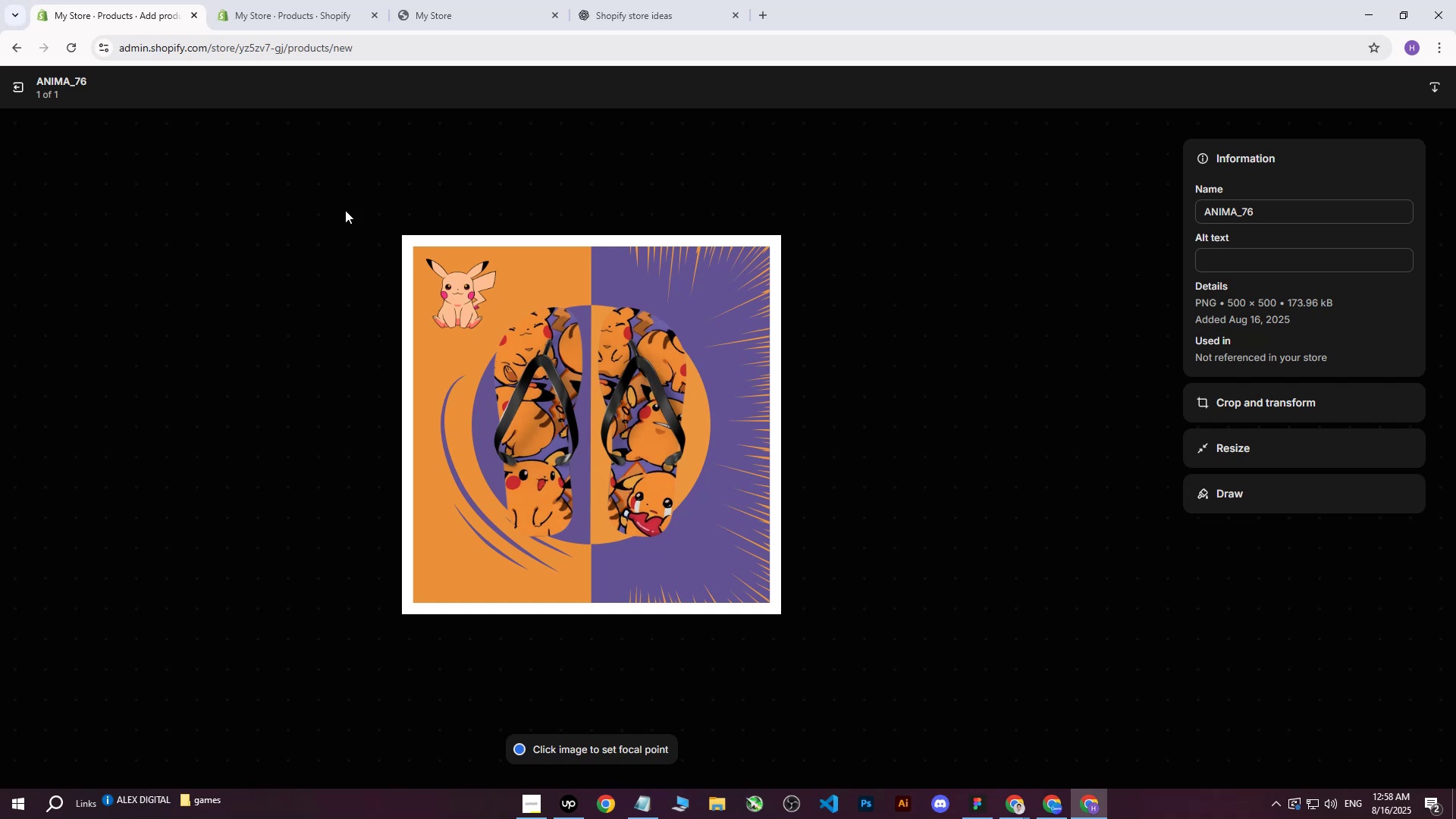 
left_click([16, 84])
 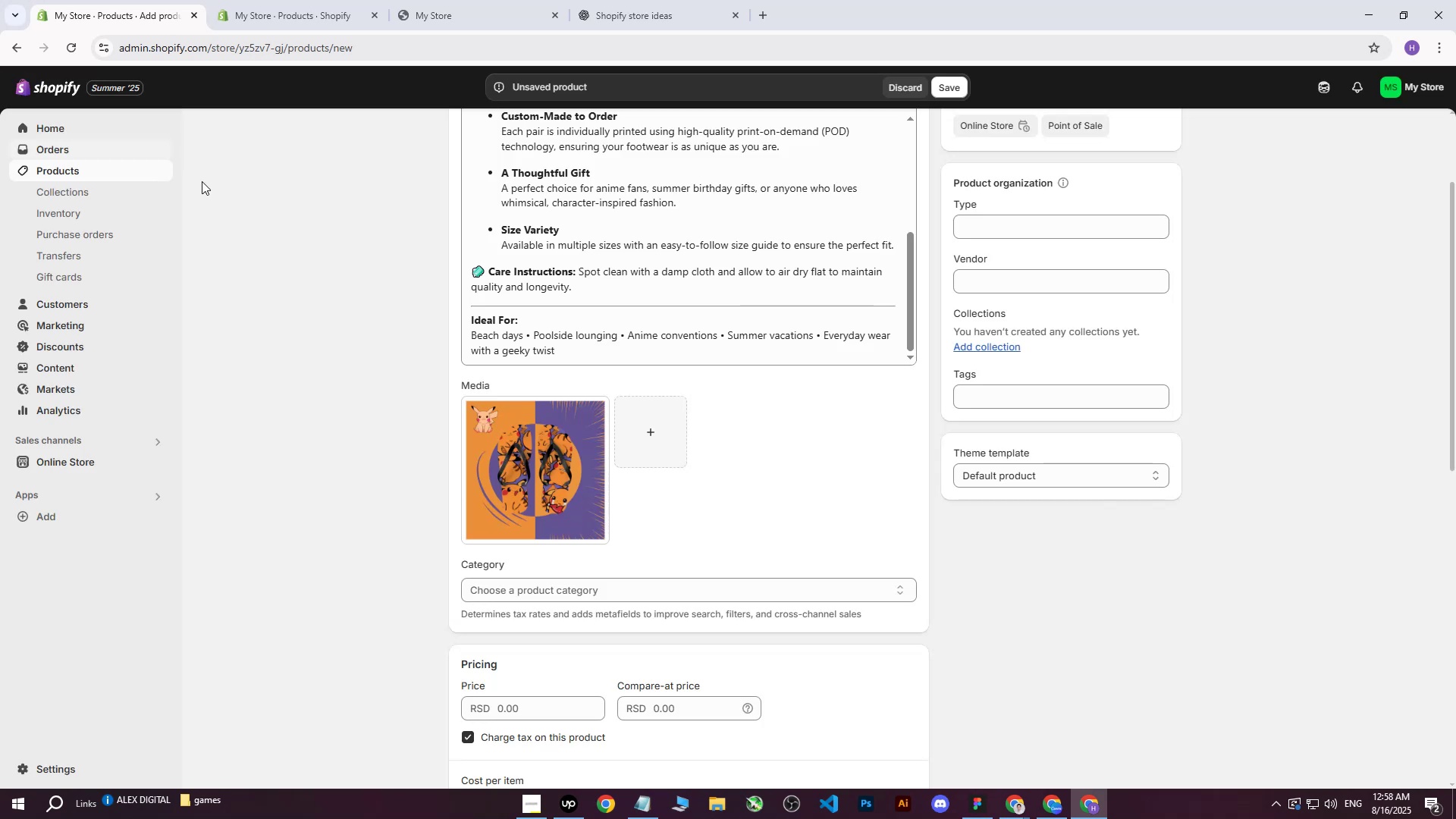 
scroll: coordinate [692, 236], scroll_direction: up, amount: 10.0
 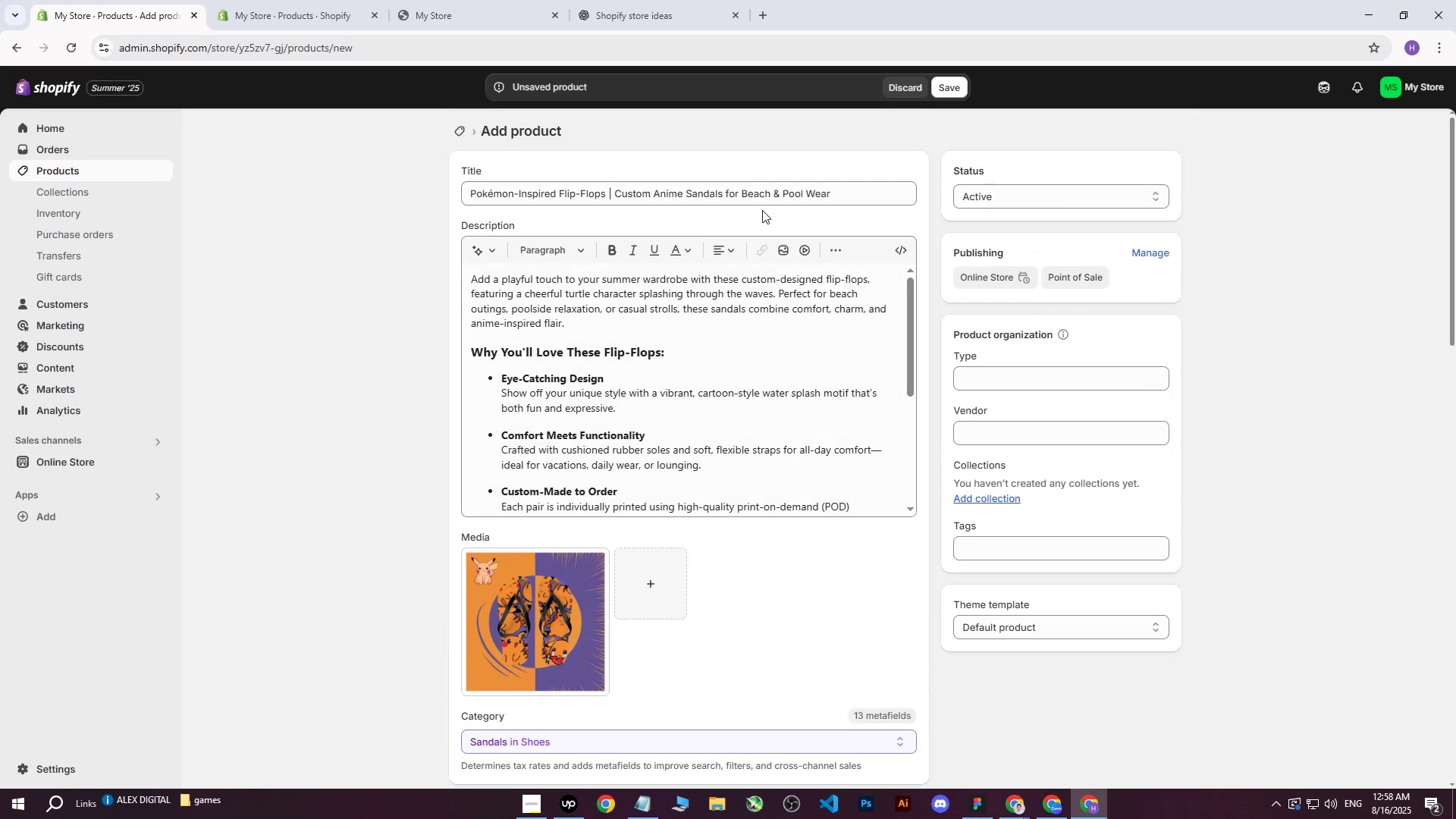 
left_click_drag(start_coordinate=[864, 185], to_coordinate=[189, 182])
 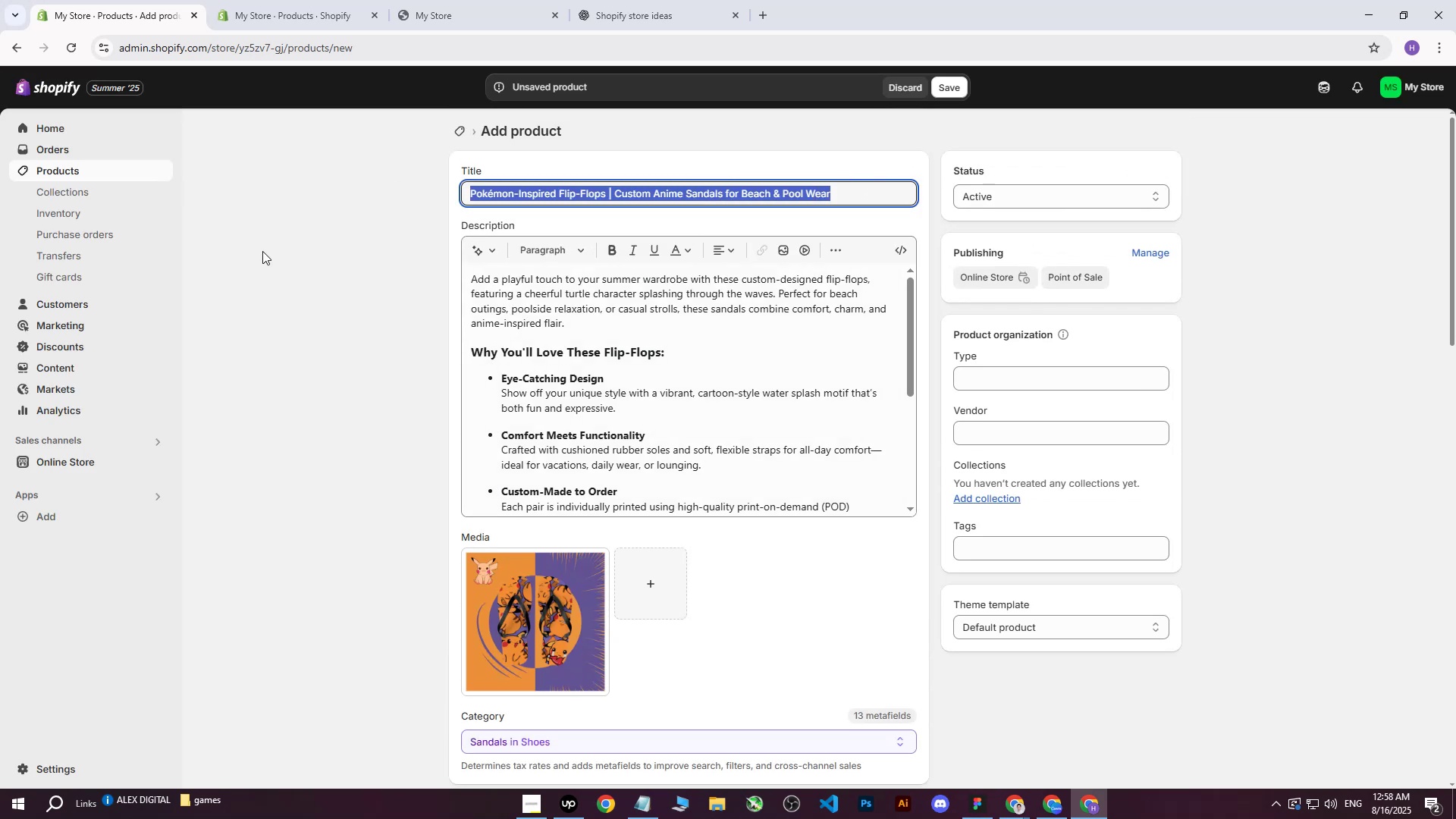 
key(Control+C)
 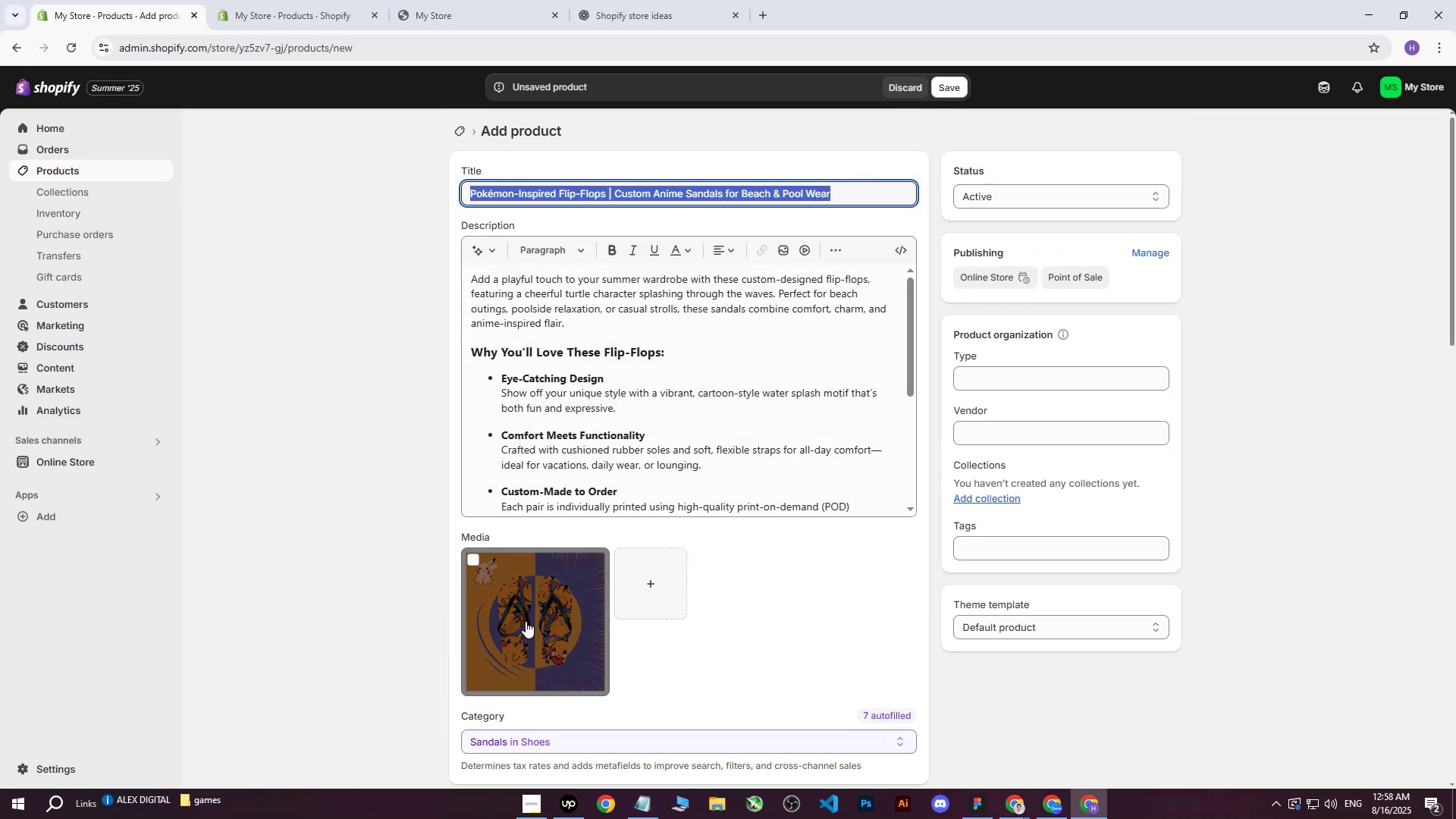 
left_click([526, 621])
 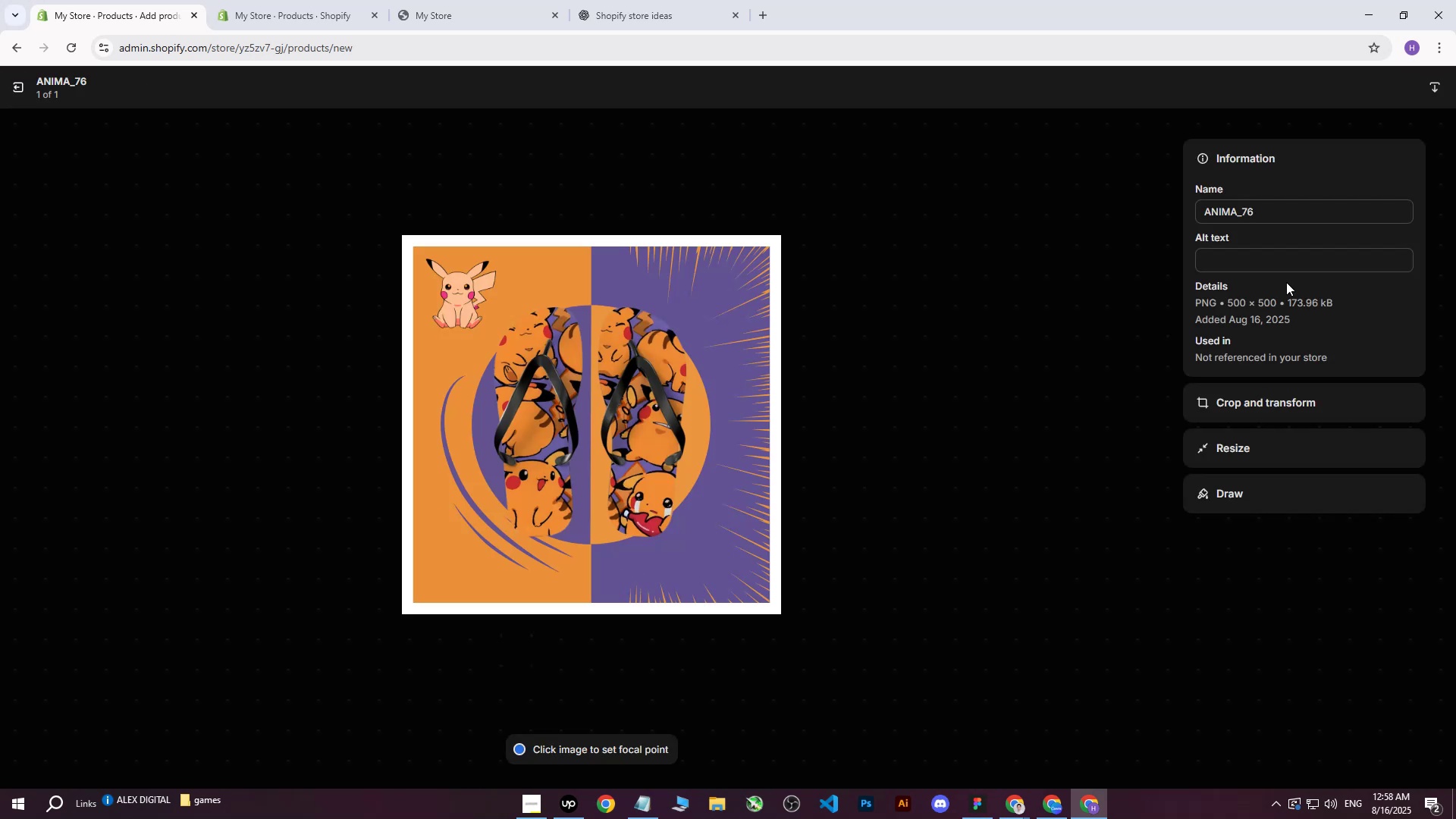 
left_click([1245, 270])
 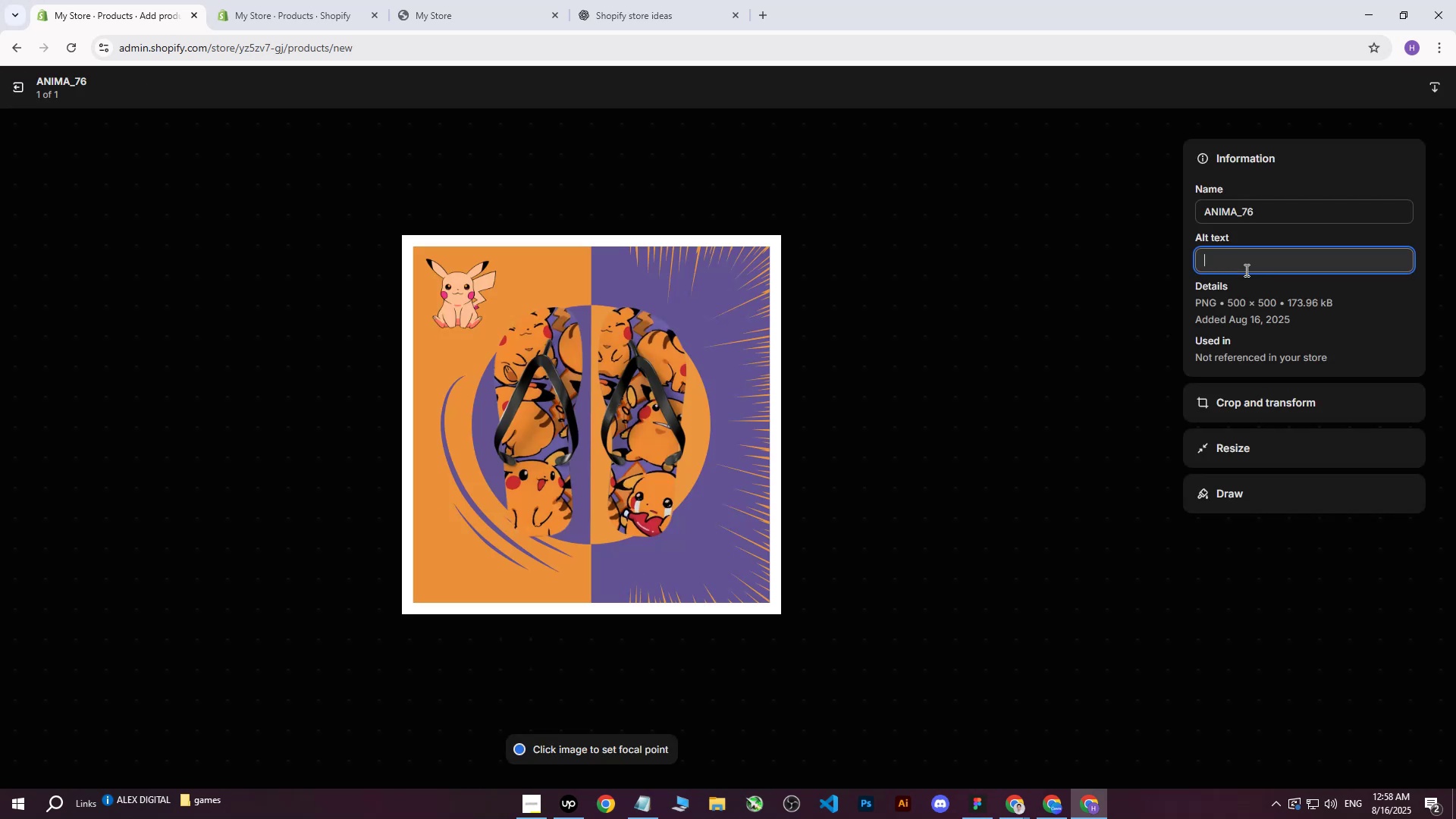 
key(Control+ControlLeft)
 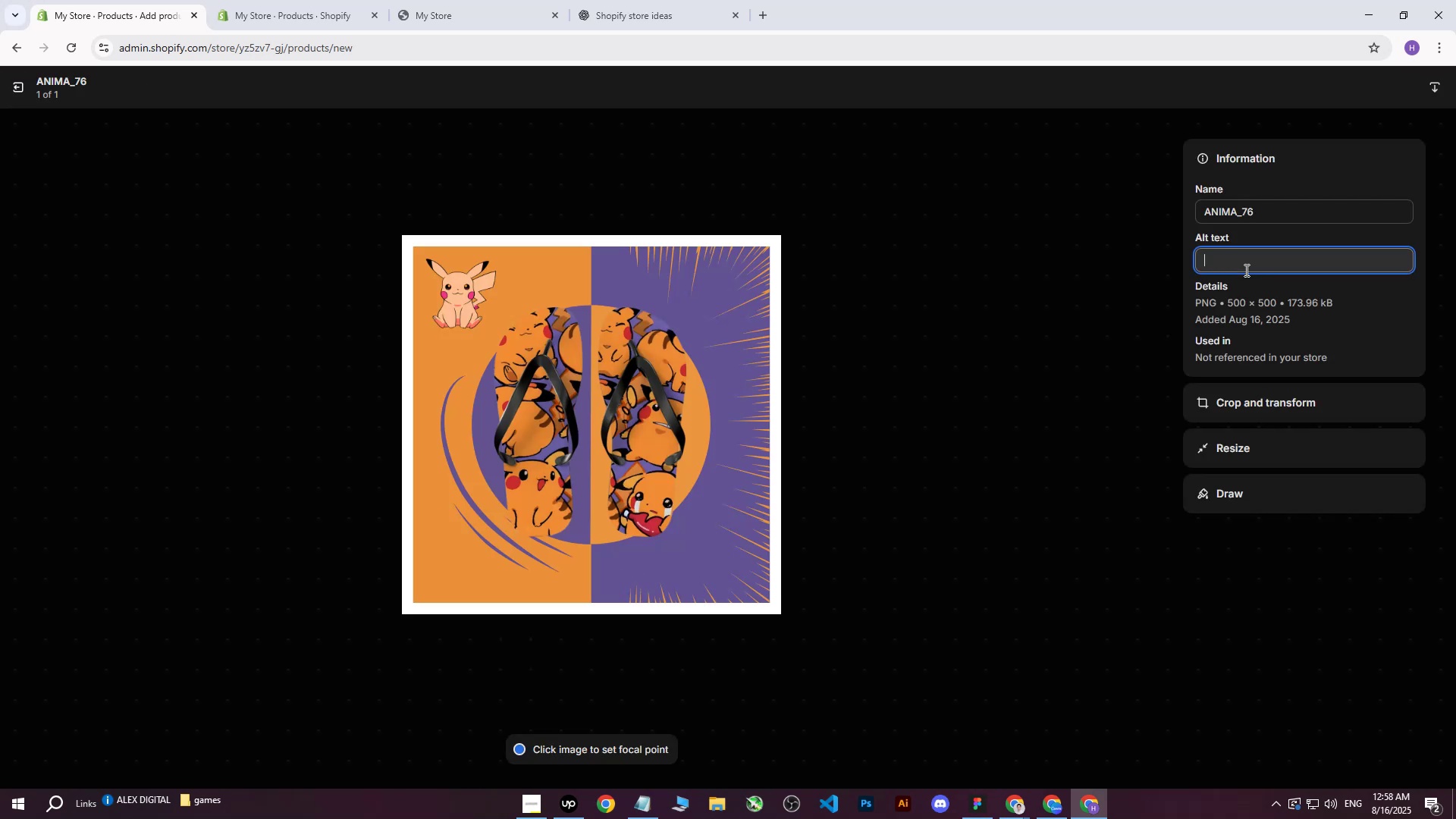 
key(Control+V)
 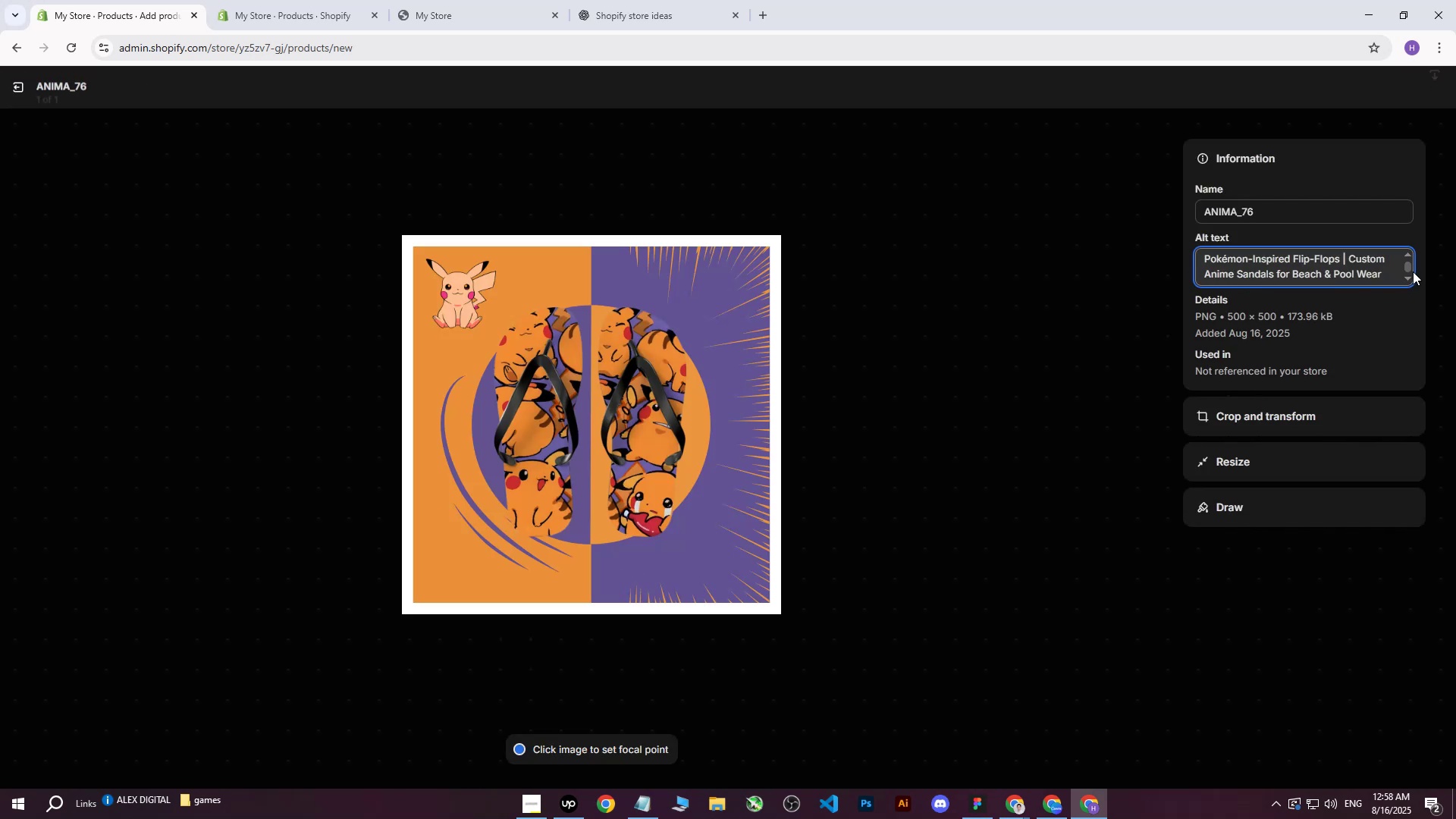 
left_click_drag(start_coordinate=[1404, 277], to_coordinate=[1368, 271])
 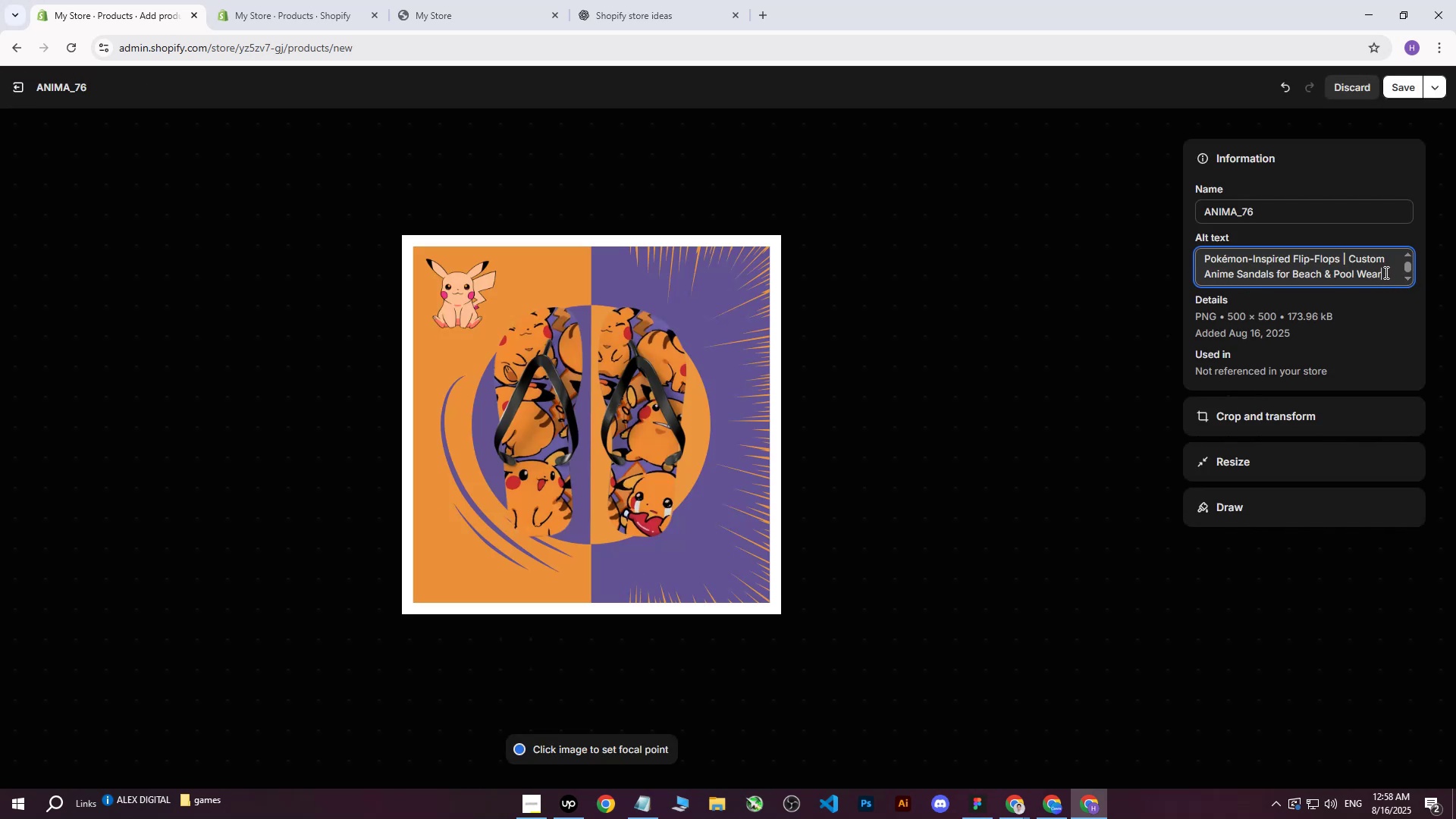 
left_click_drag(start_coordinate=[1385, 273], to_coordinate=[1341, 258])
 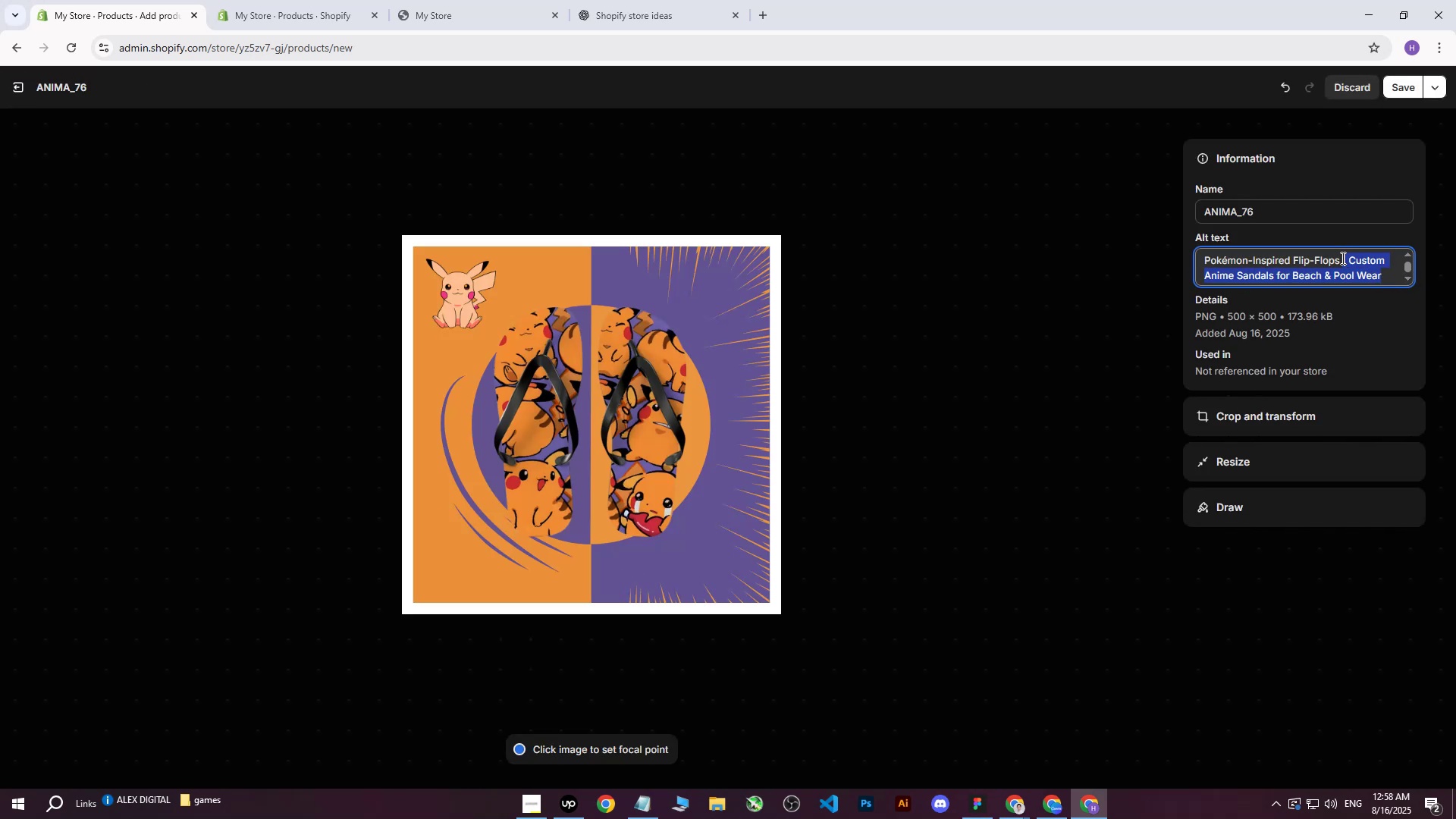 
key(Backspace)
type(on purple and orange background with )
 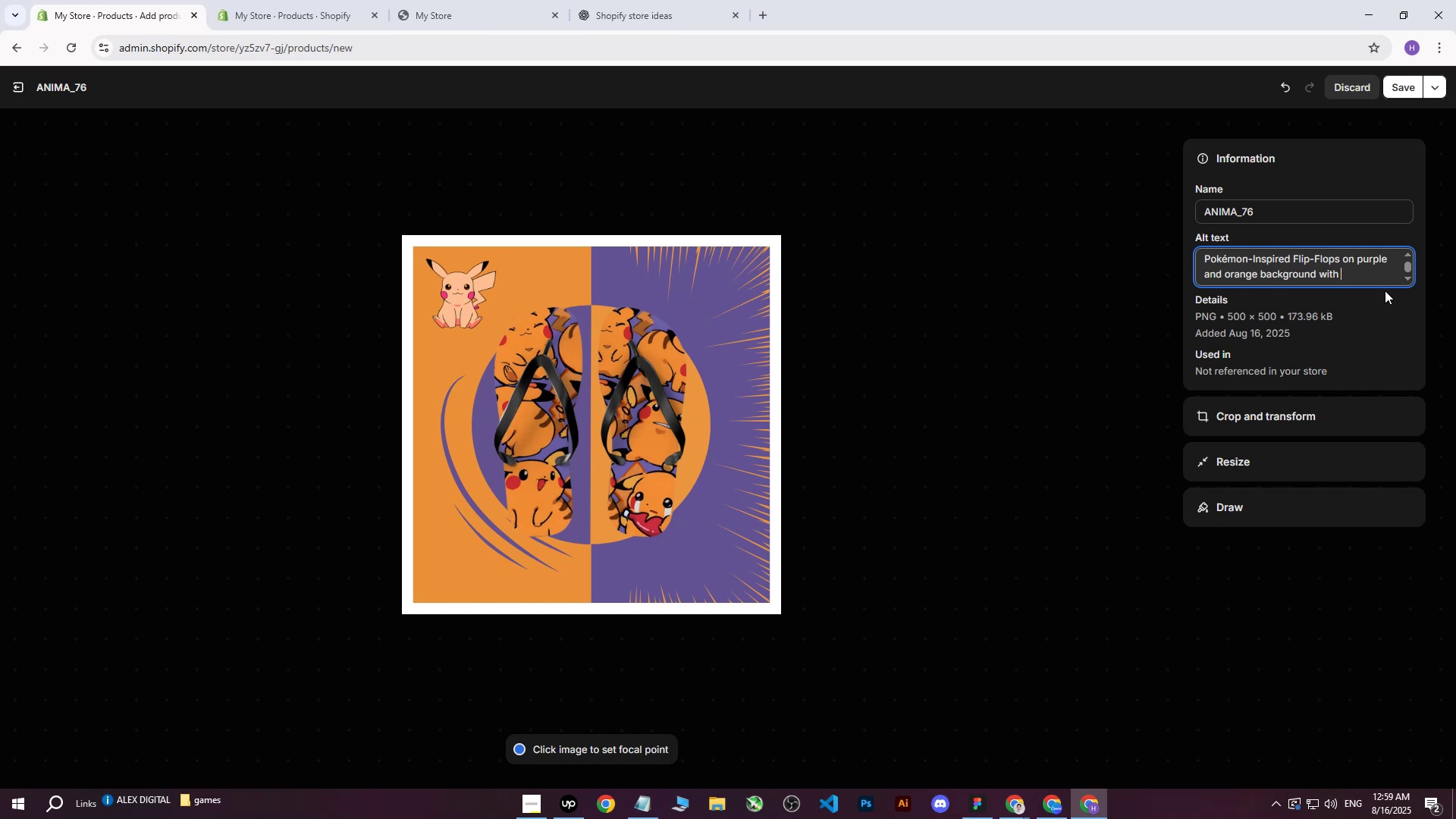 
wait(7.74)
 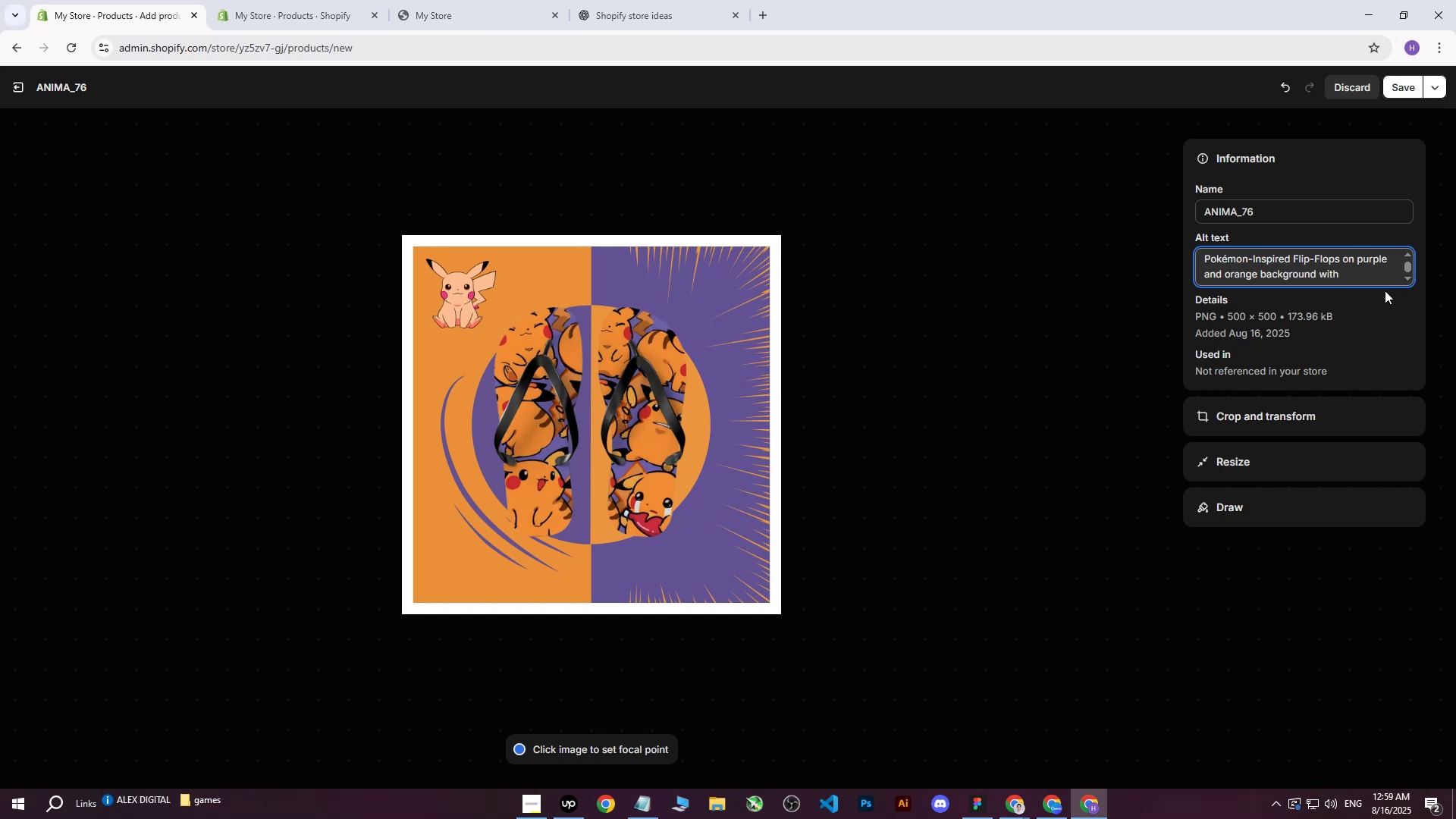 
type(Peekachu image and )
 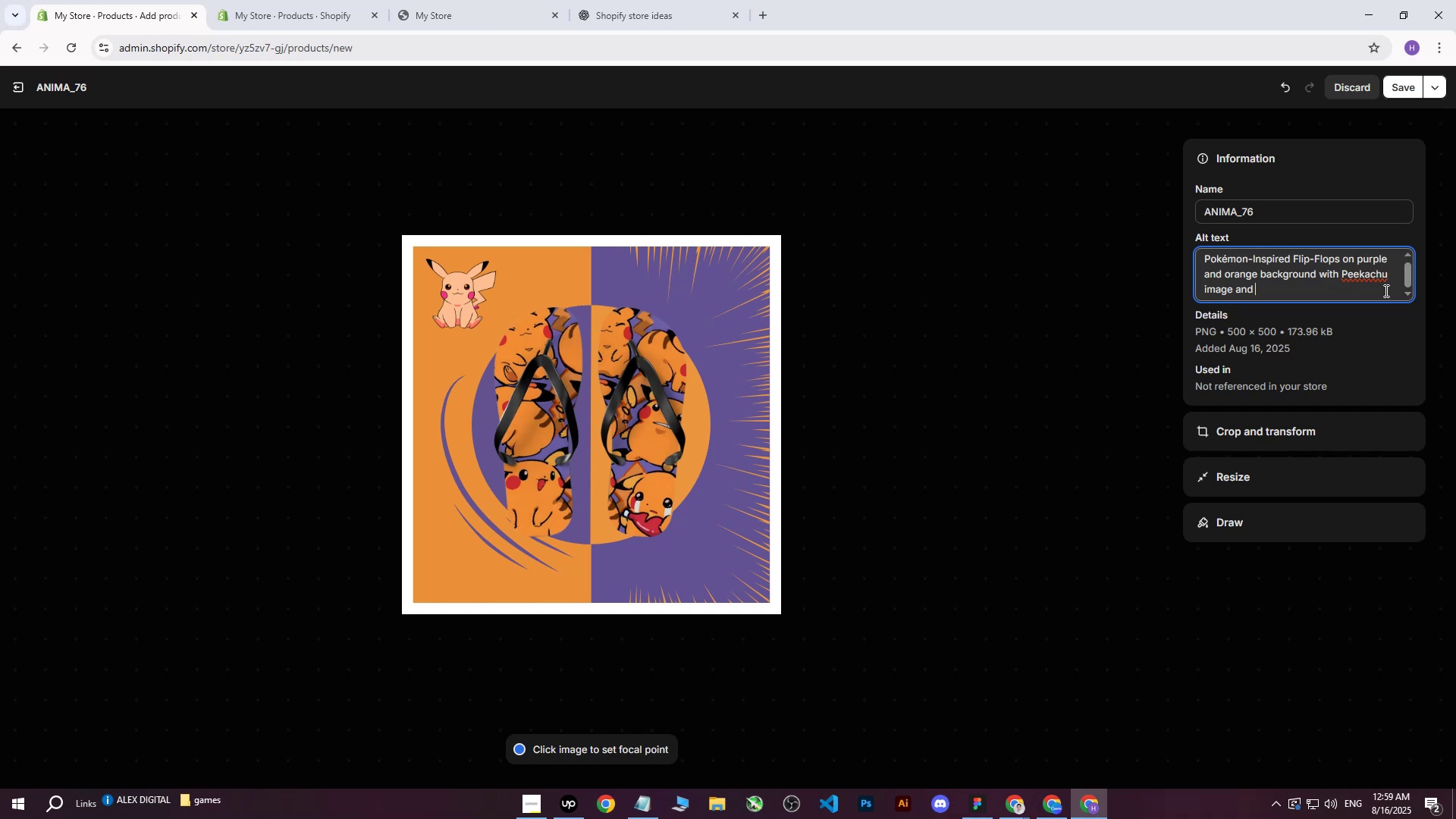 
type(anime elements.)
 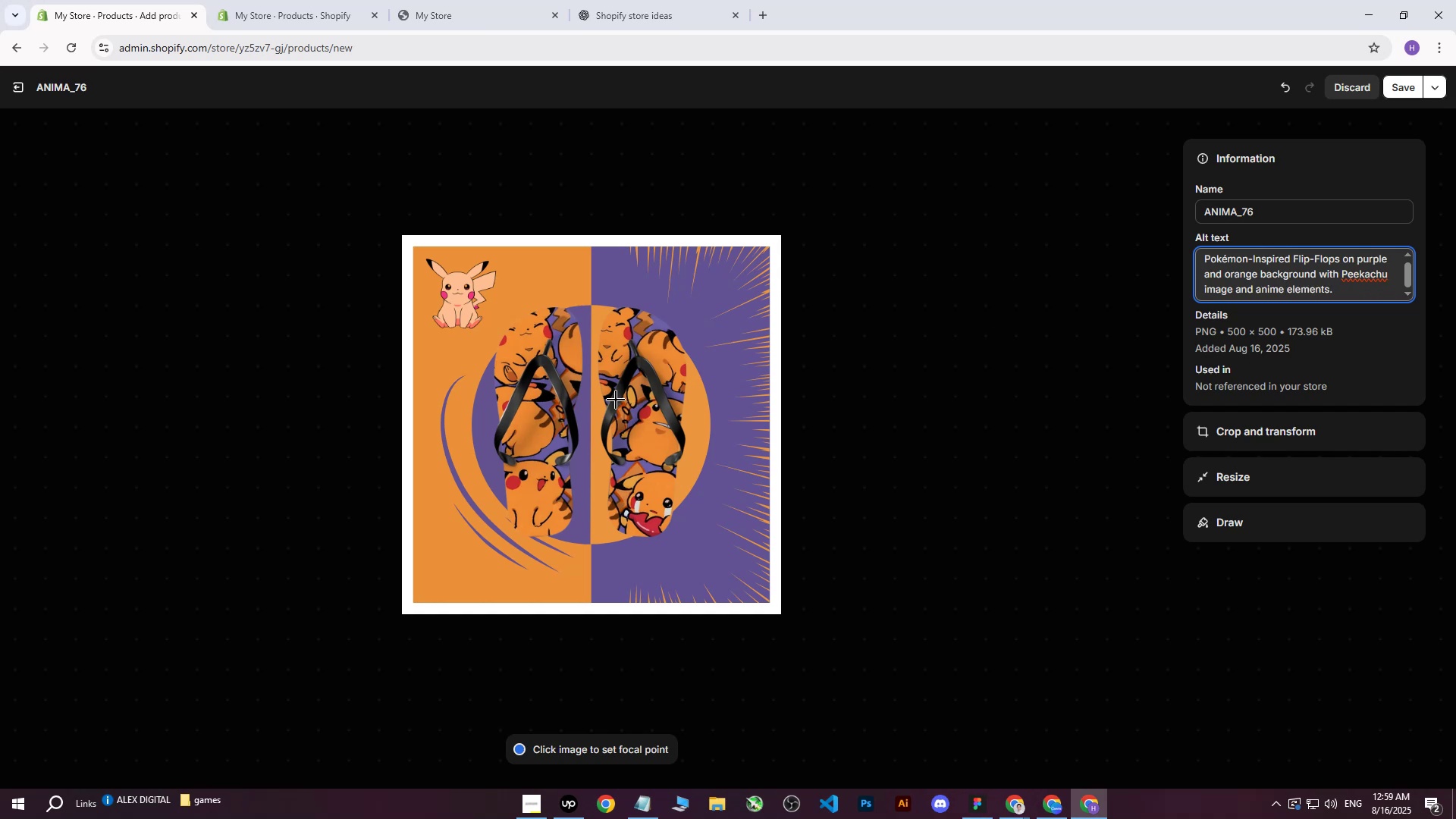 
left_click([591, 416])
 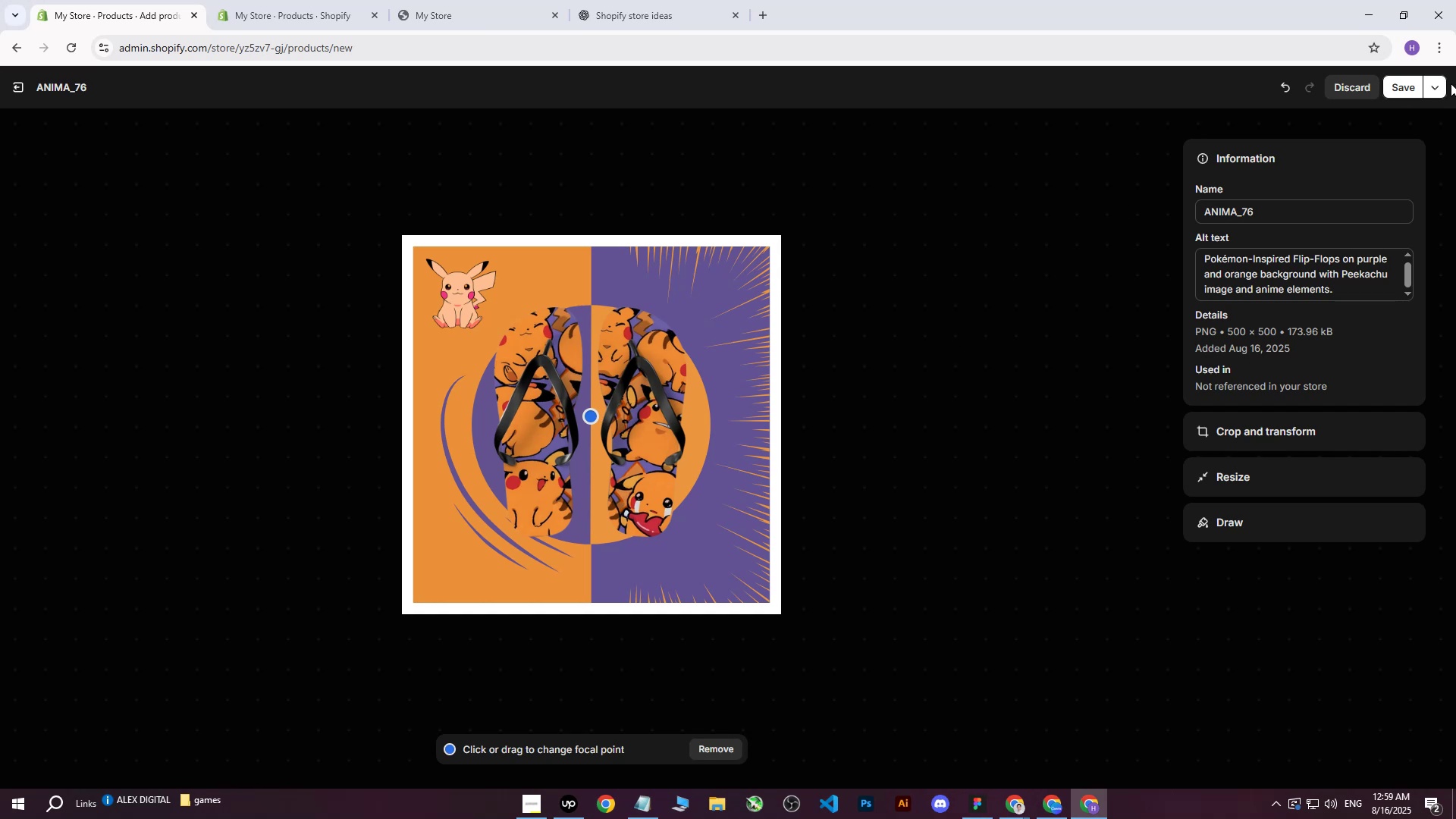 
left_click([1407, 84])
 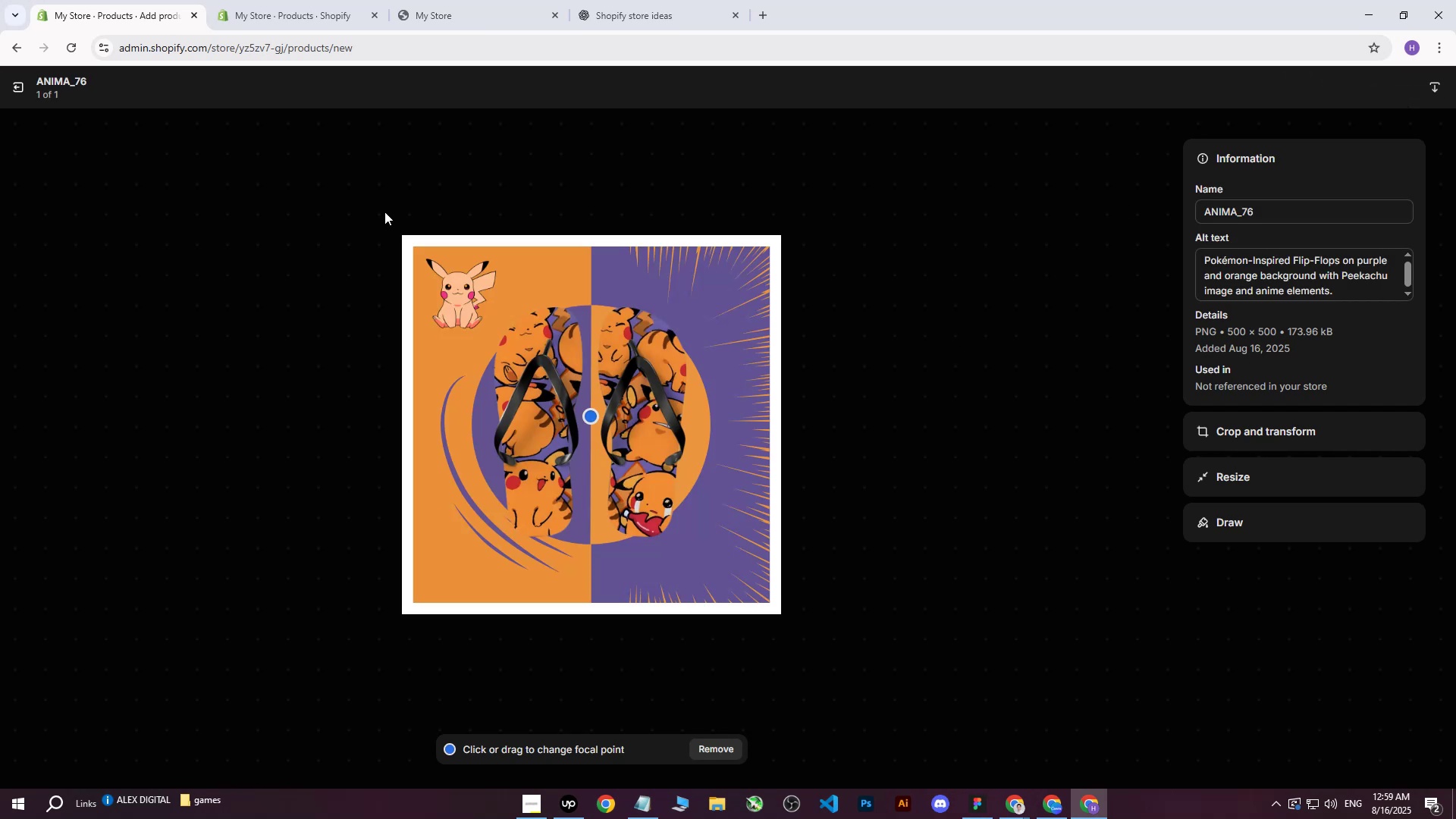 
left_click([24, 86])
 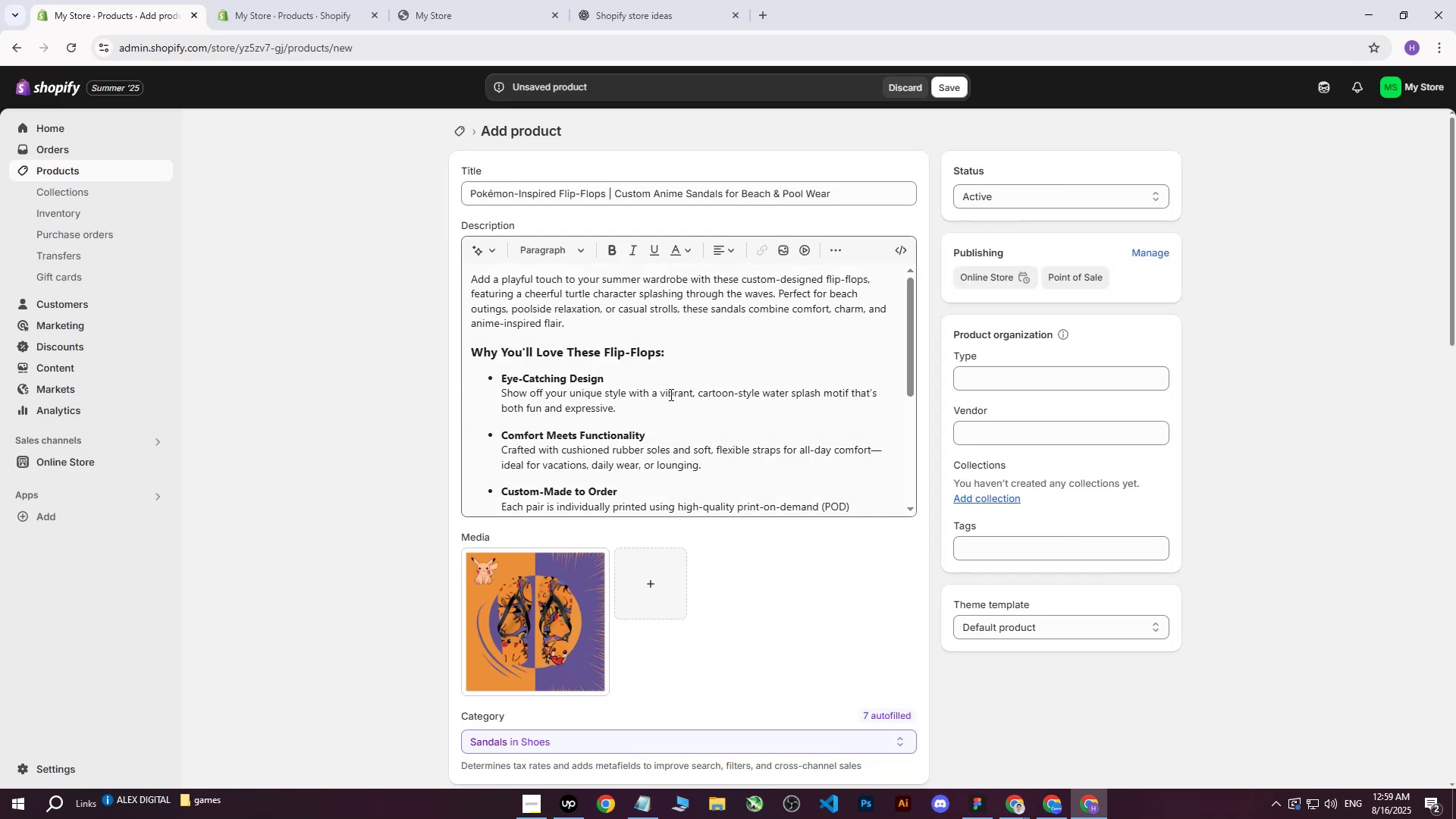 
scroll: coordinate [827, 504], scroll_direction: down, amount: 10.0
 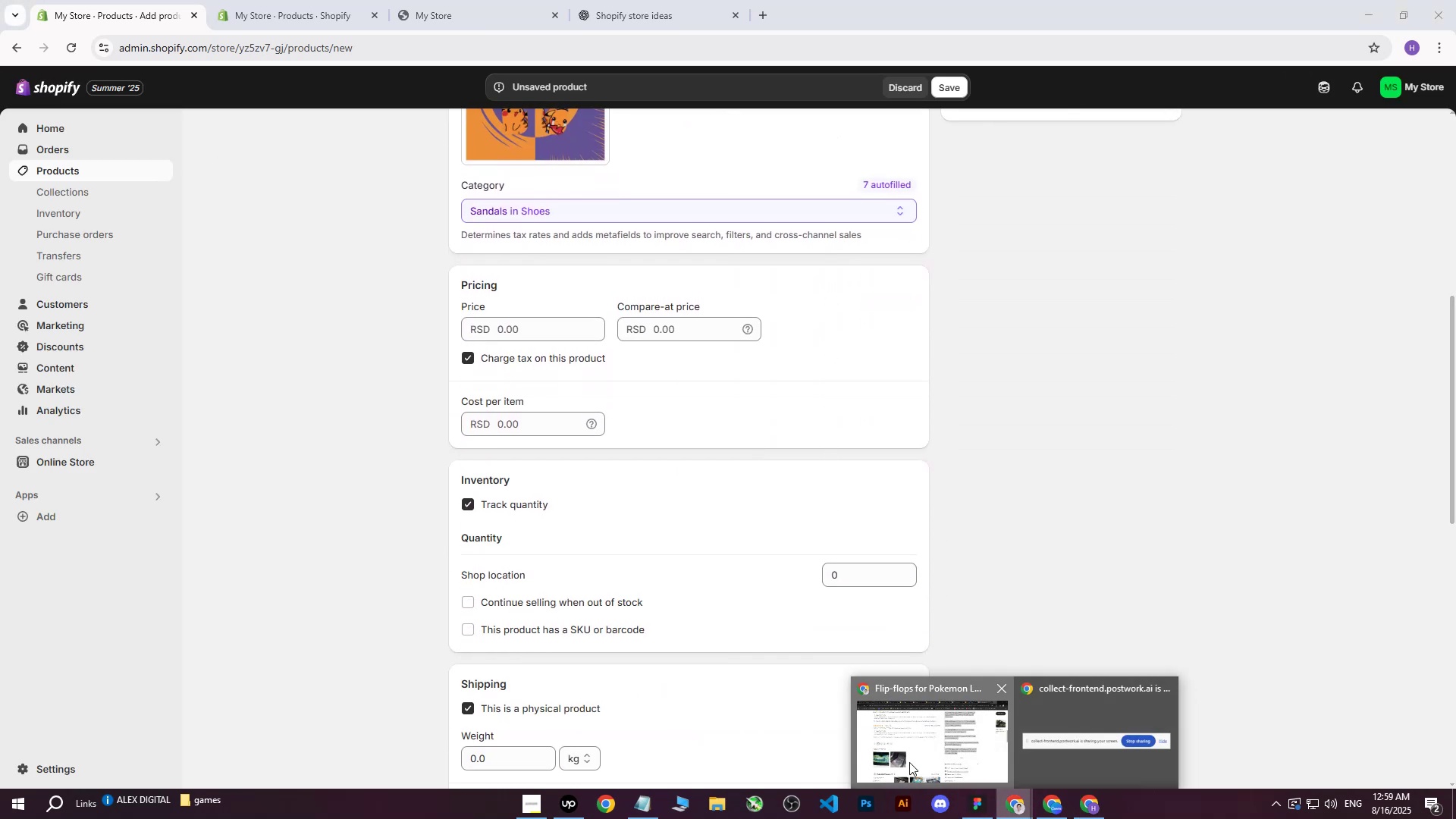 
scroll: coordinate [952, 522], scroll_direction: up, amount: 12.0
 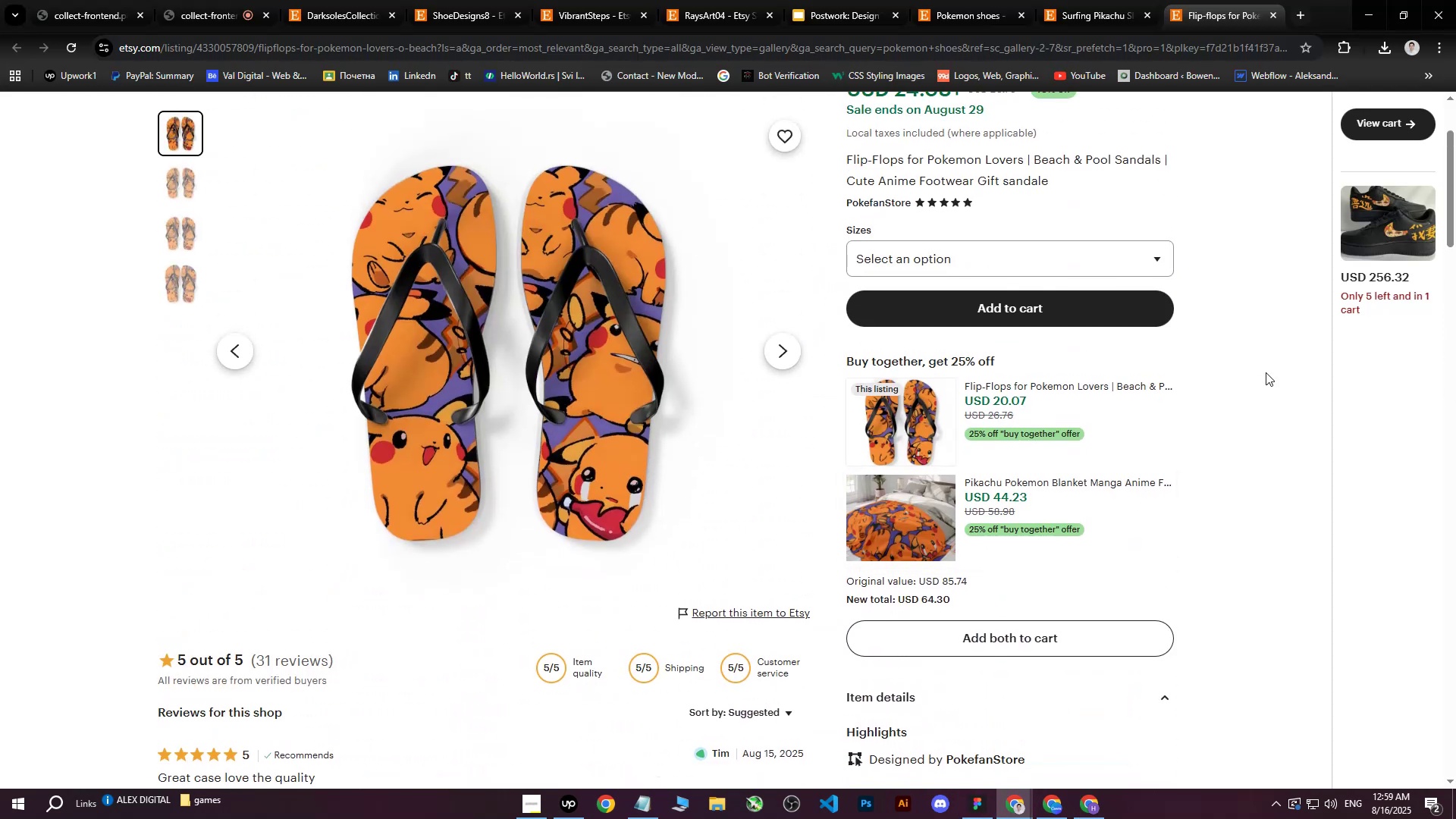 
left_click([1238, 357])
 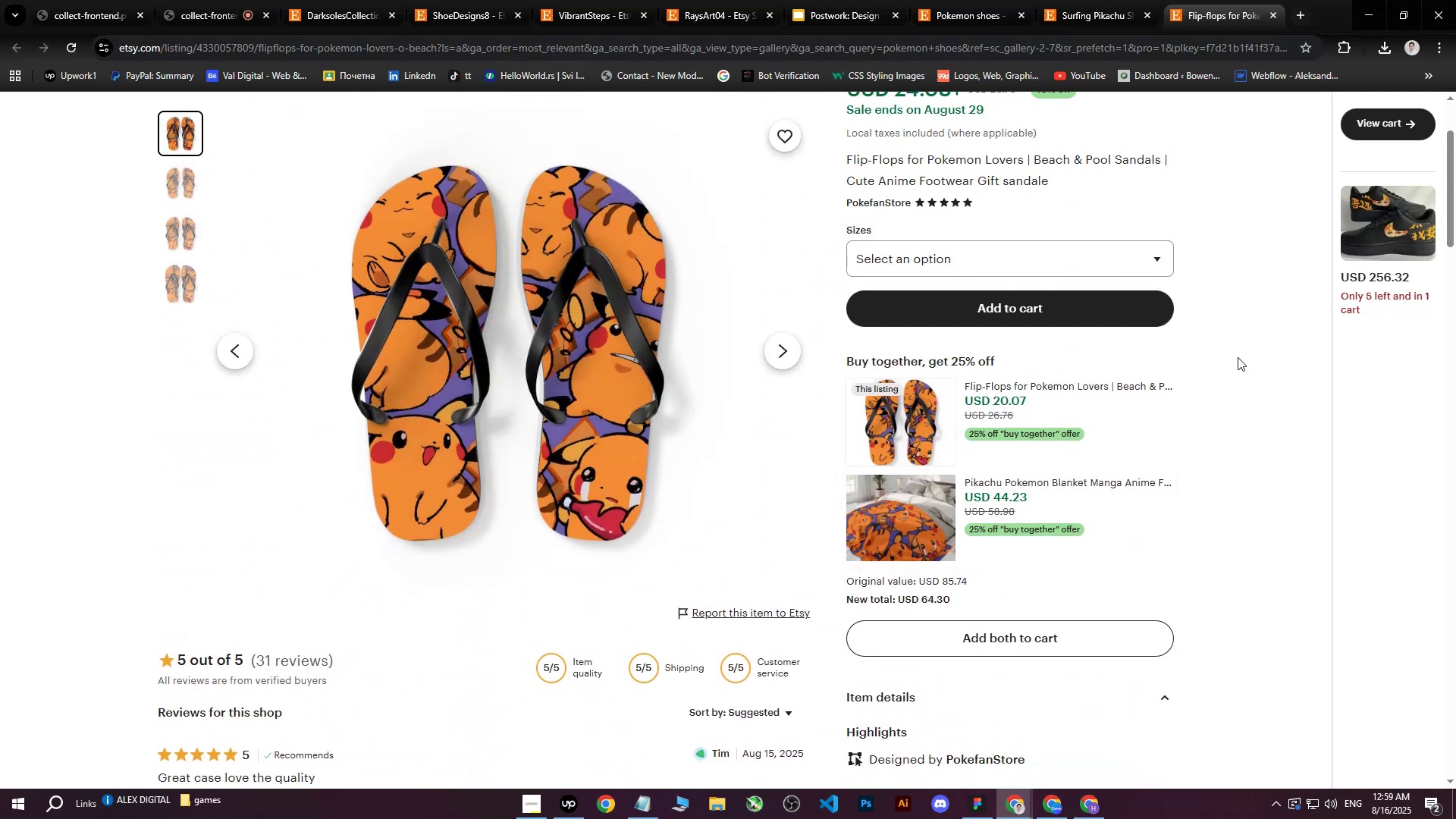 
scroll: coordinate [1222, 384], scroll_direction: up, amount: 5.0
 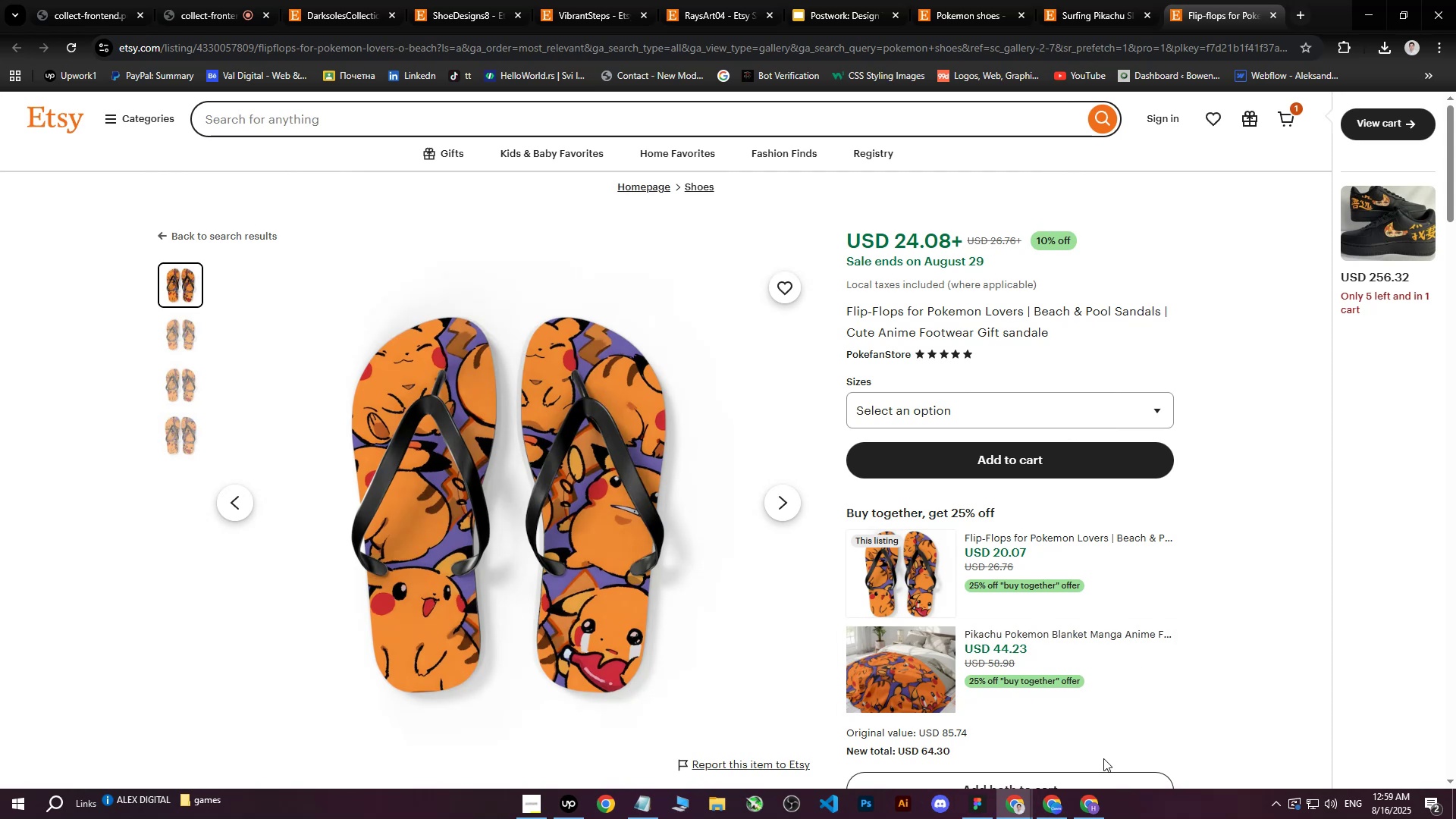 
left_click([1092, 802])
 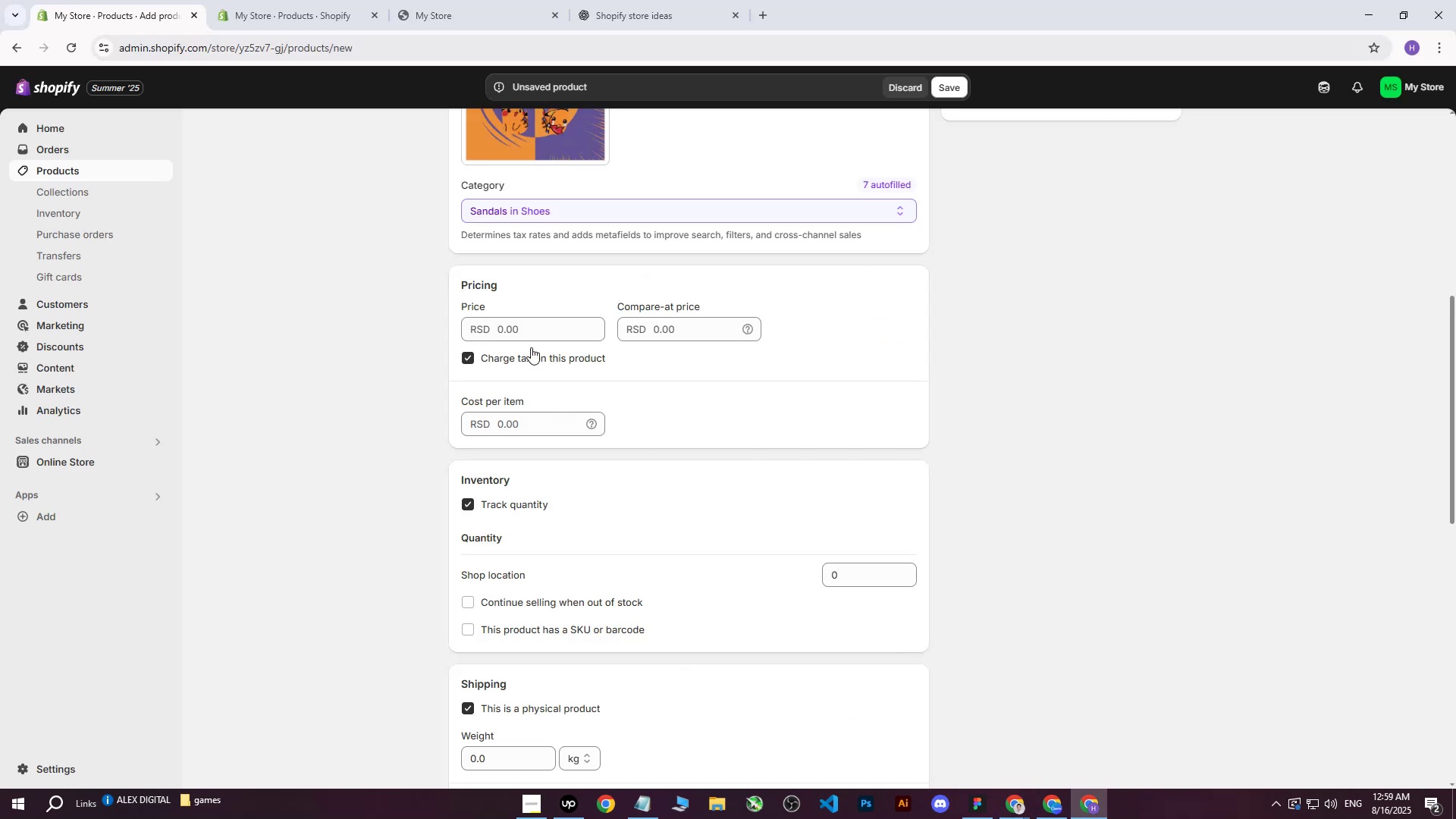 
left_click([524, 325])
 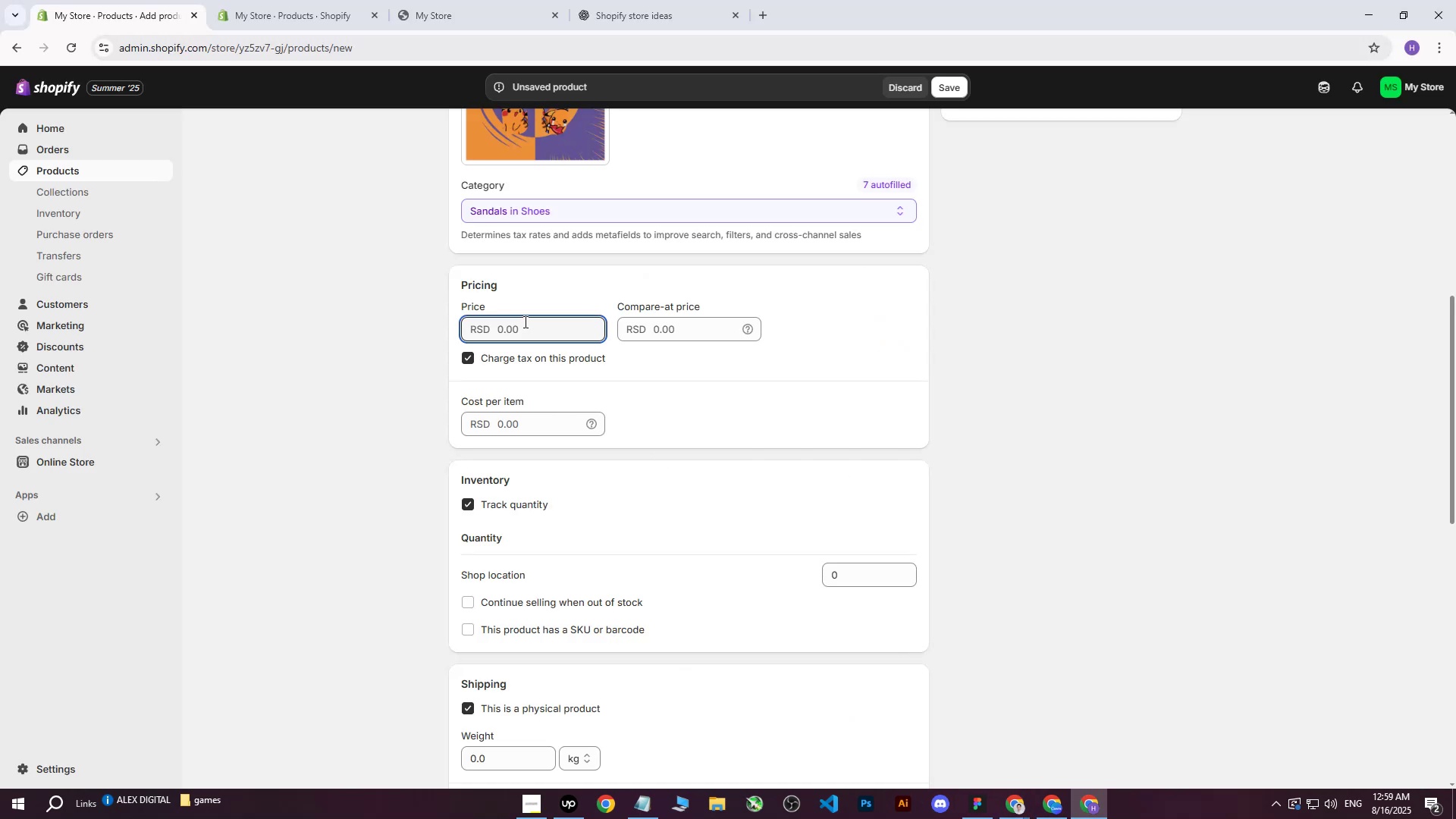 
type(60)
 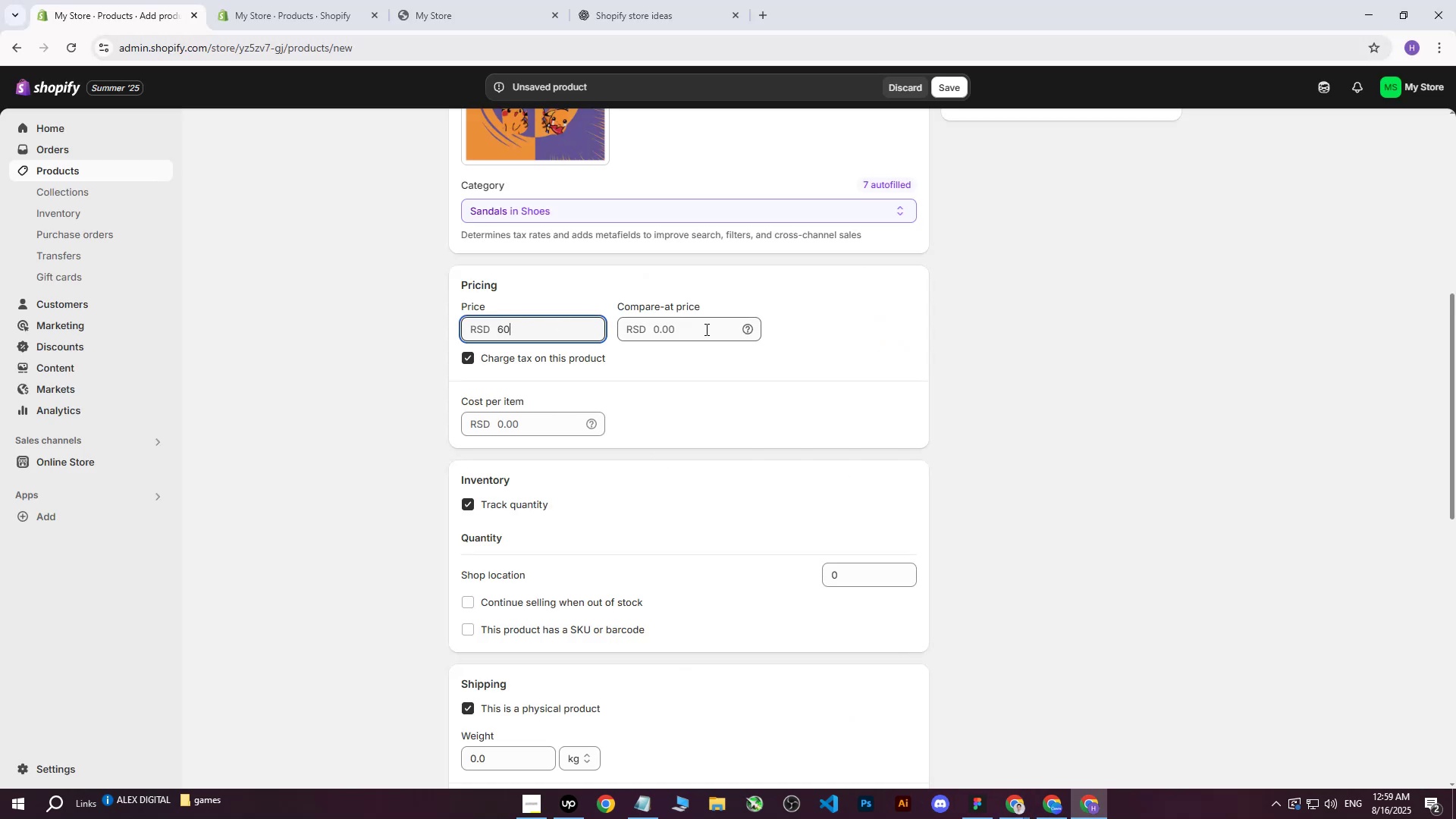 
left_click([705, 329])
 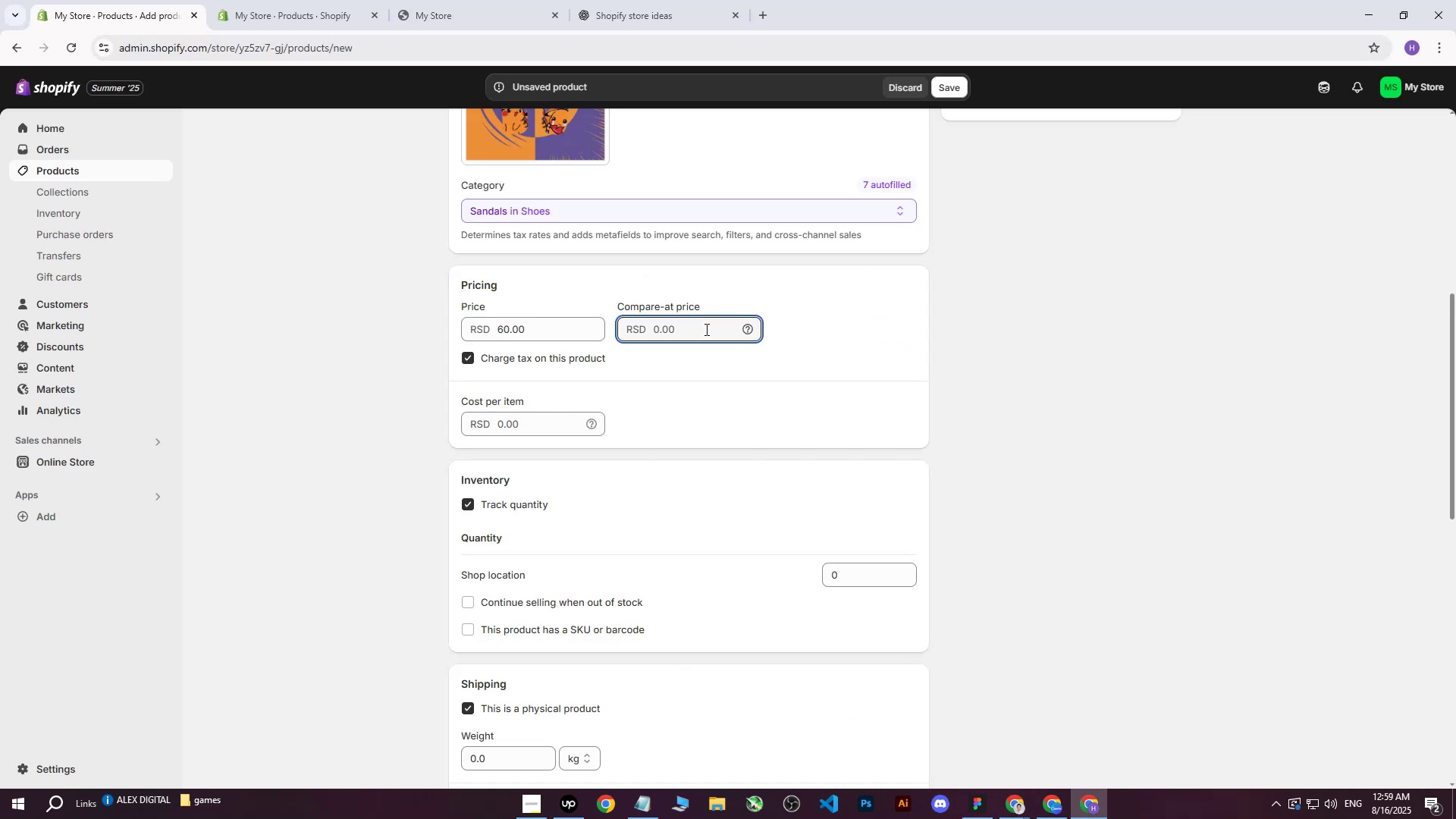 
key(Tab)
key(Tab)
key(Tab)
type(923232)
 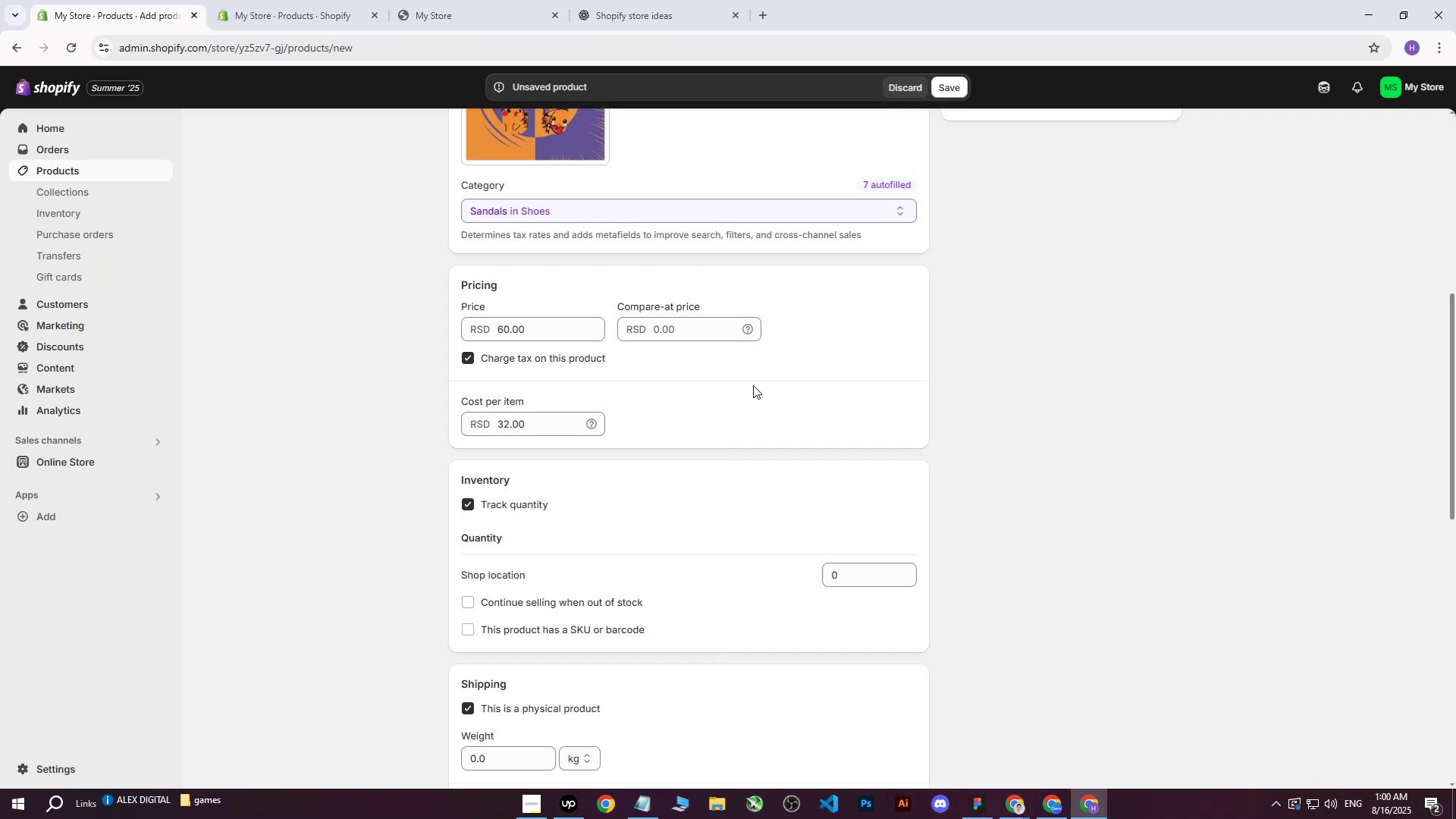 
left_click_drag(start_coordinate=[506, 412], to_coordinate=[477, 418])
 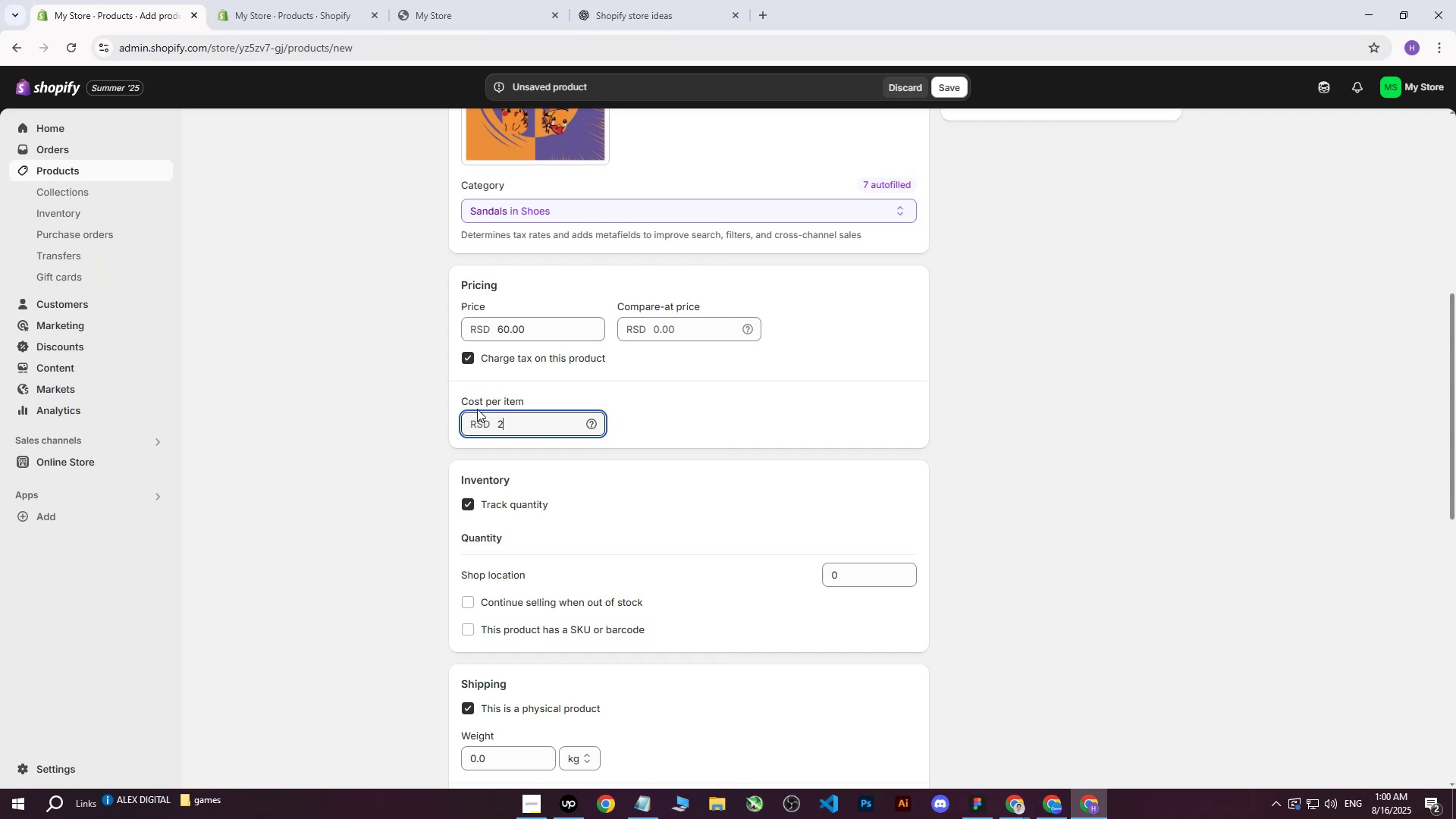 
left_click_drag(start_coordinate=[510, 427], to_coordinate=[488, 426])
 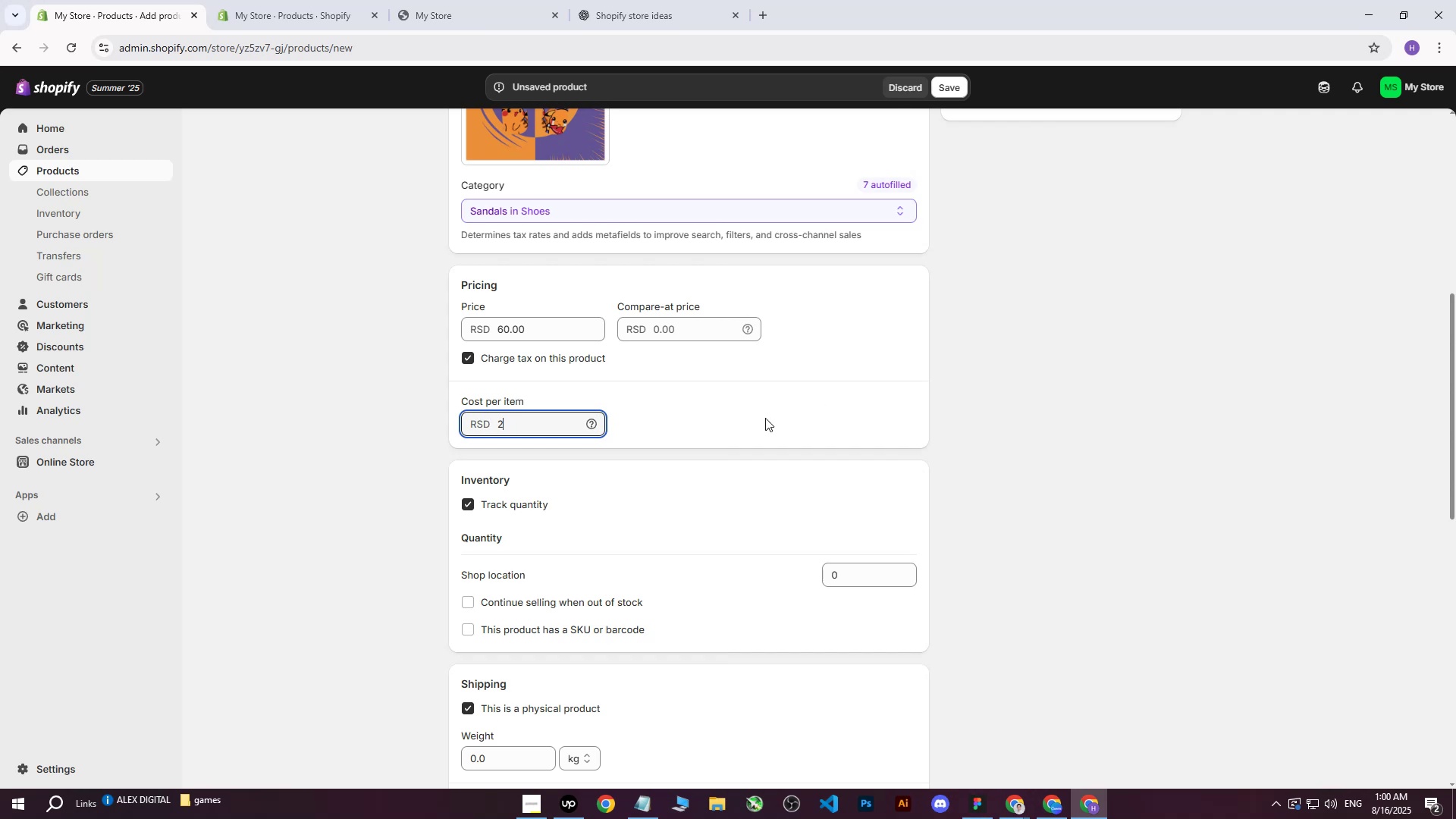 
left_click_drag(start_coordinate=[536, 426], to_coordinate=[465, 431])
 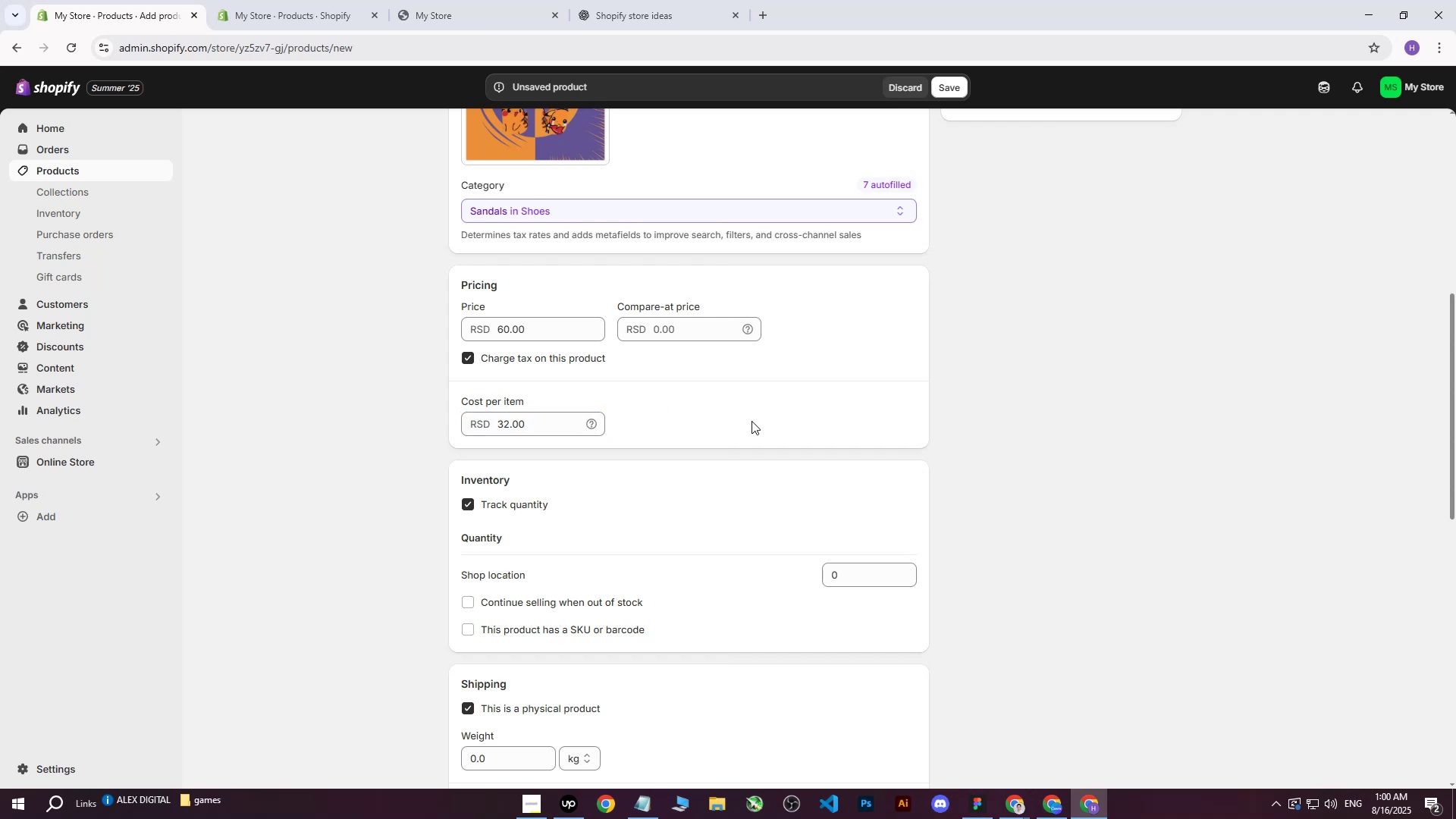 
scroll: coordinate [760, 422], scroll_direction: down, amount: 2.0
 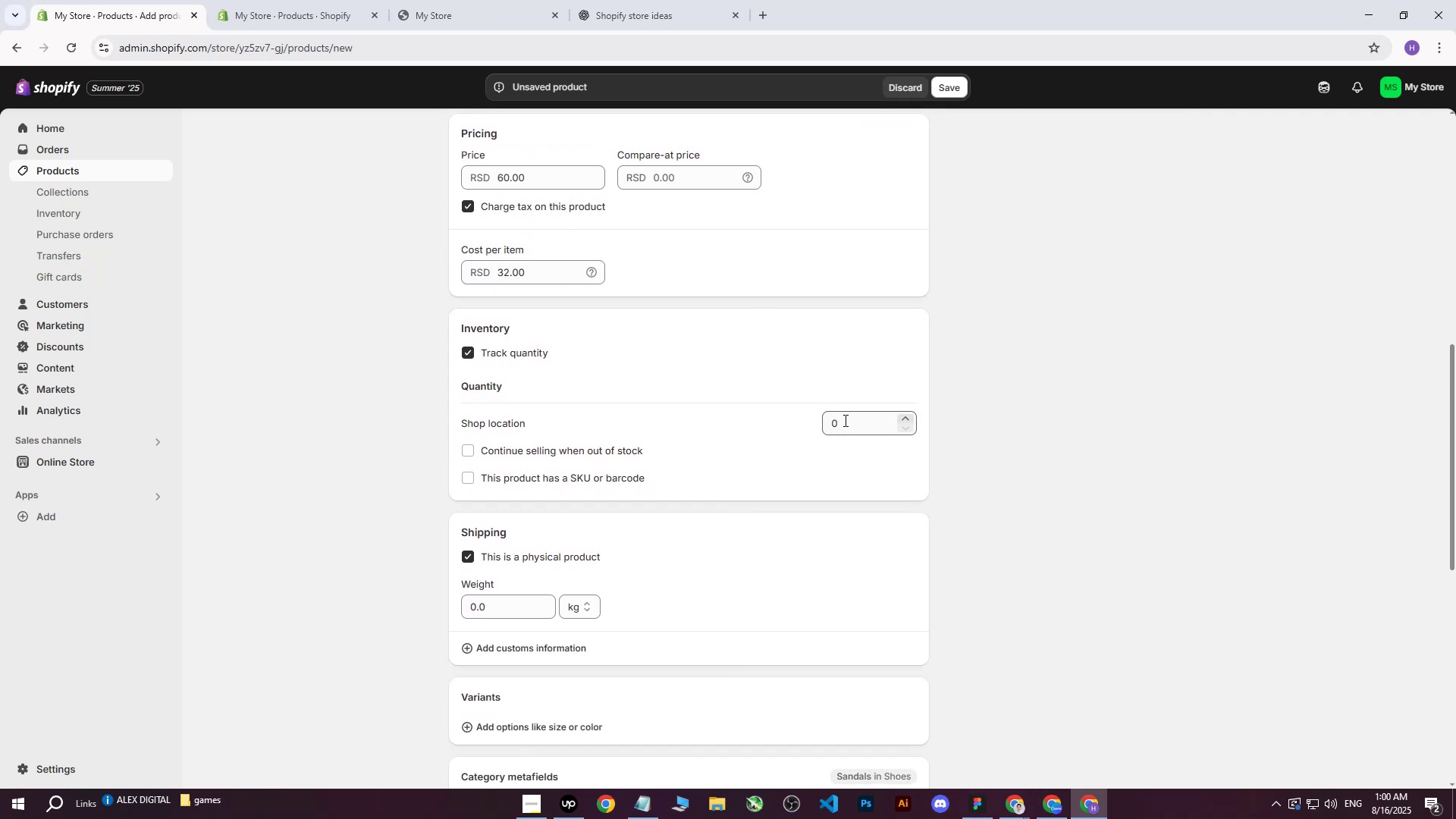 
left_click([844, 421])
 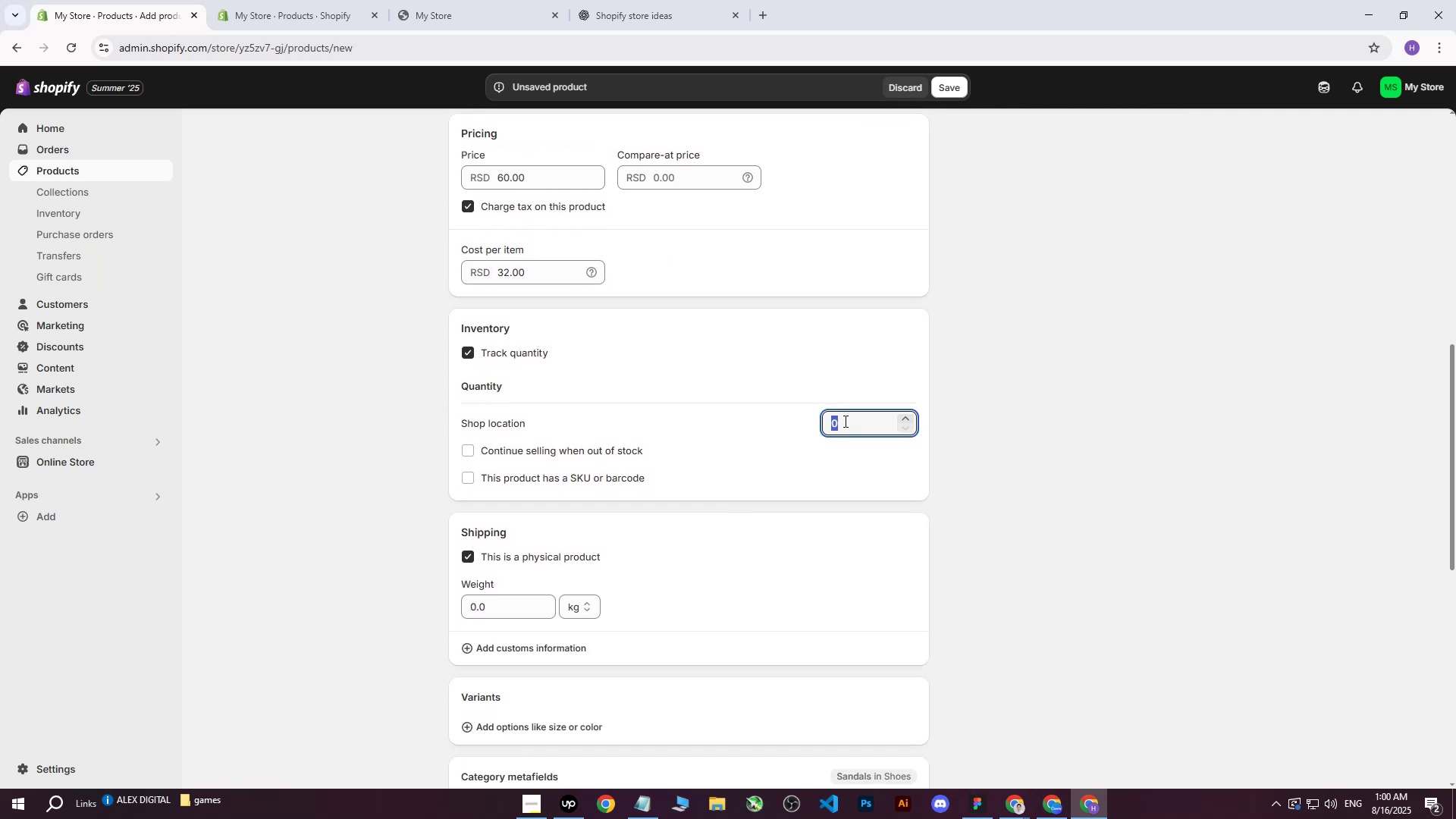 
type(200)
 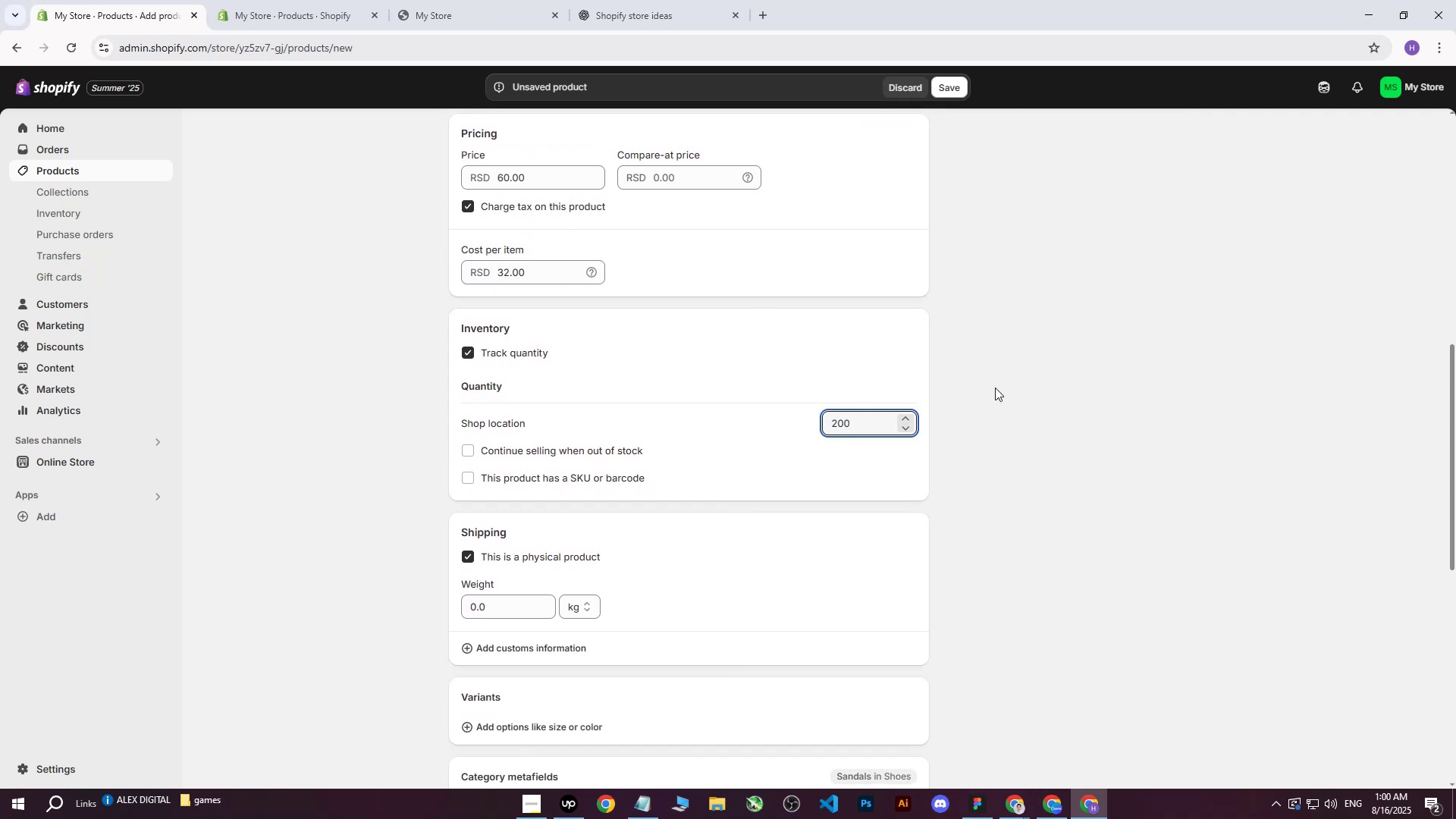 
left_click([1061, 343])
 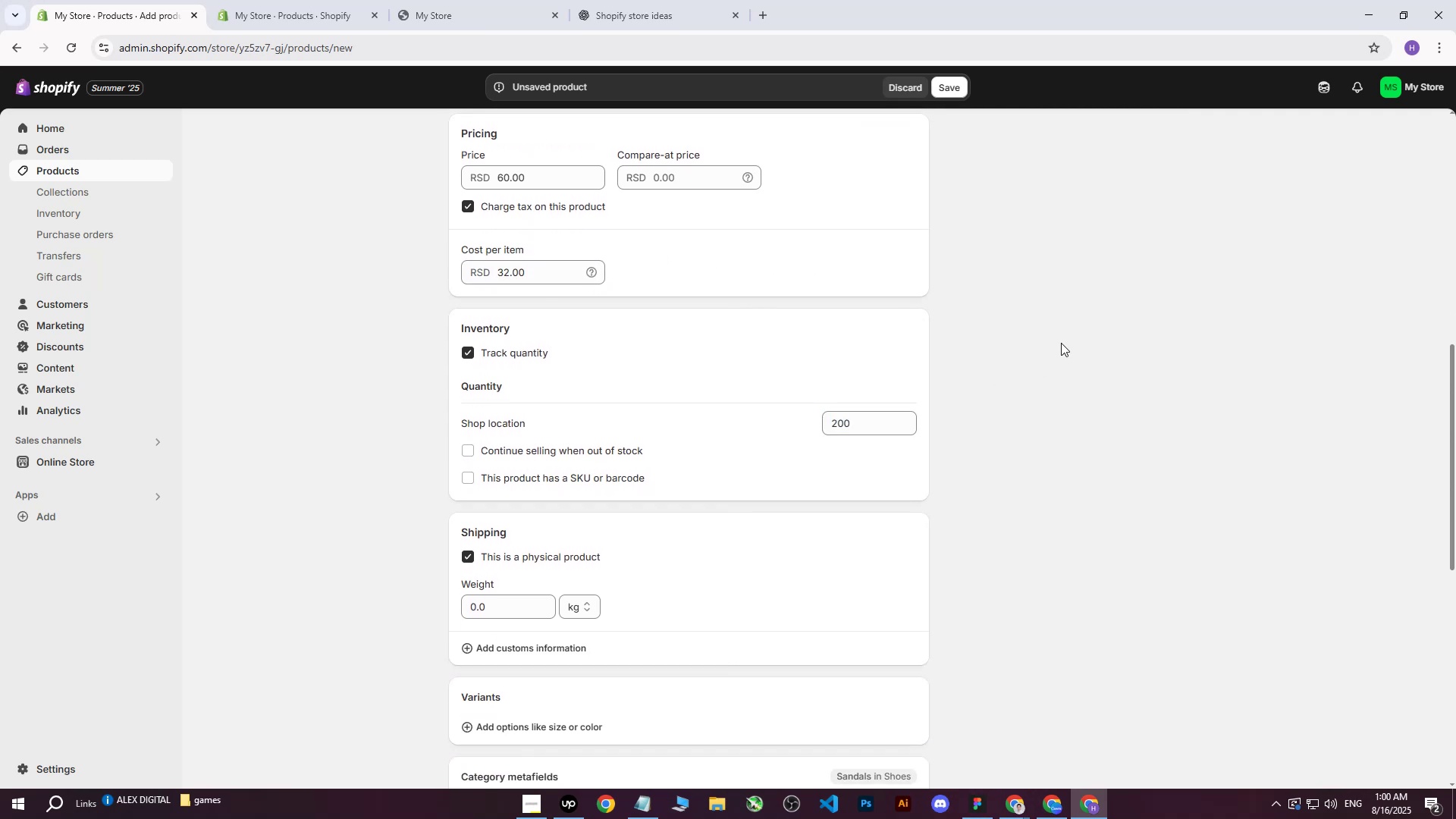 
scroll: coordinate [1048, 352], scroll_direction: down, amount: 2.0
 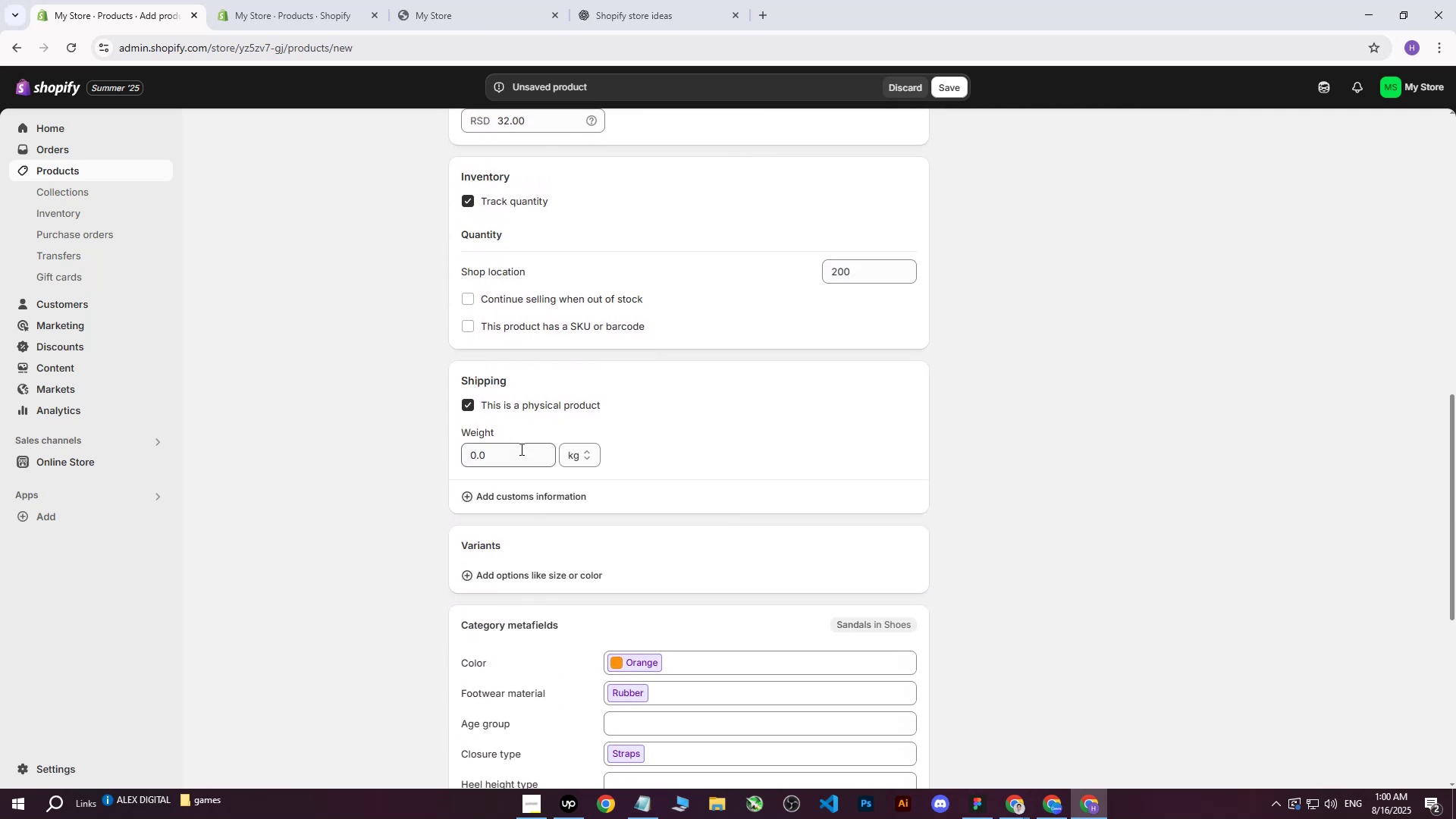 
left_click([520, 449])
 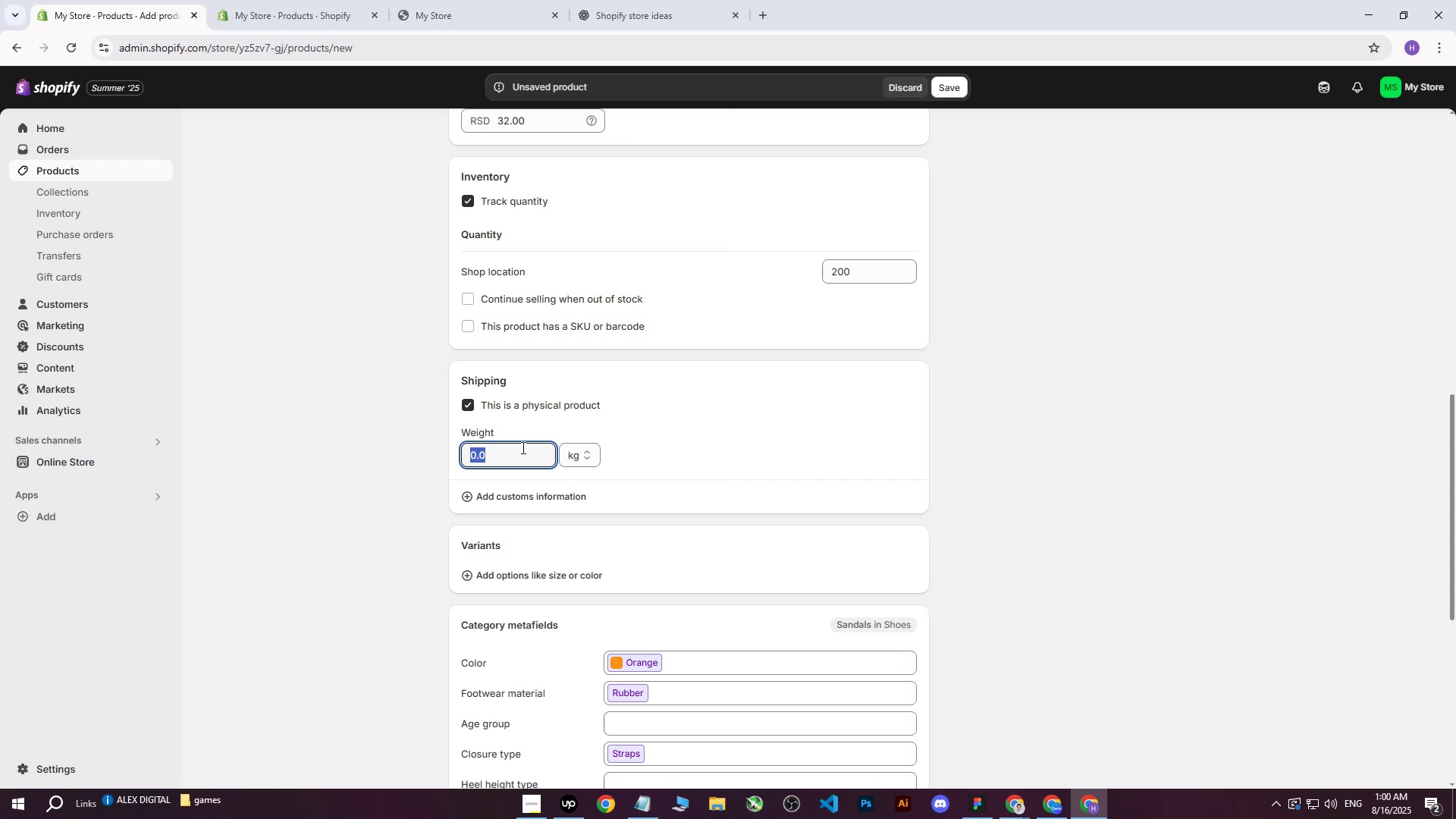 
key(5)
 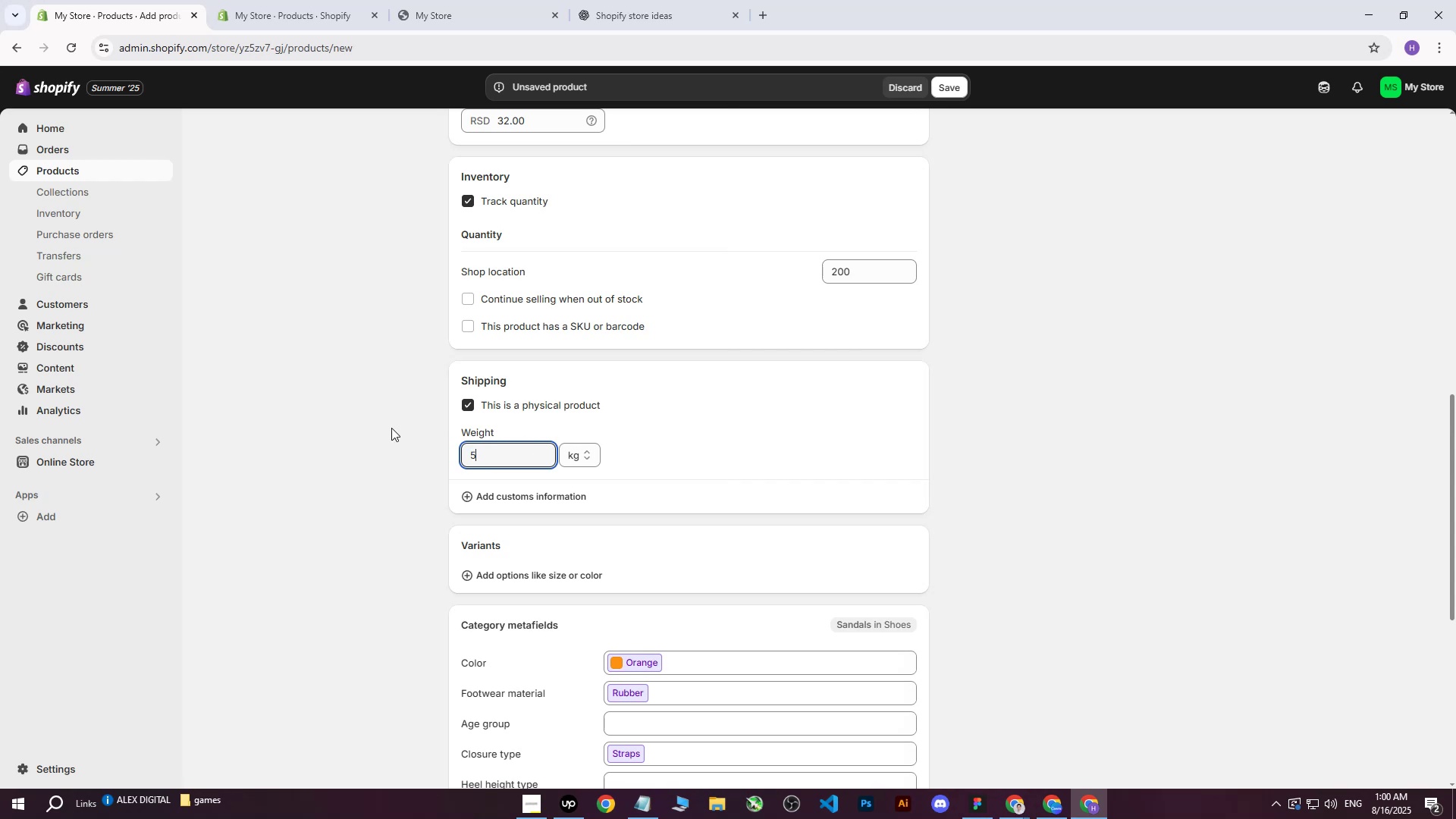 
left_click([391, 427])
 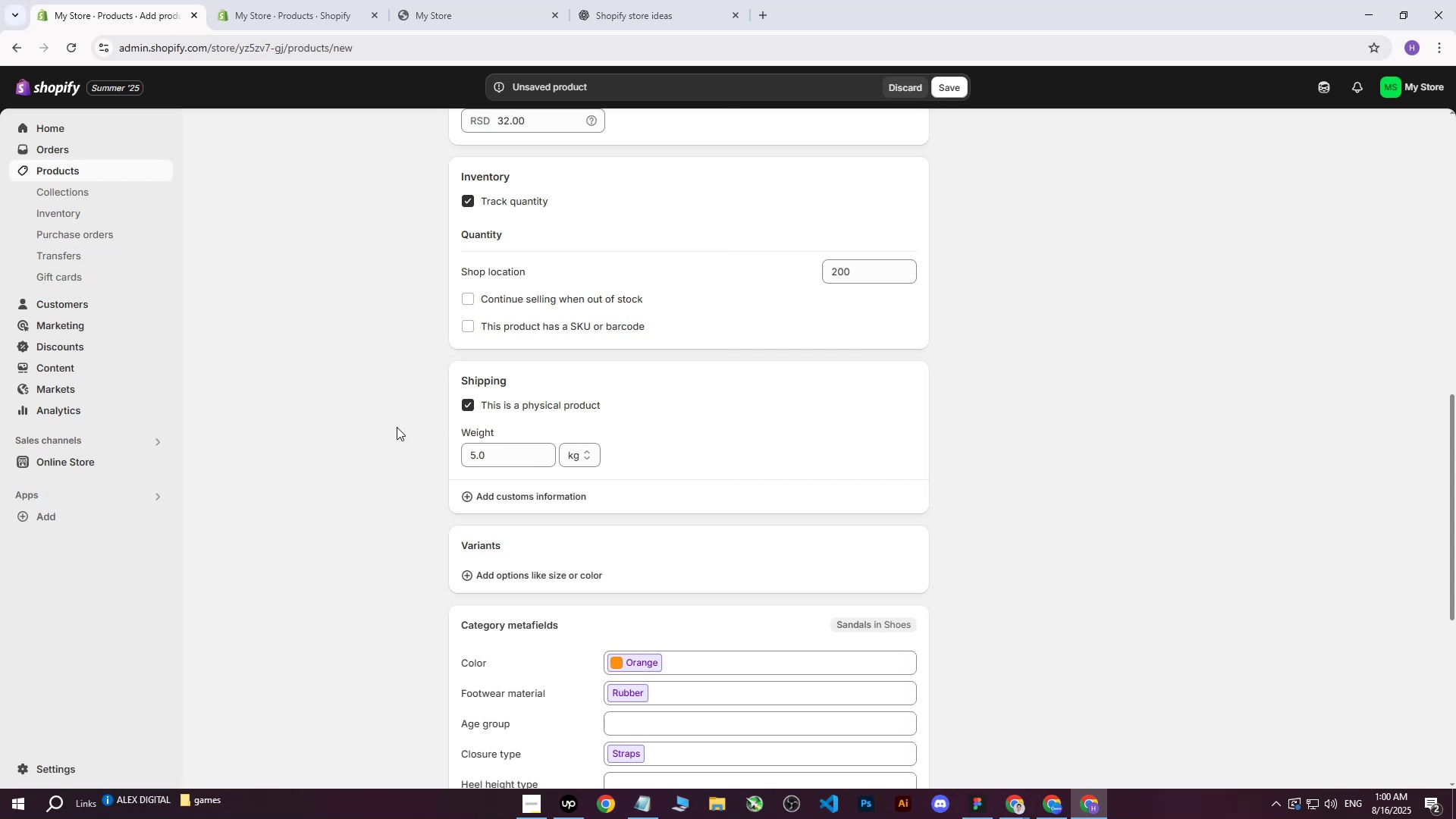 
scroll: coordinate [755, 484], scroll_direction: down, amount: 4.0
 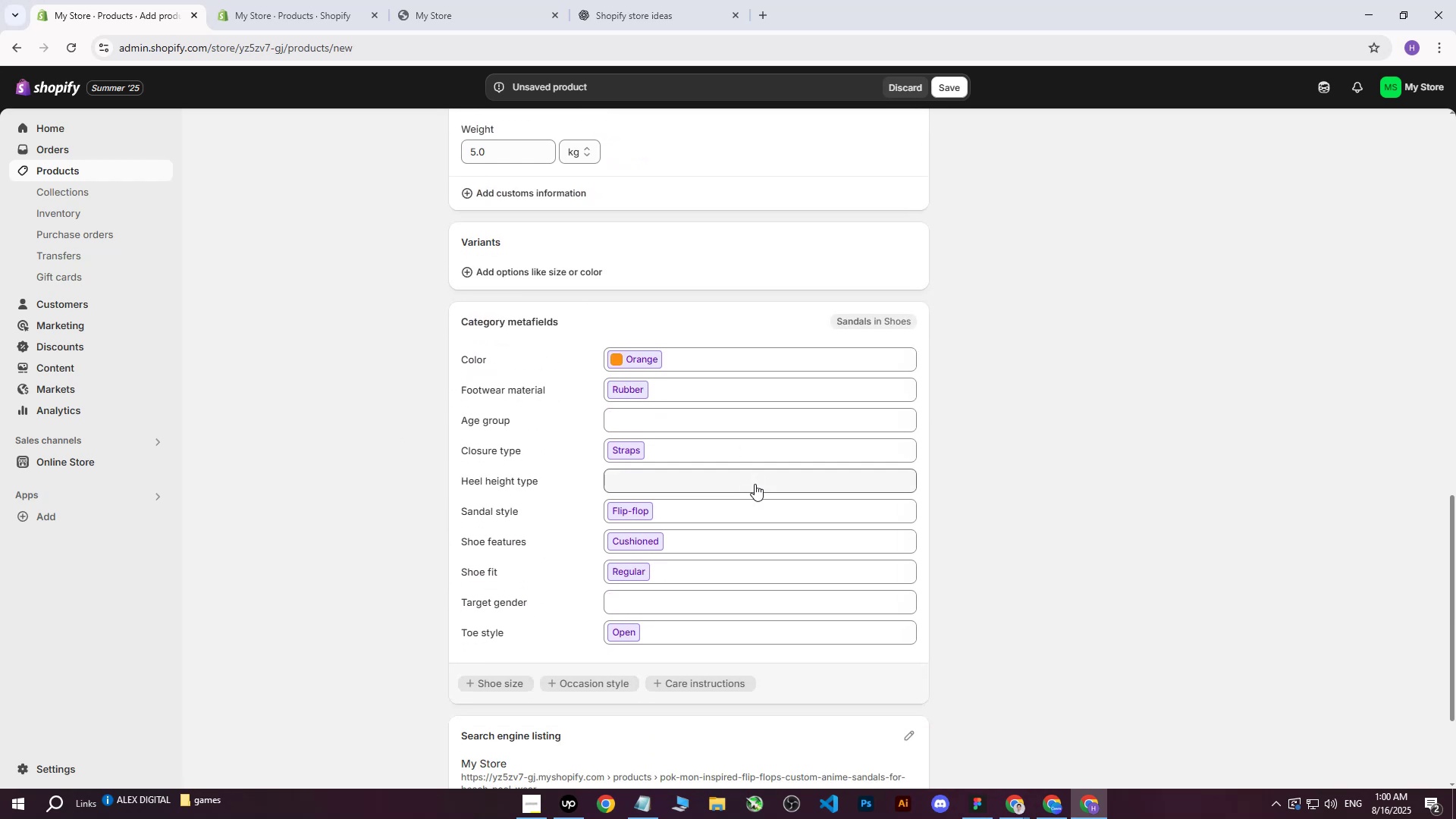 
scroll: coordinate [613, 456], scroll_direction: up, amount: 25.0
 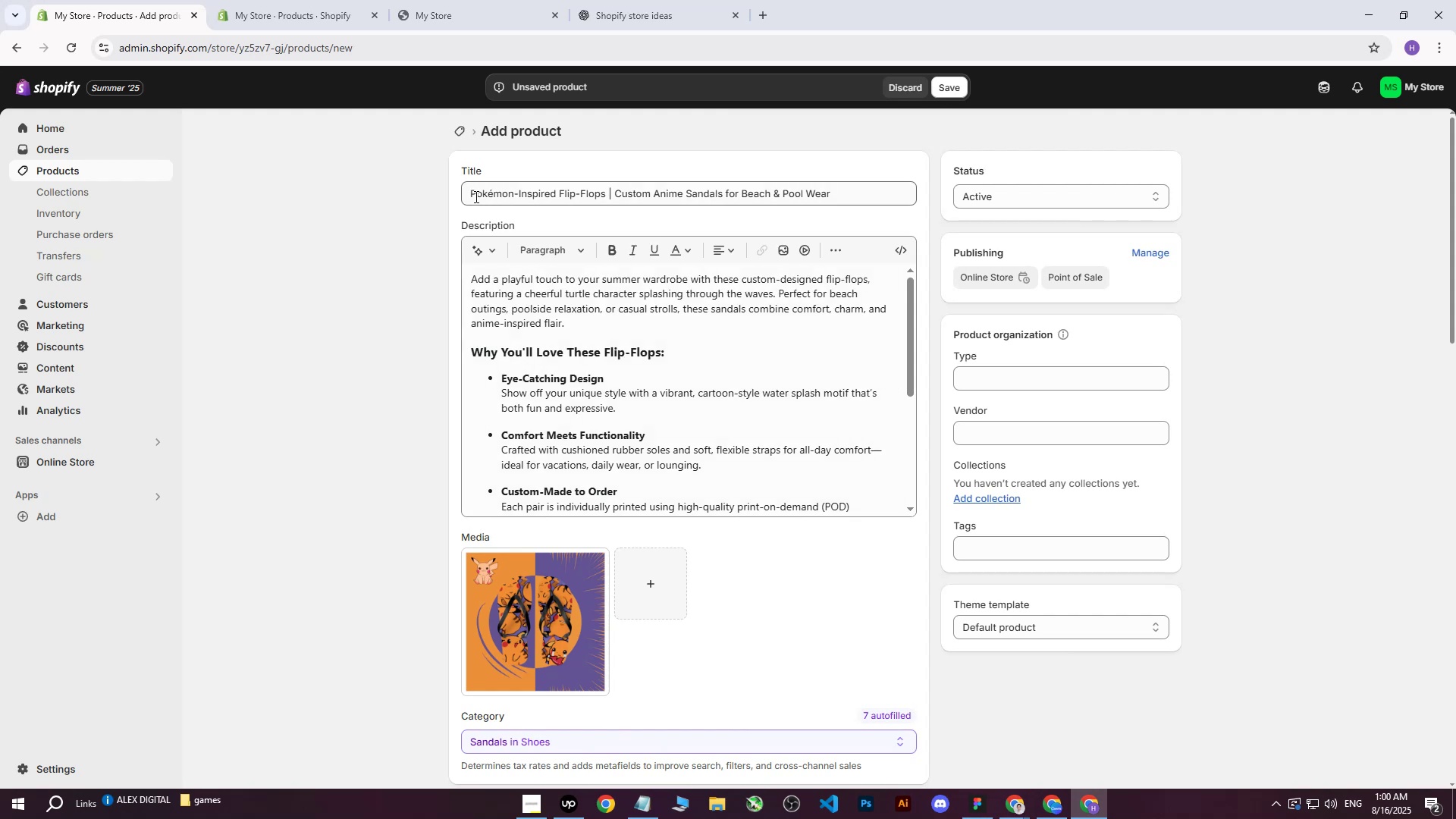 
left_click_drag(start_coordinate=[470, 193], to_coordinate=[845, 174])
 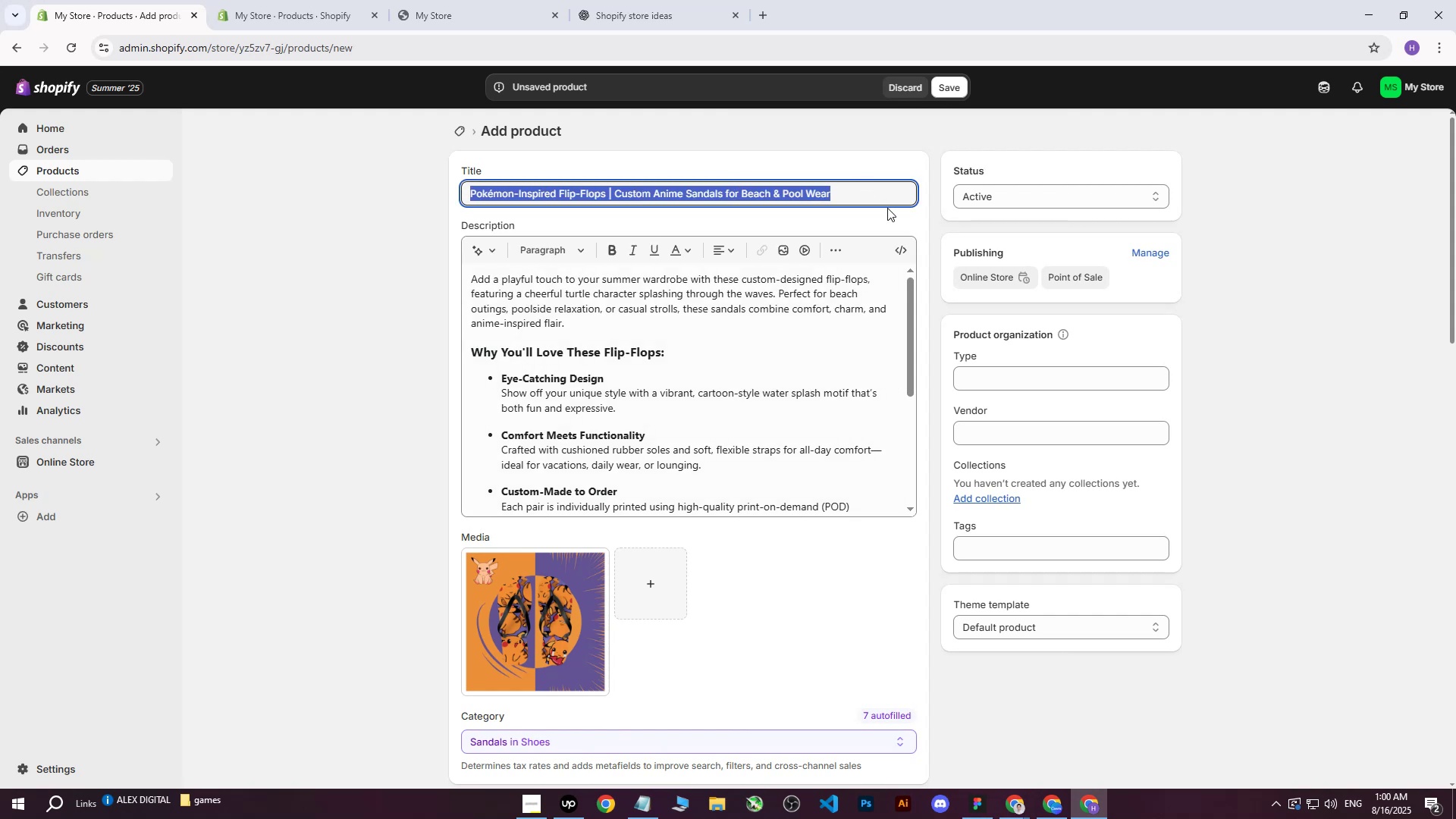 
left_click([880, 194])
 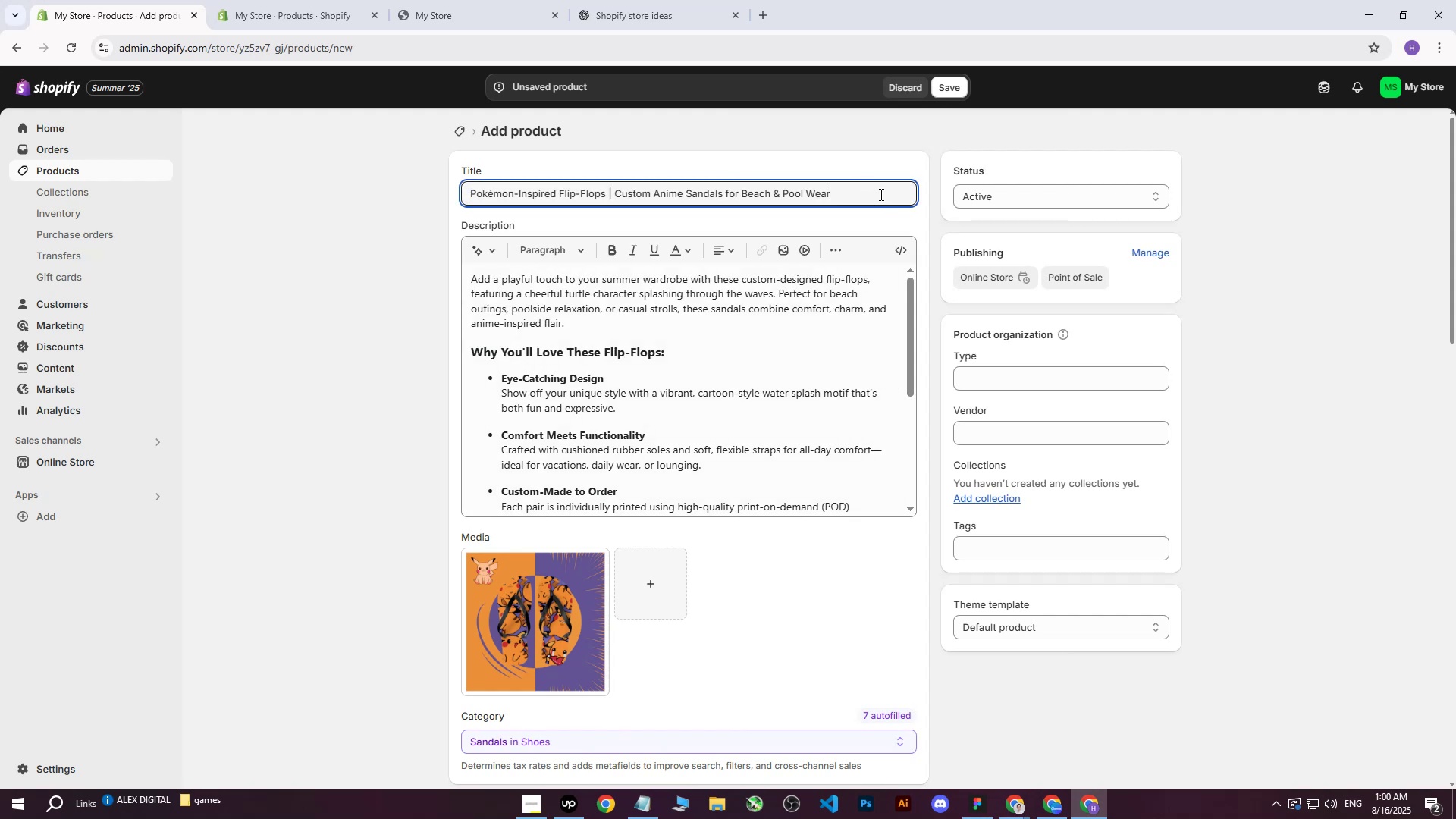 
left_click_drag(start_coordinate=[879, 194], to_coordinate=[334, 195])
 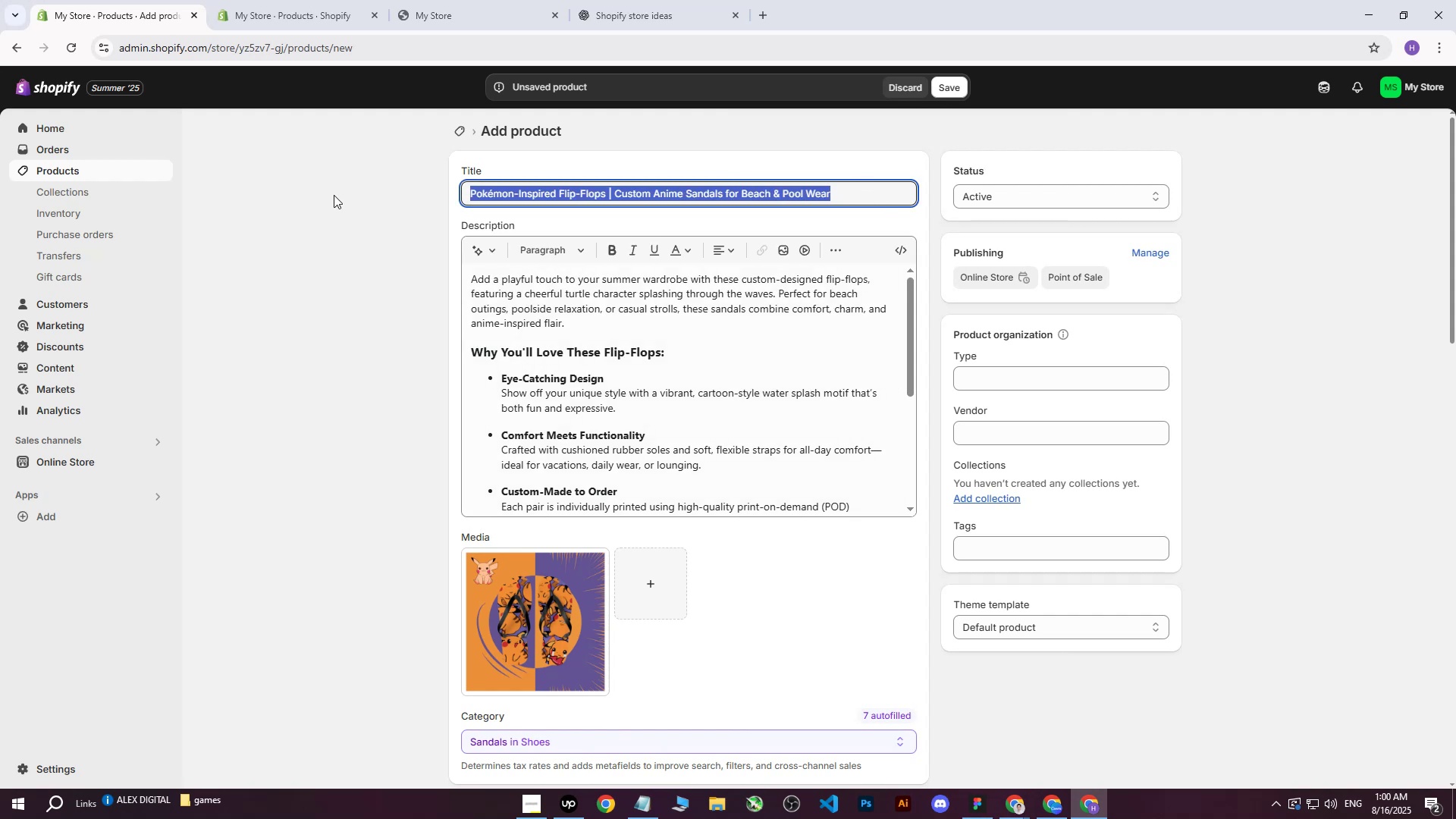 
key(Control+C)
 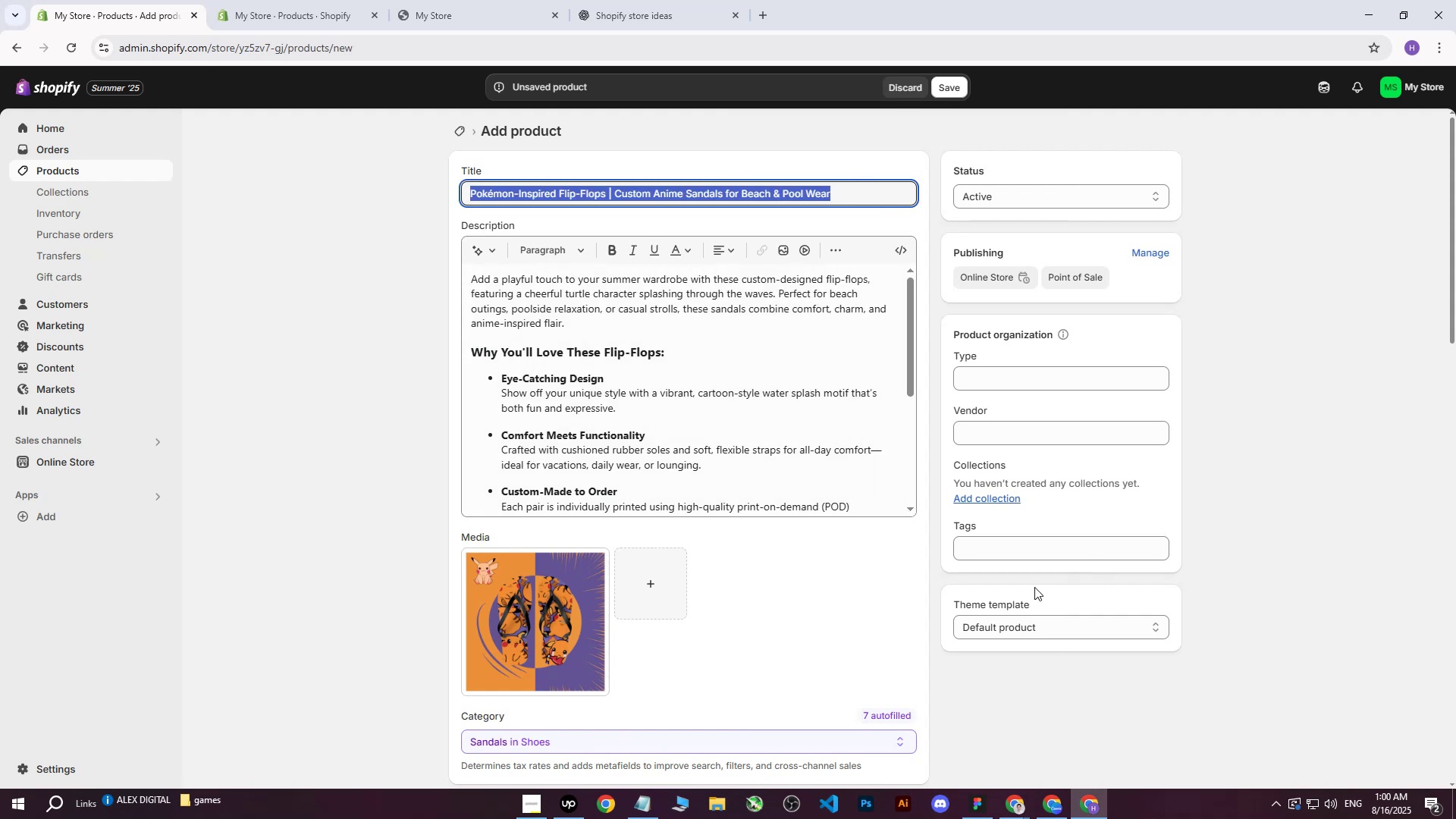 
left_click([1012, 550])
 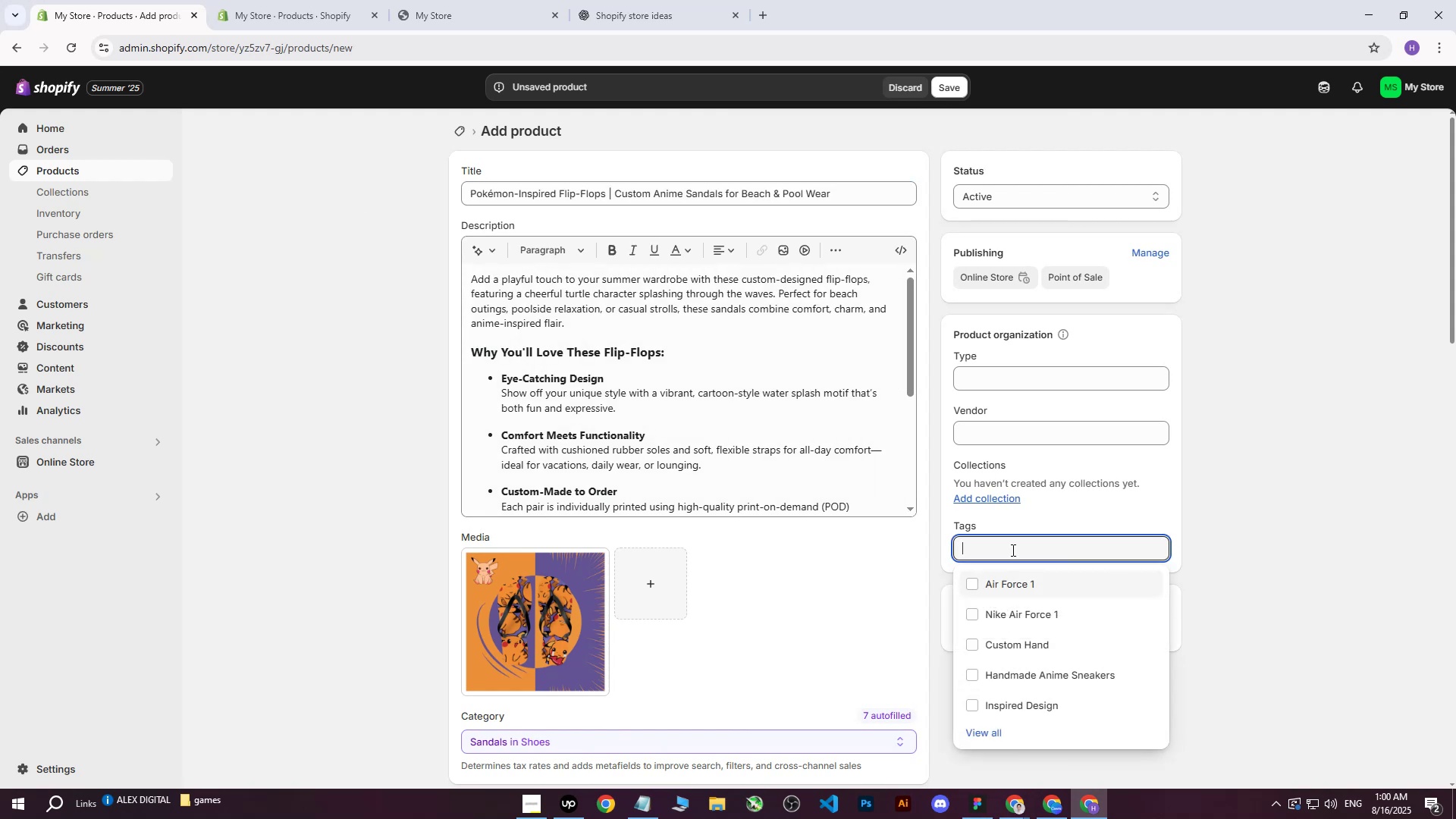 
key(Control+ControlLeft)
 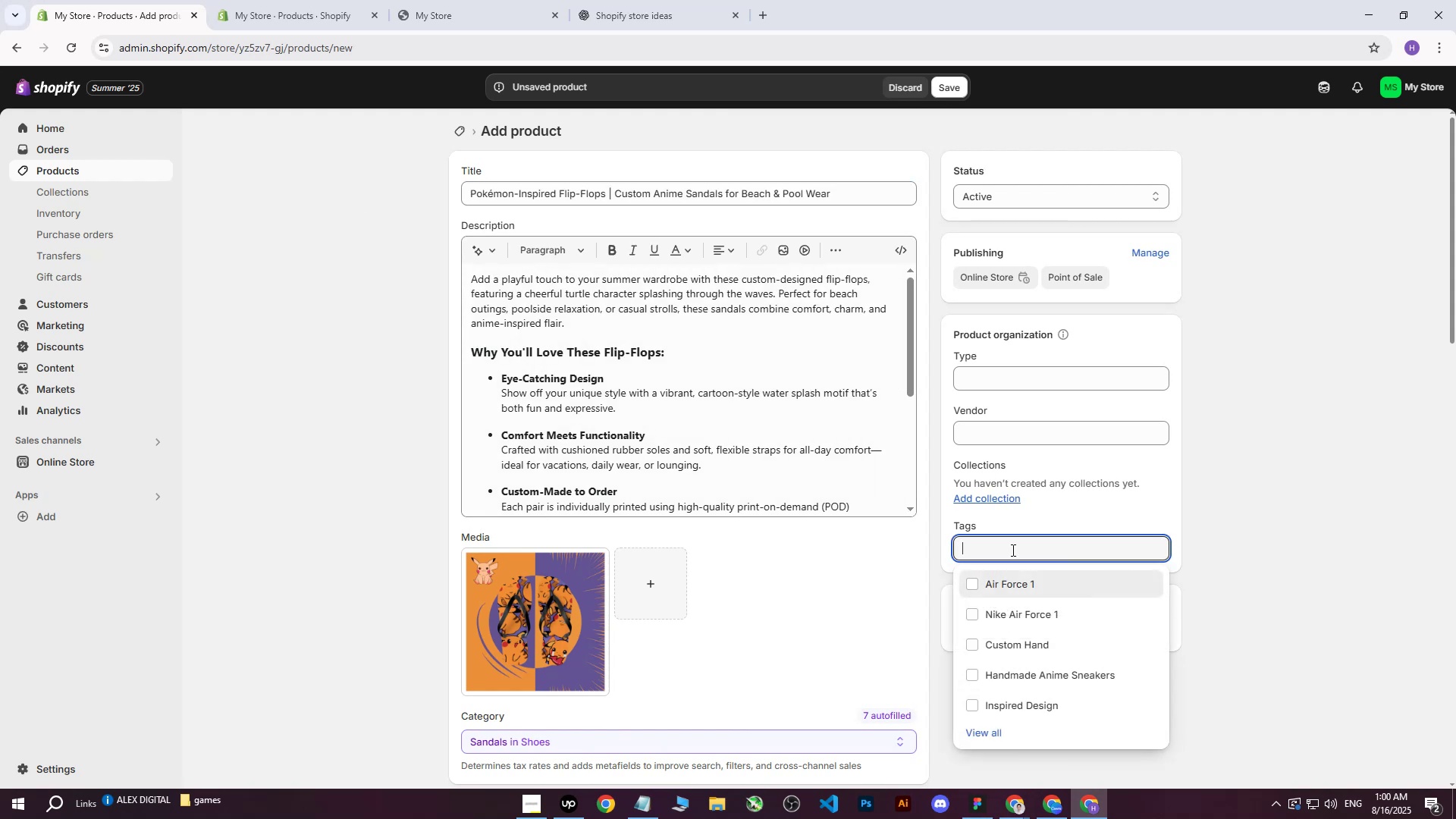 
key(Control+V)
 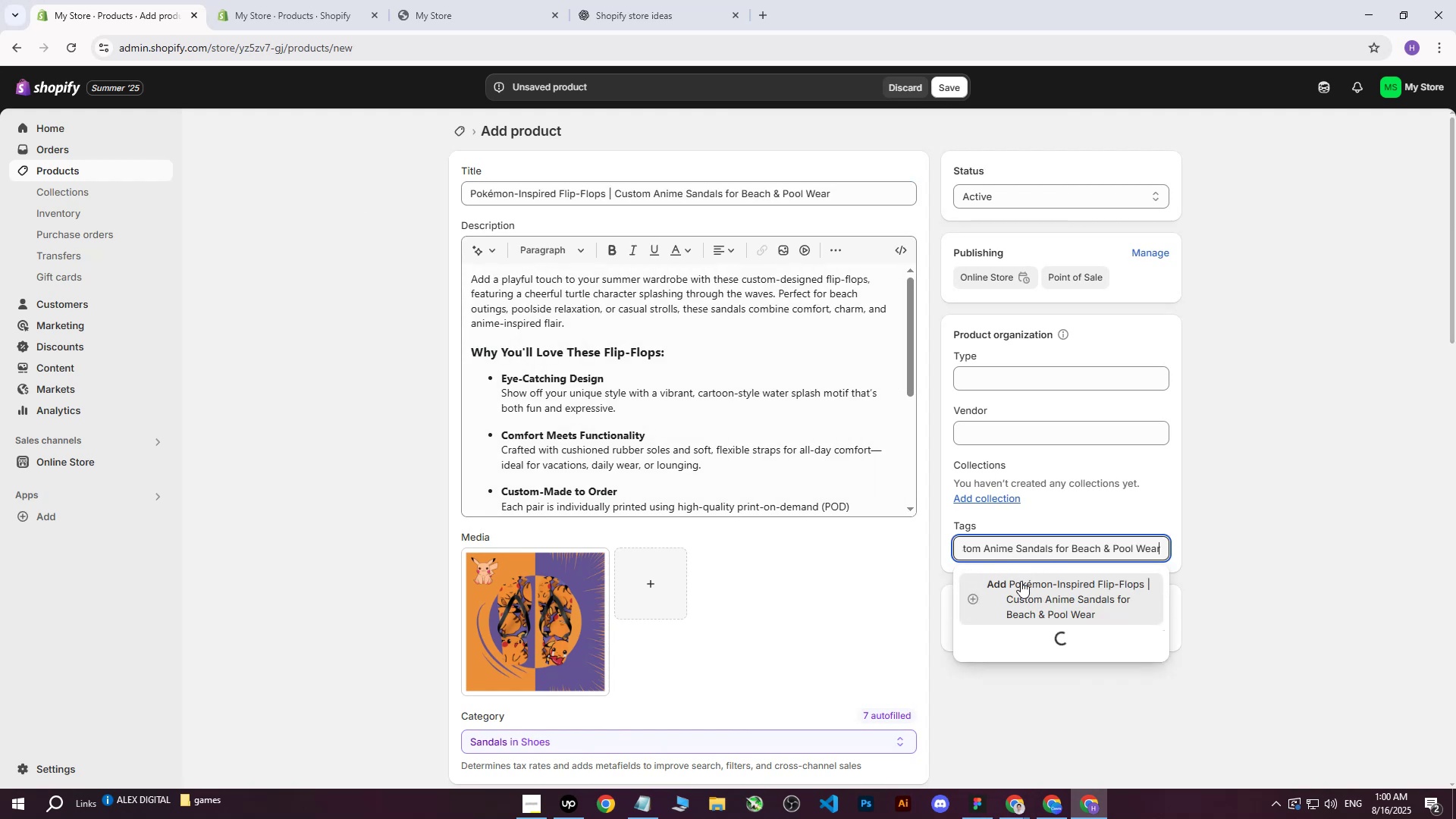 
left_click([1021, 582])
 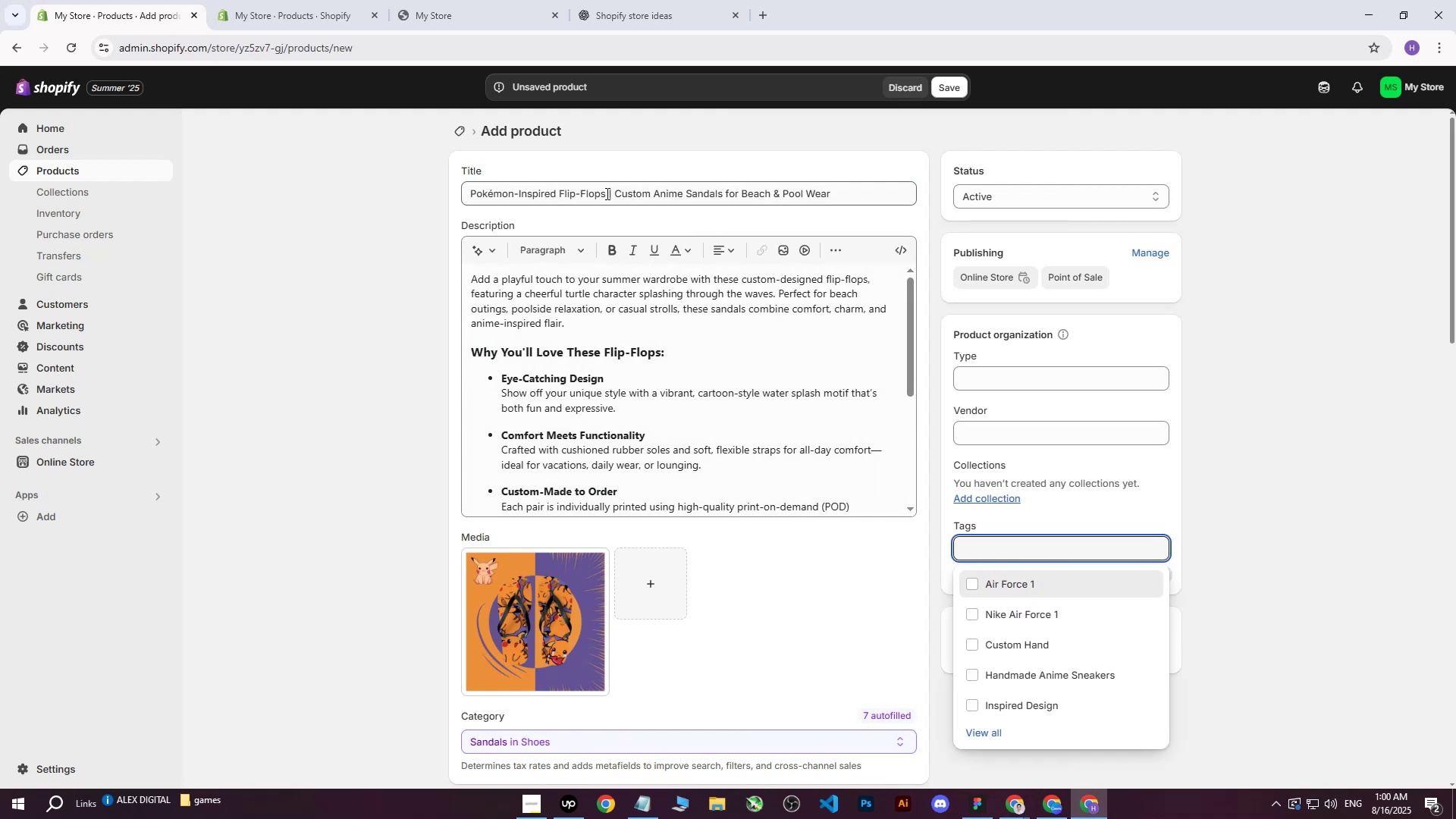 
left_click_drag(start_coordinate=[605, 193], to_coordinate=[429, 195])
 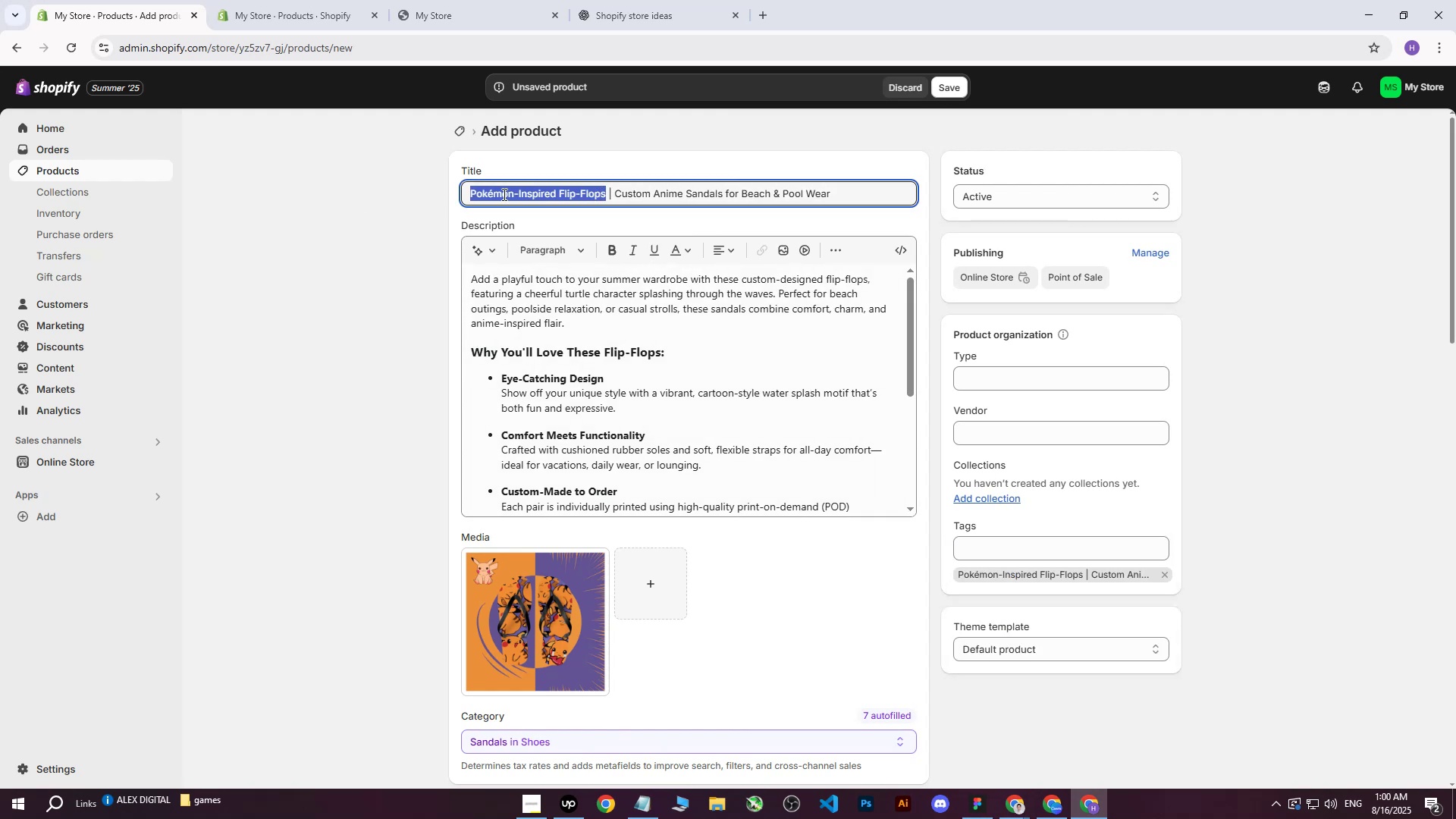 
right_click([503, 194])
 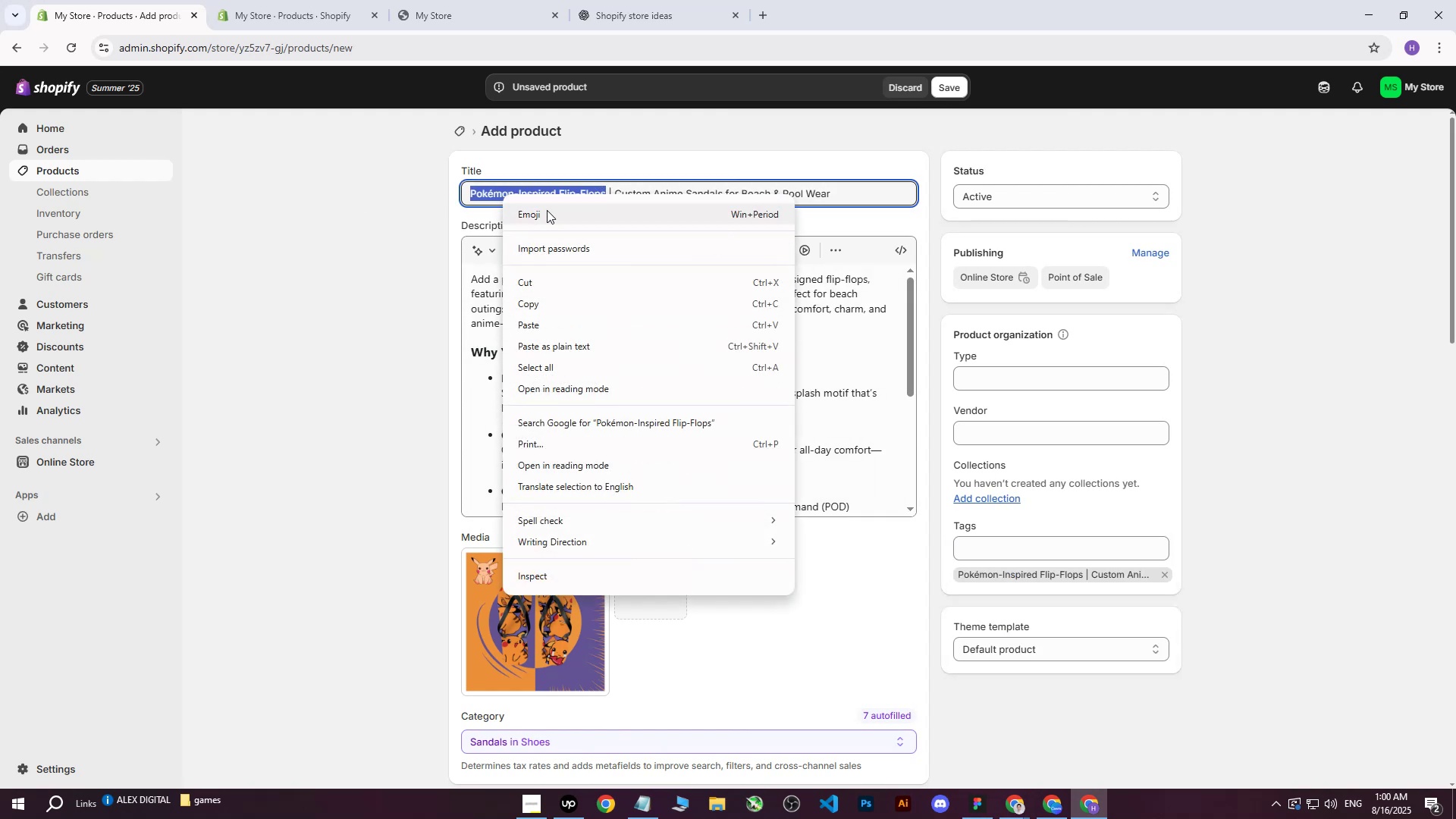 
left_click([548, 212])
 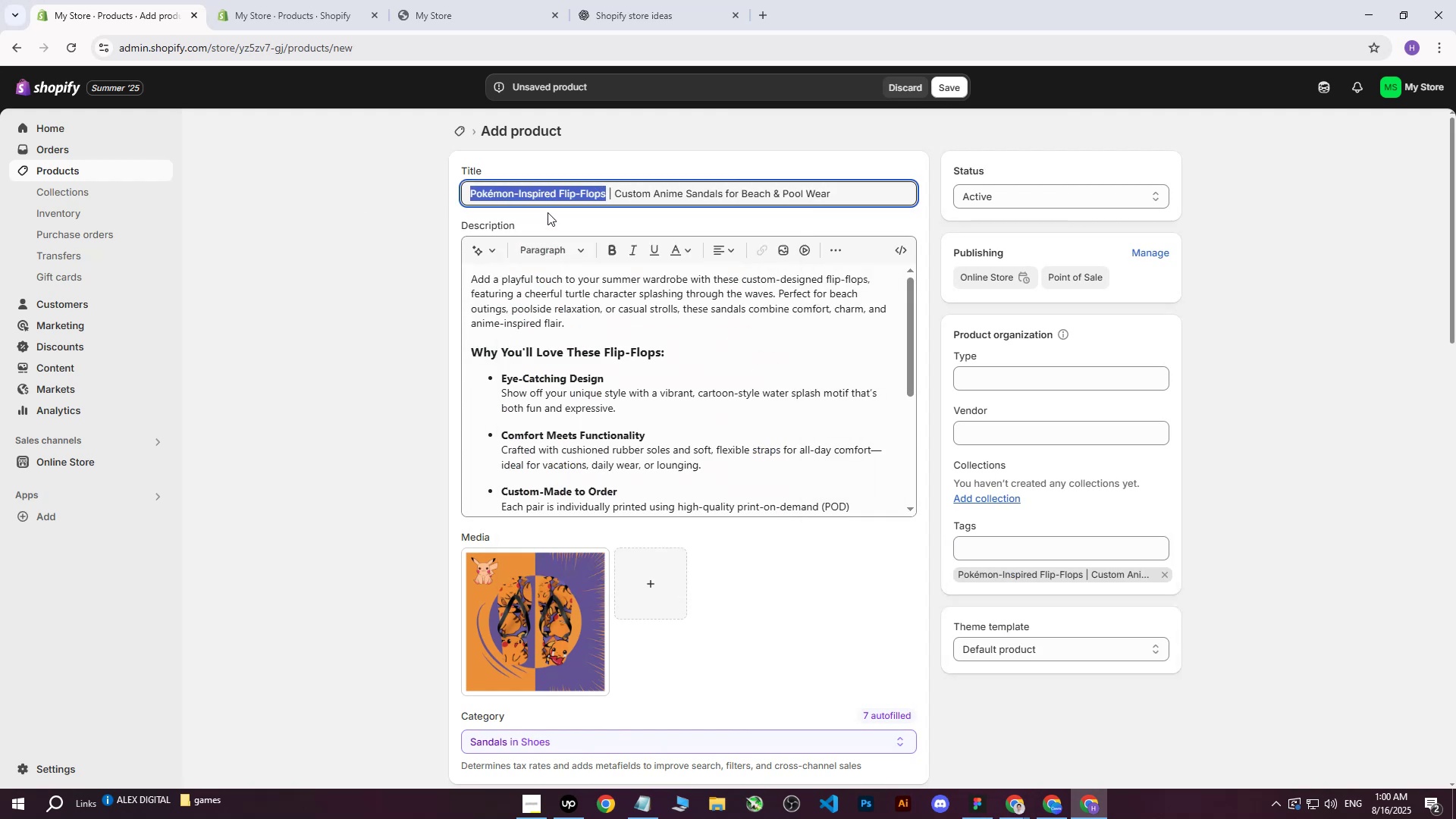 
key(Meta+Period)
 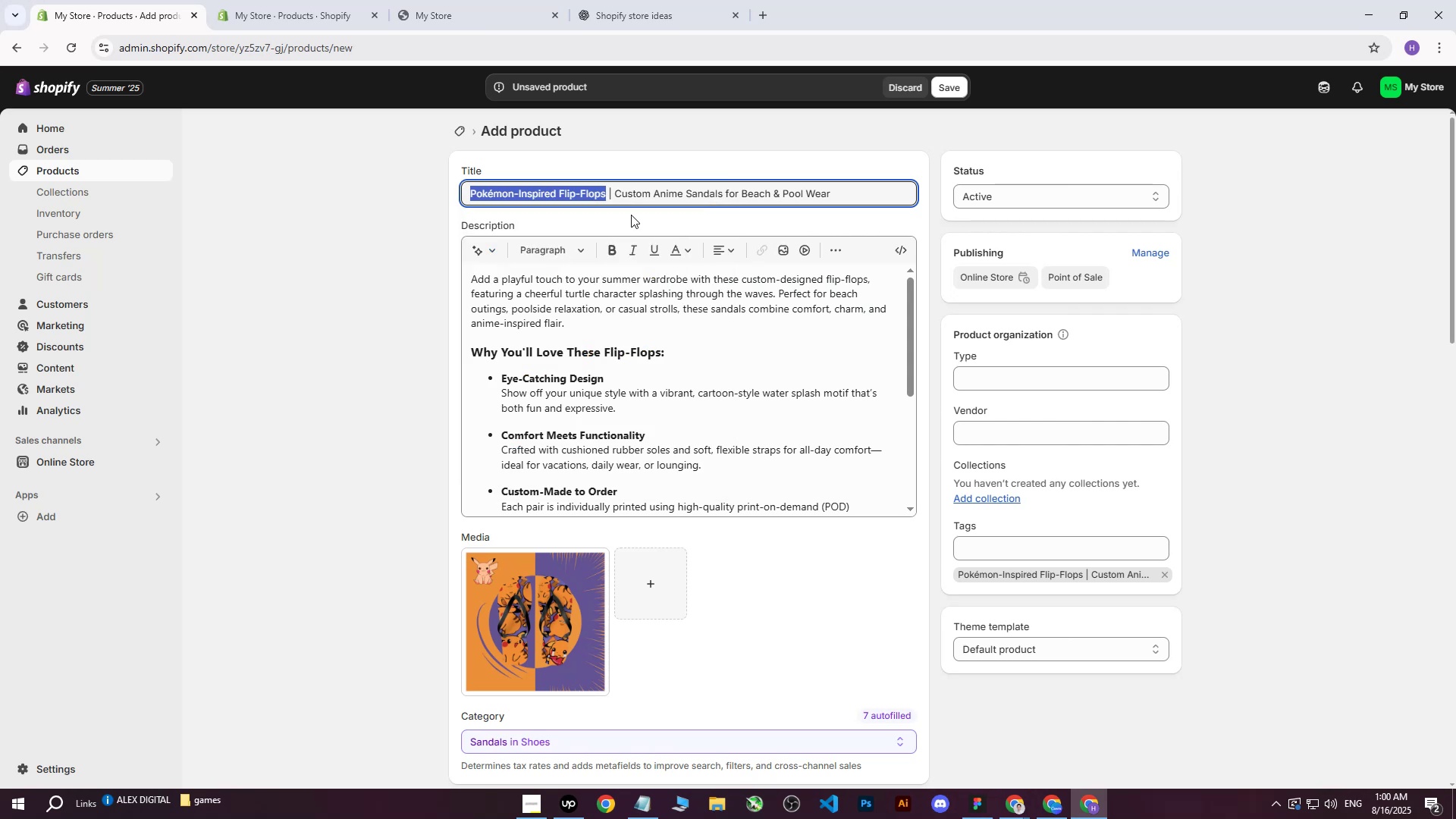 
key(Meta+MetaLeft)
 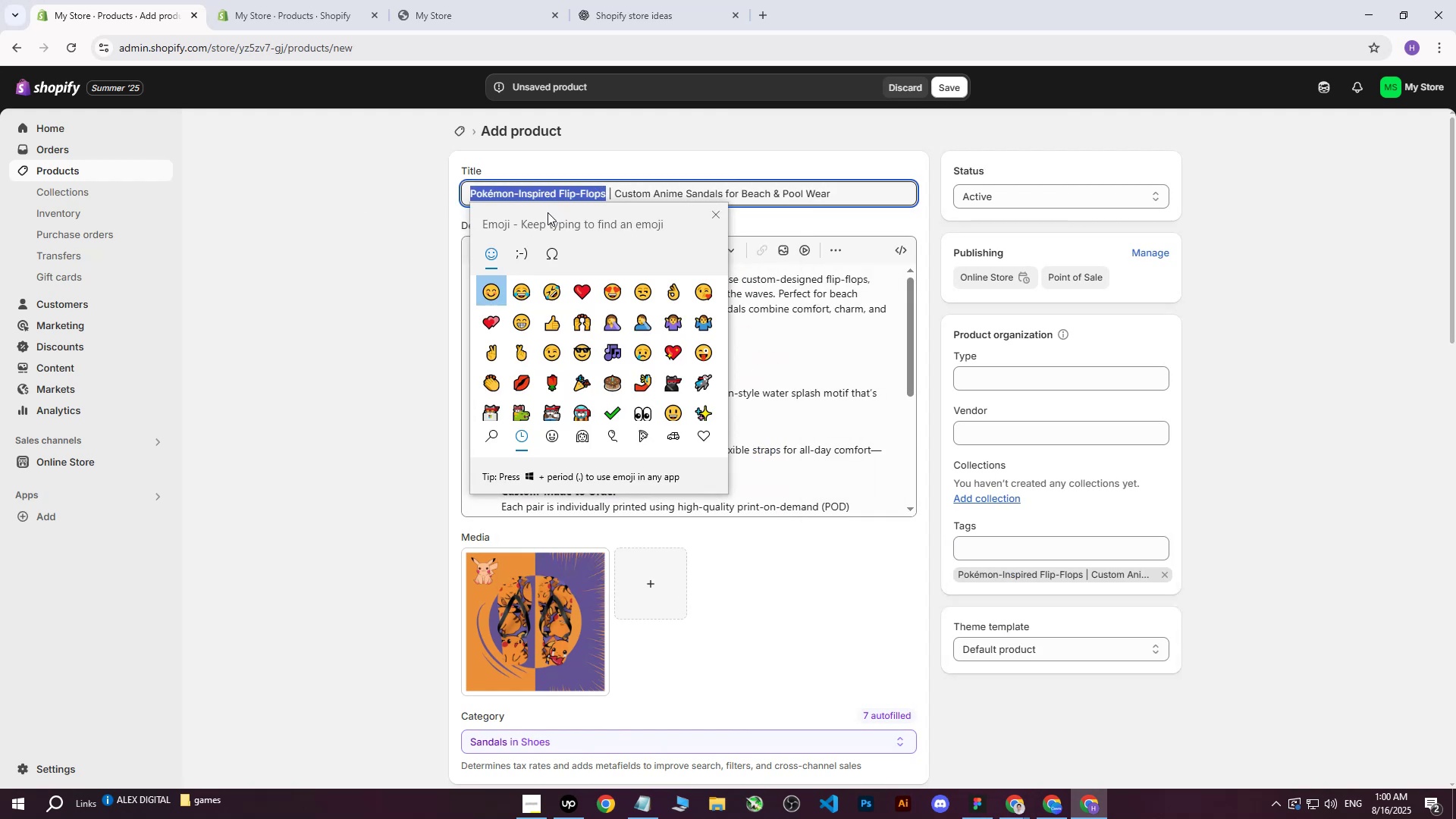 
right_click([560, 195])
 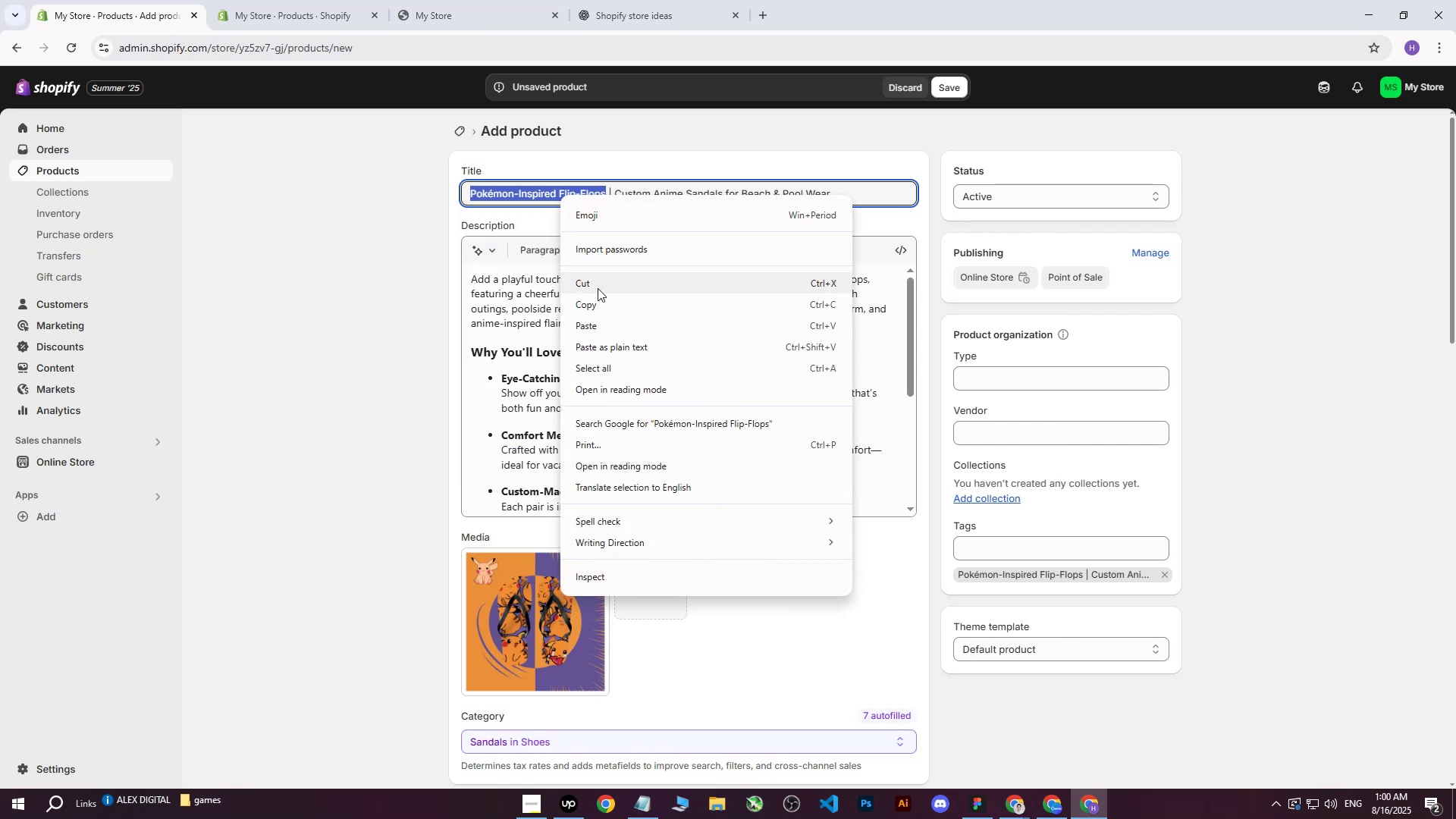 
left_click([598, 298])
 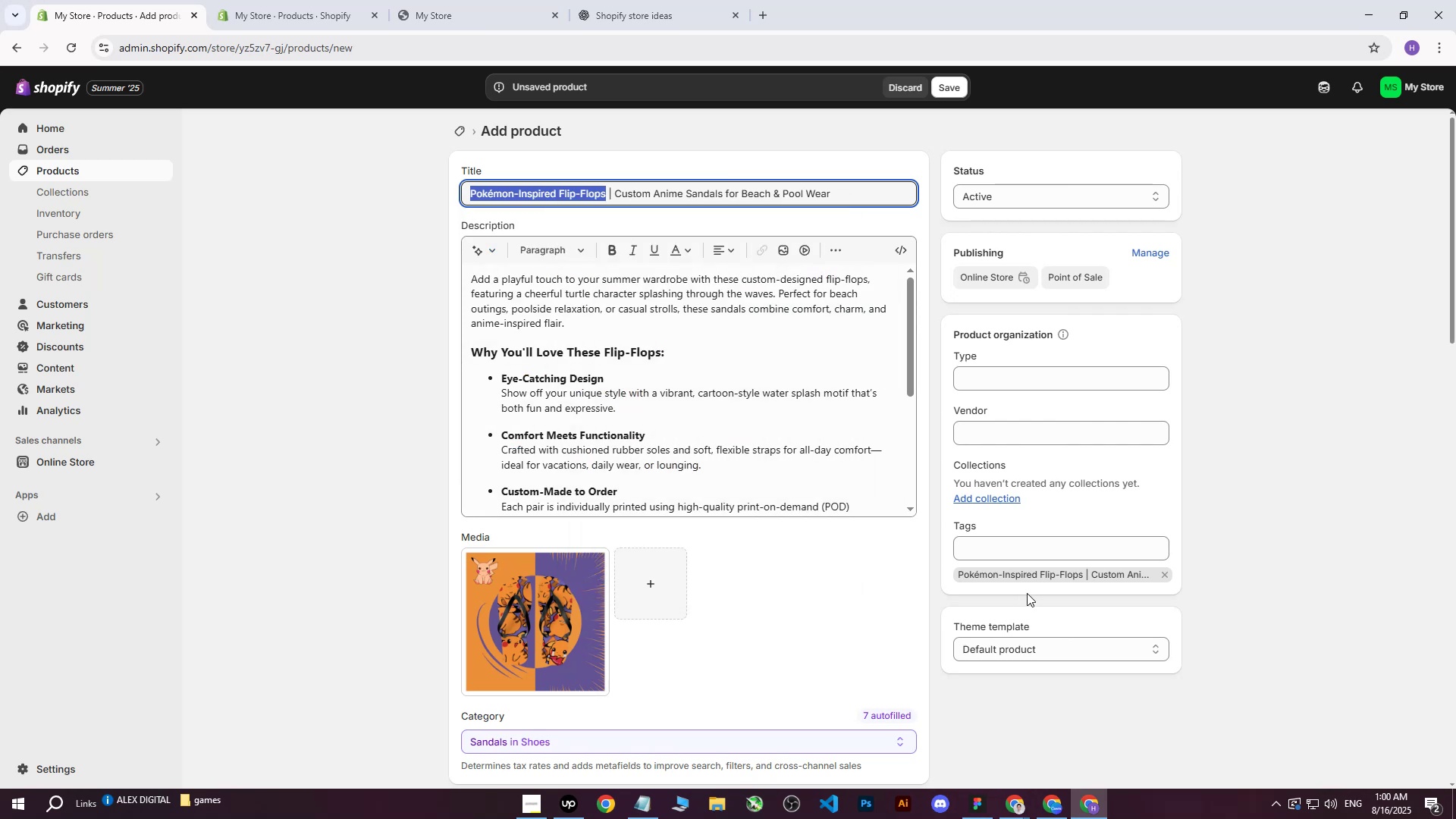 
left_click([1001, 548])
 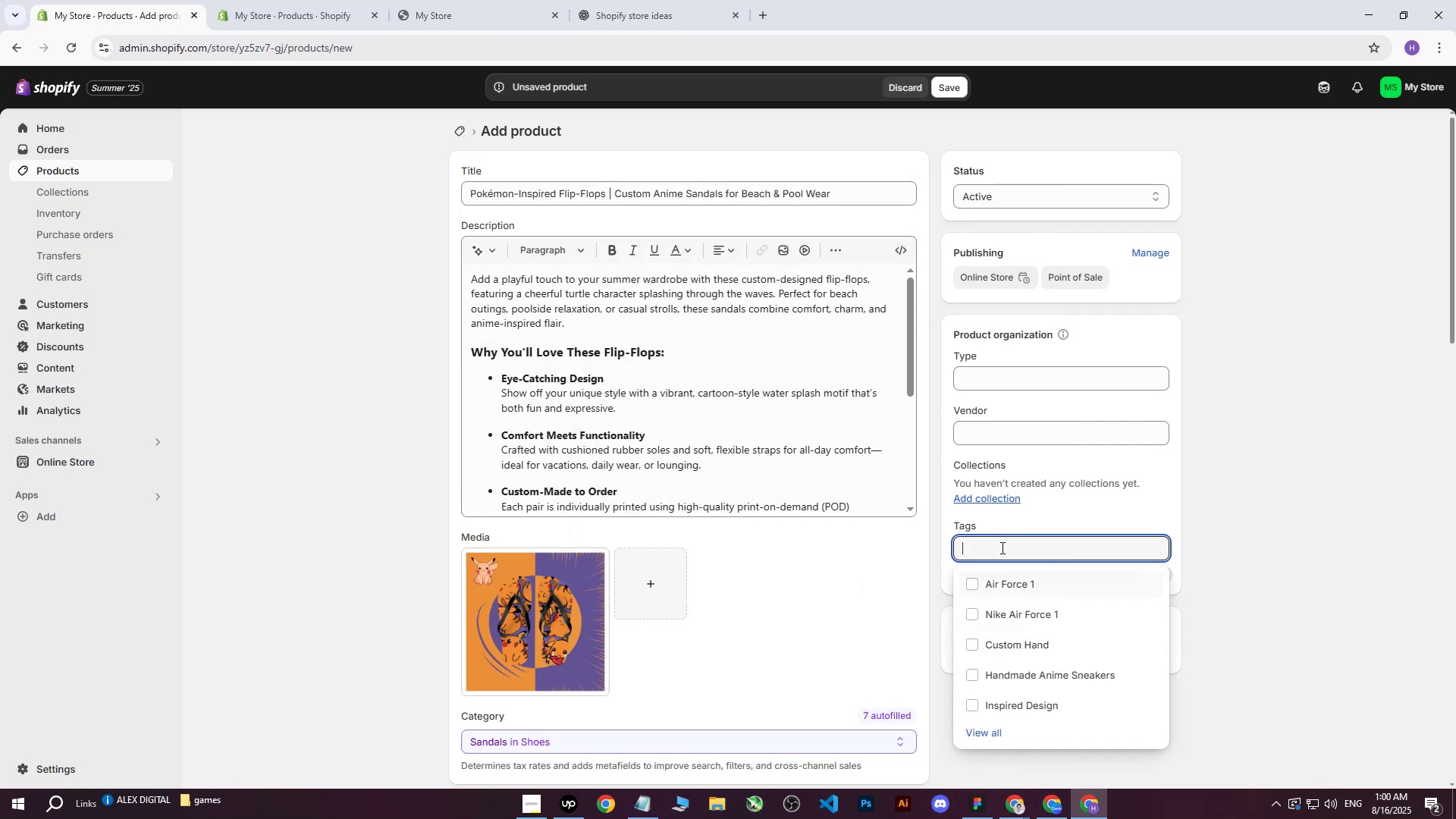 
key(Control+ControlLeft)
 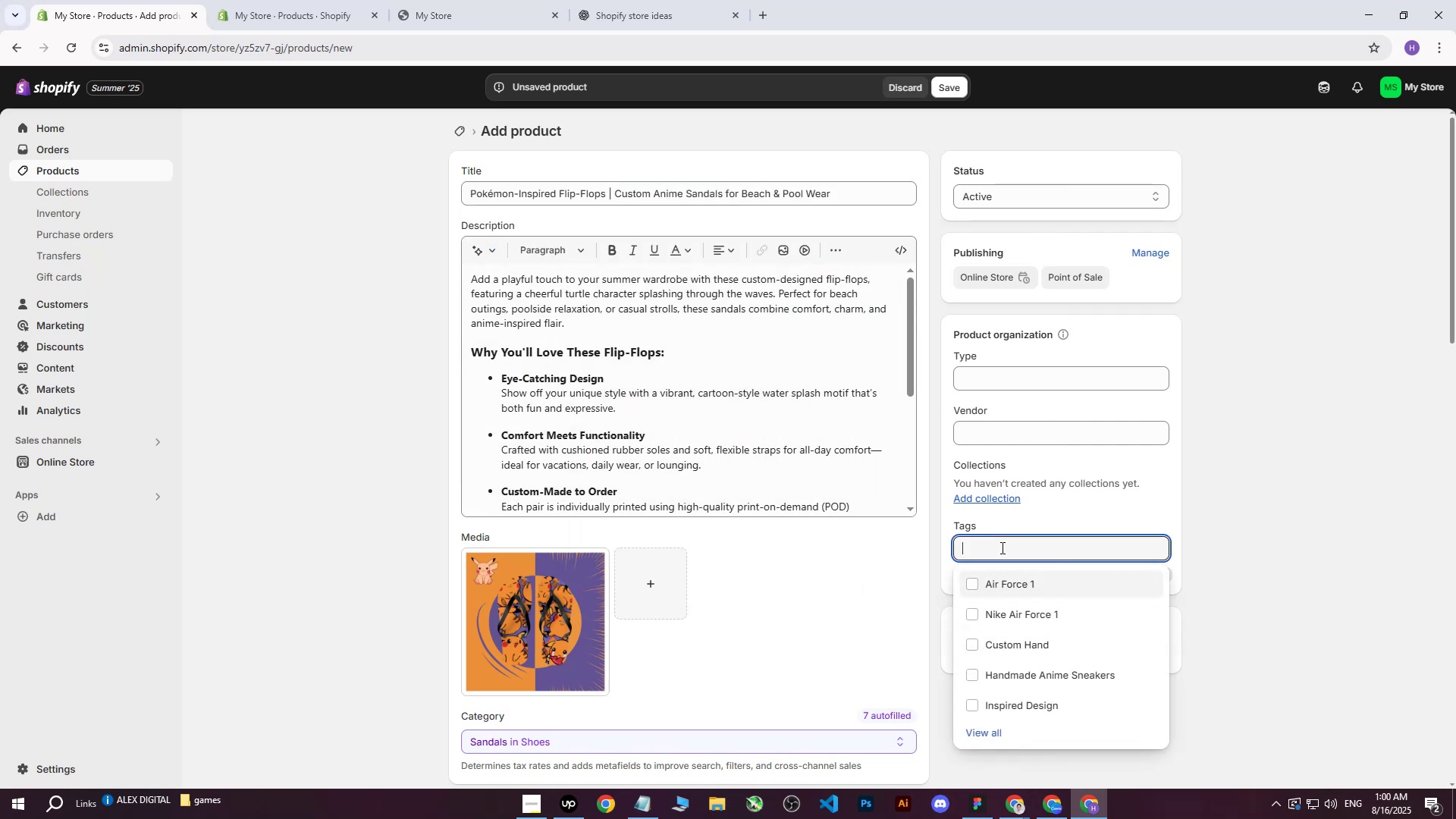 
key(Control+V)
 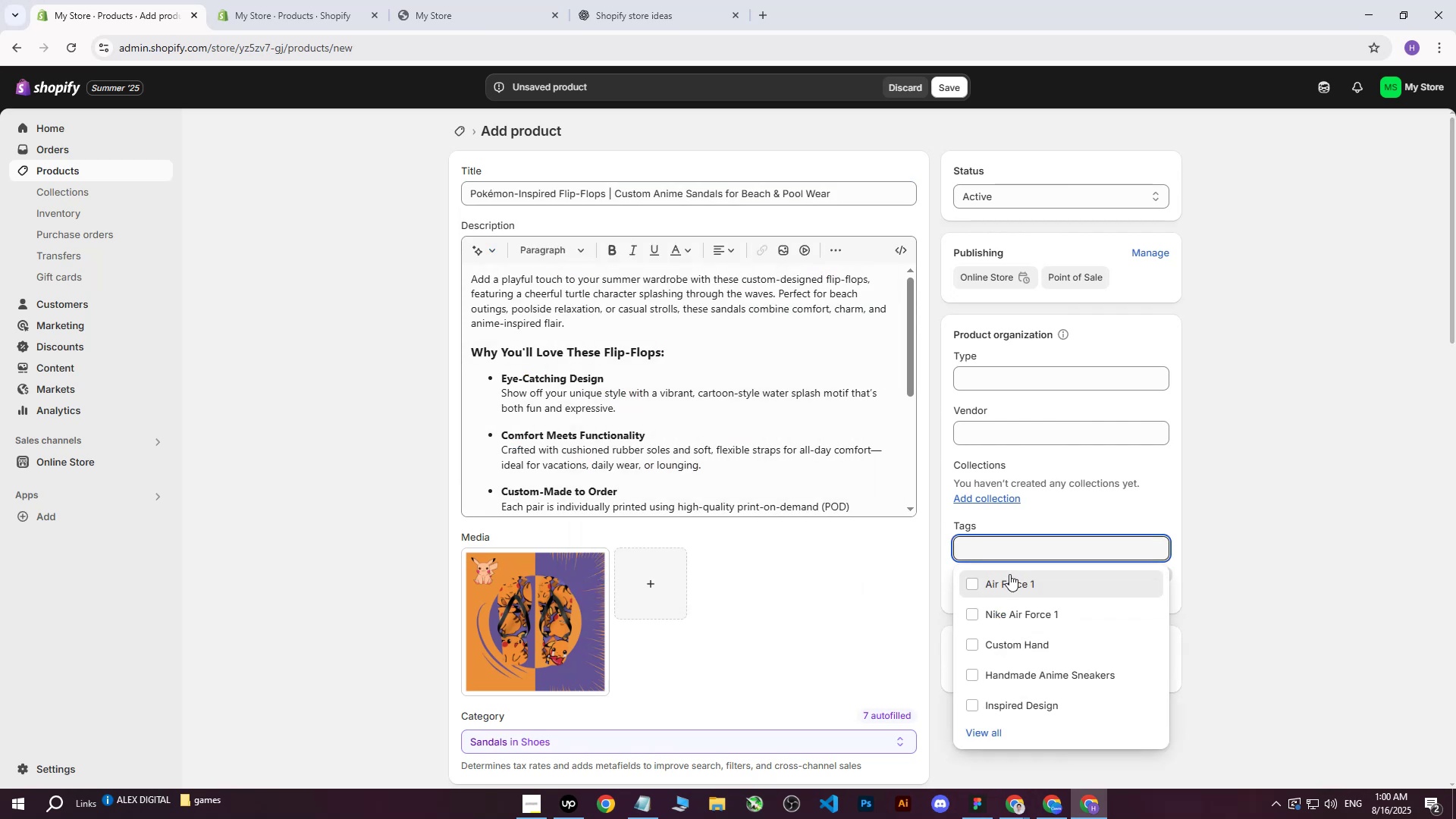 
left_click([1258, 375])
 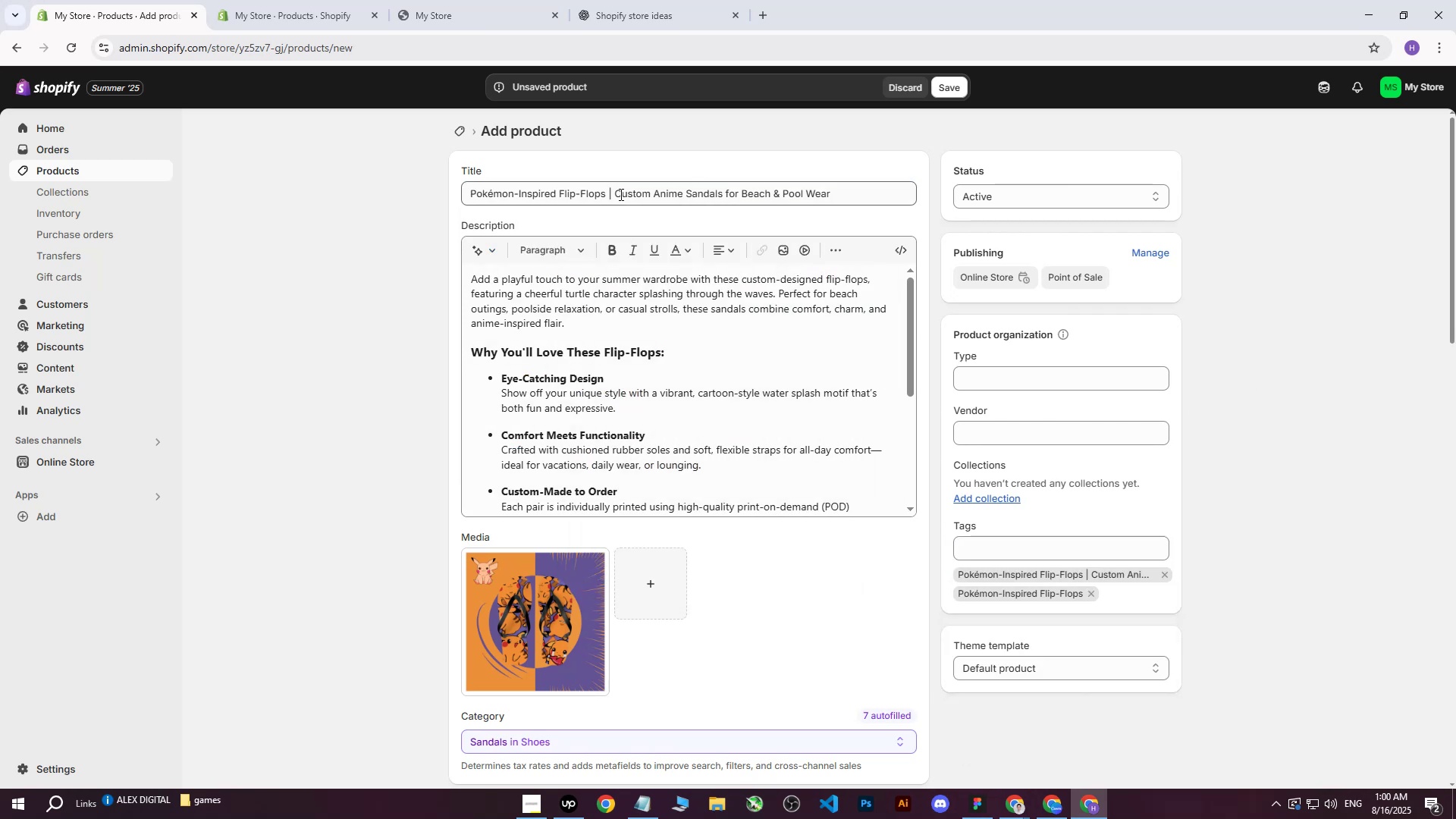 
left_click_drag(start_coordinate=[617, 195], to_coordinate=[943, 190])
 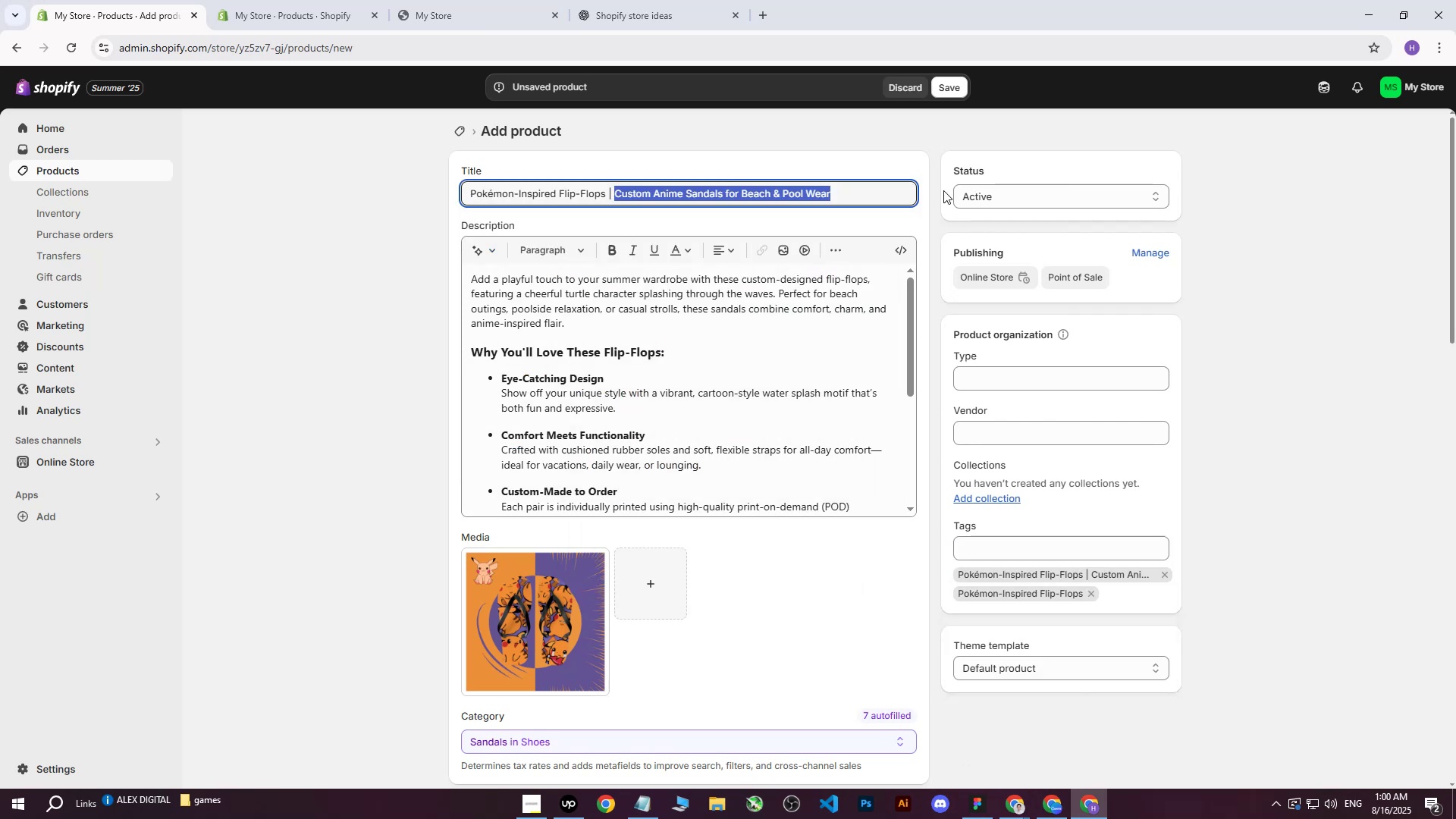 
key(Control+ControlLeft)
 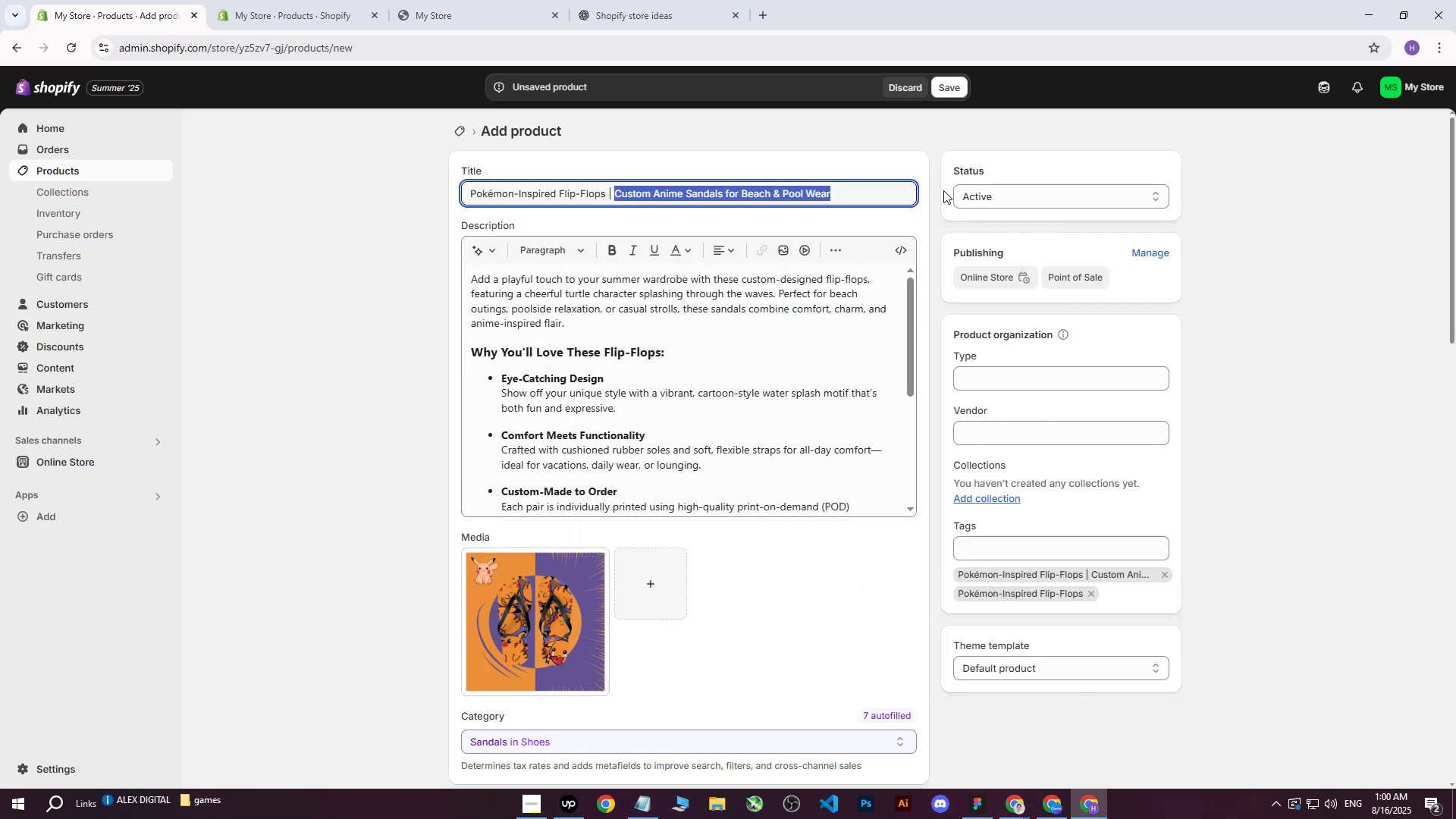 
key(Control+C)
 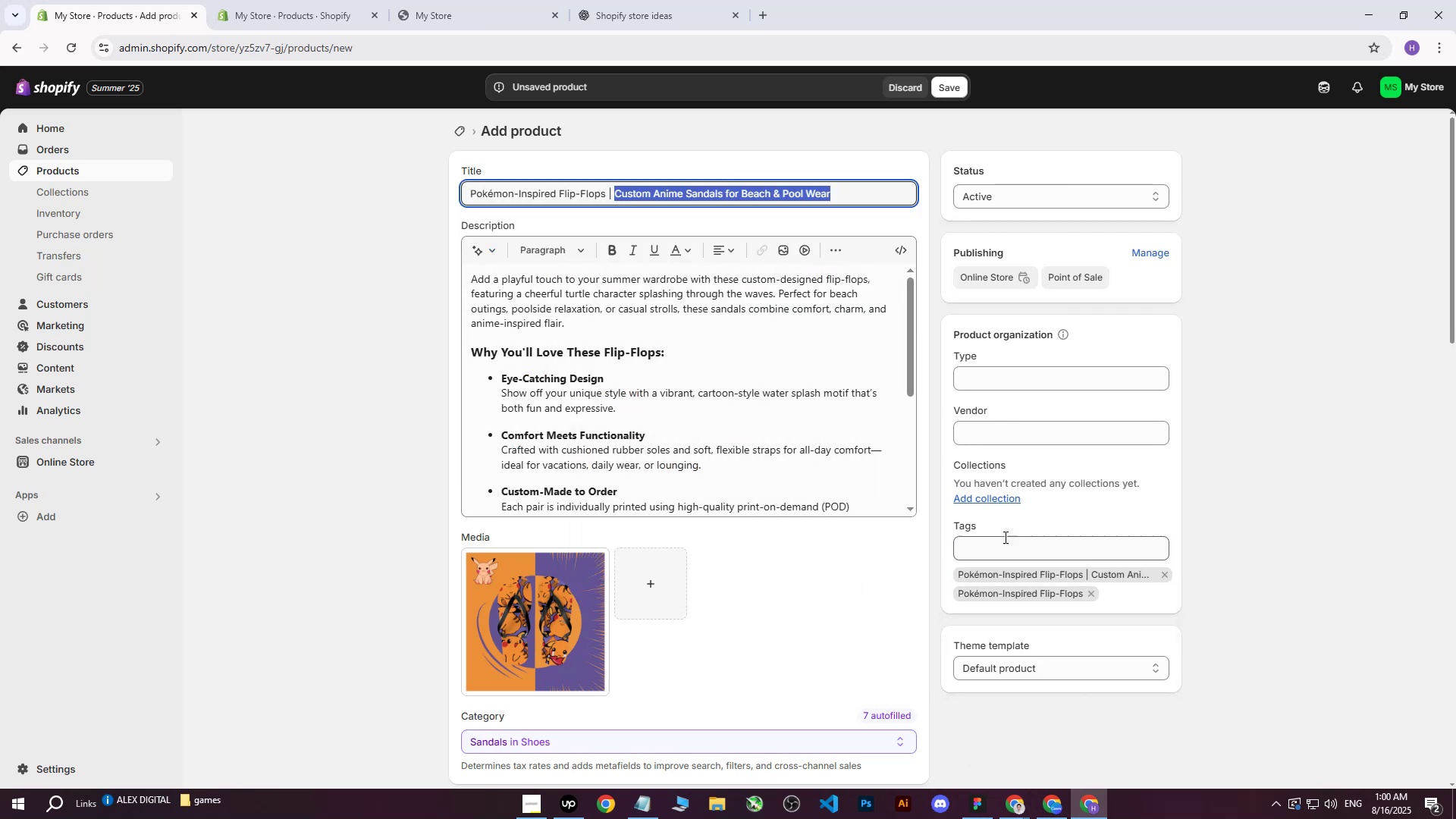 
left_click([1004, 539])
 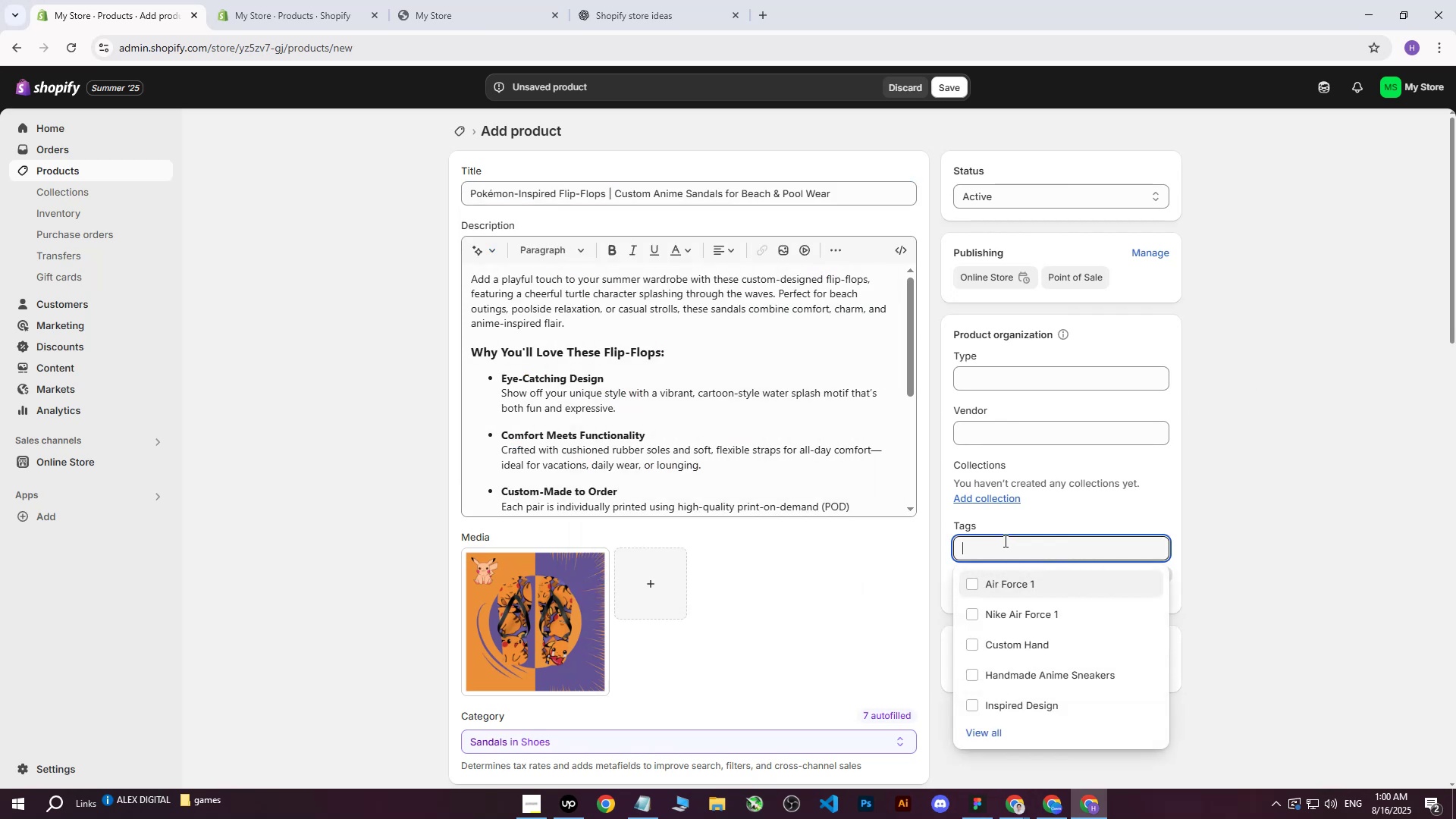 
key(Control+ControlLeft)
 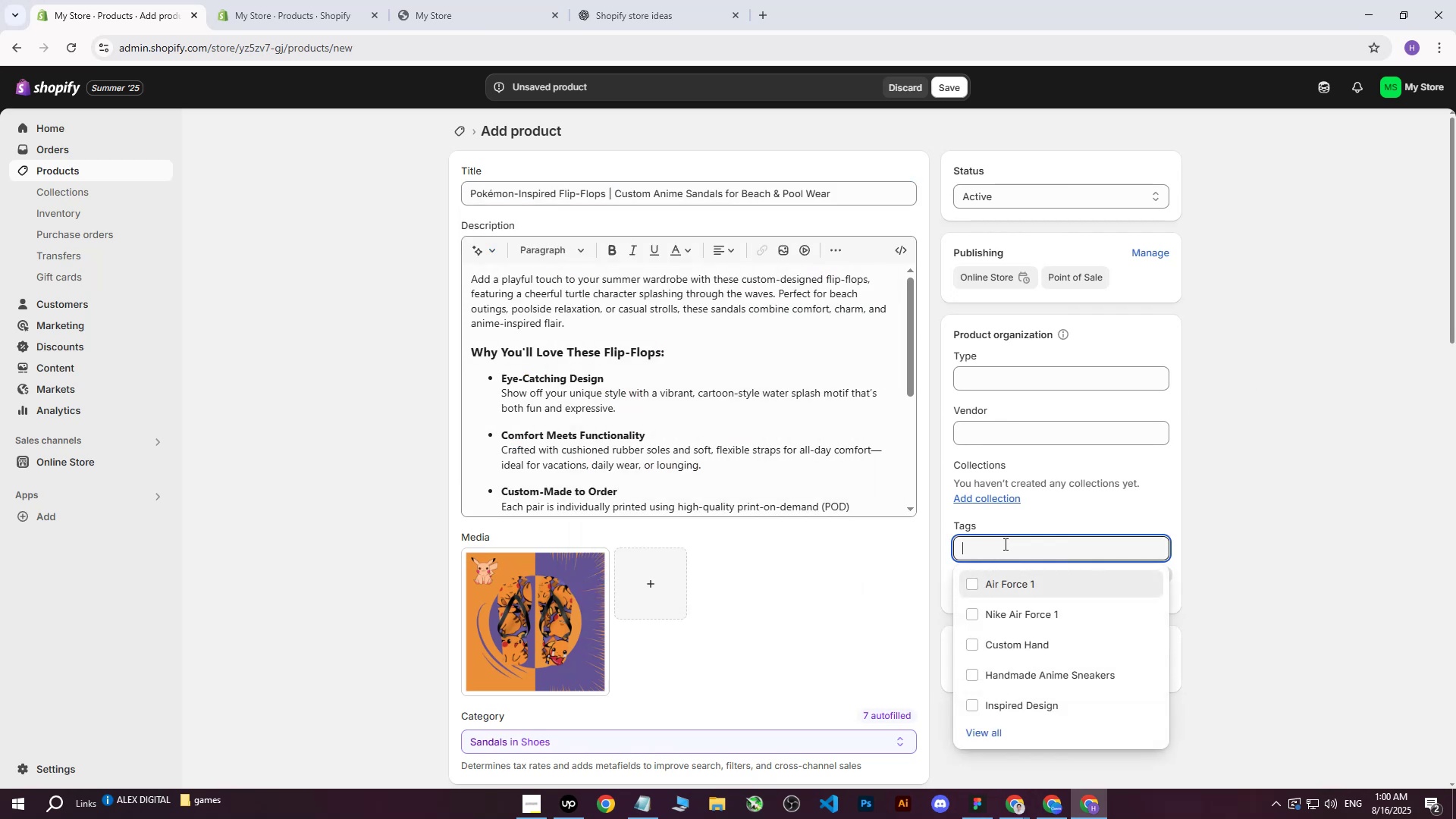 
key(Control+V)
 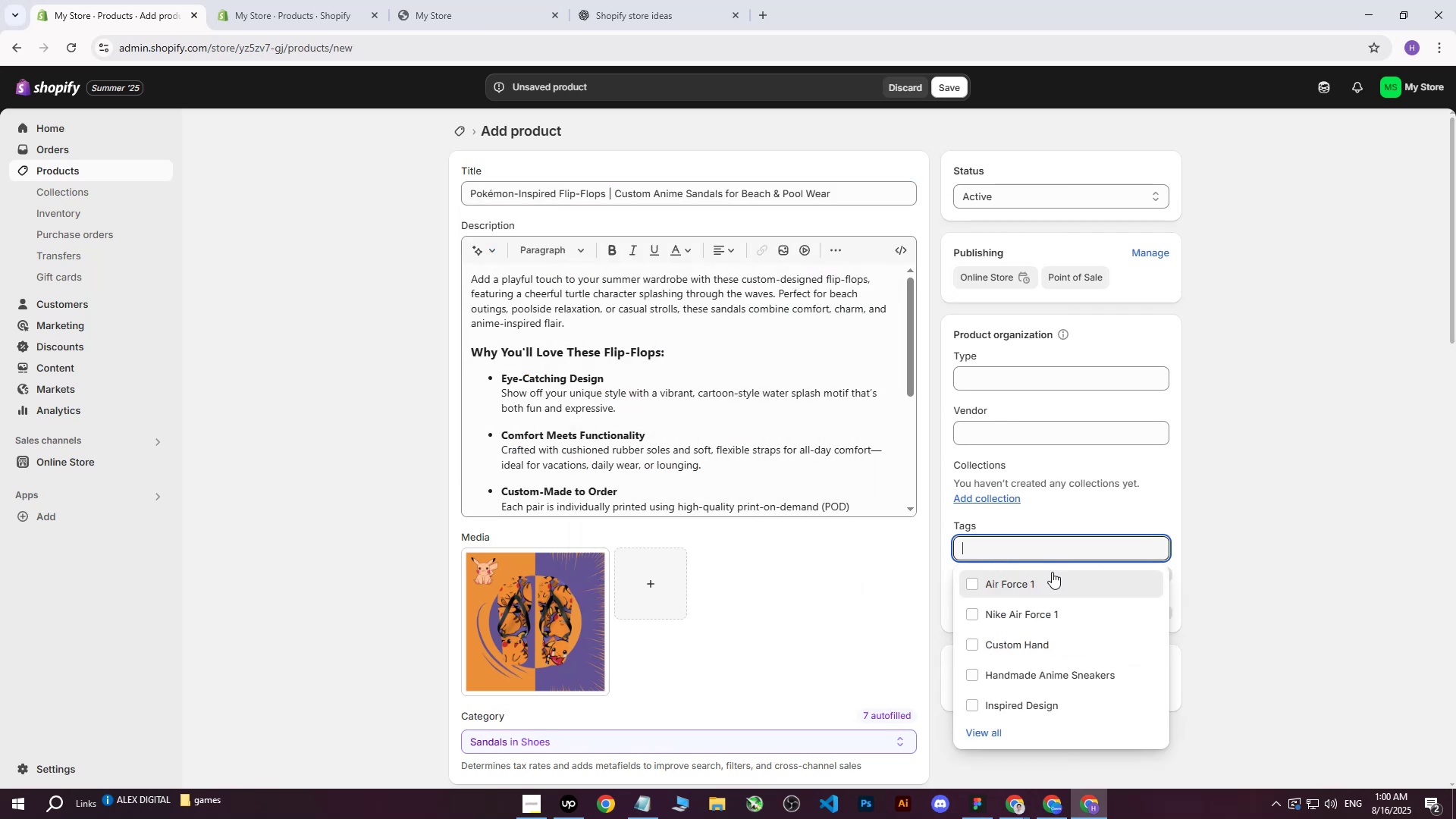 
double_click([1307, 344])
 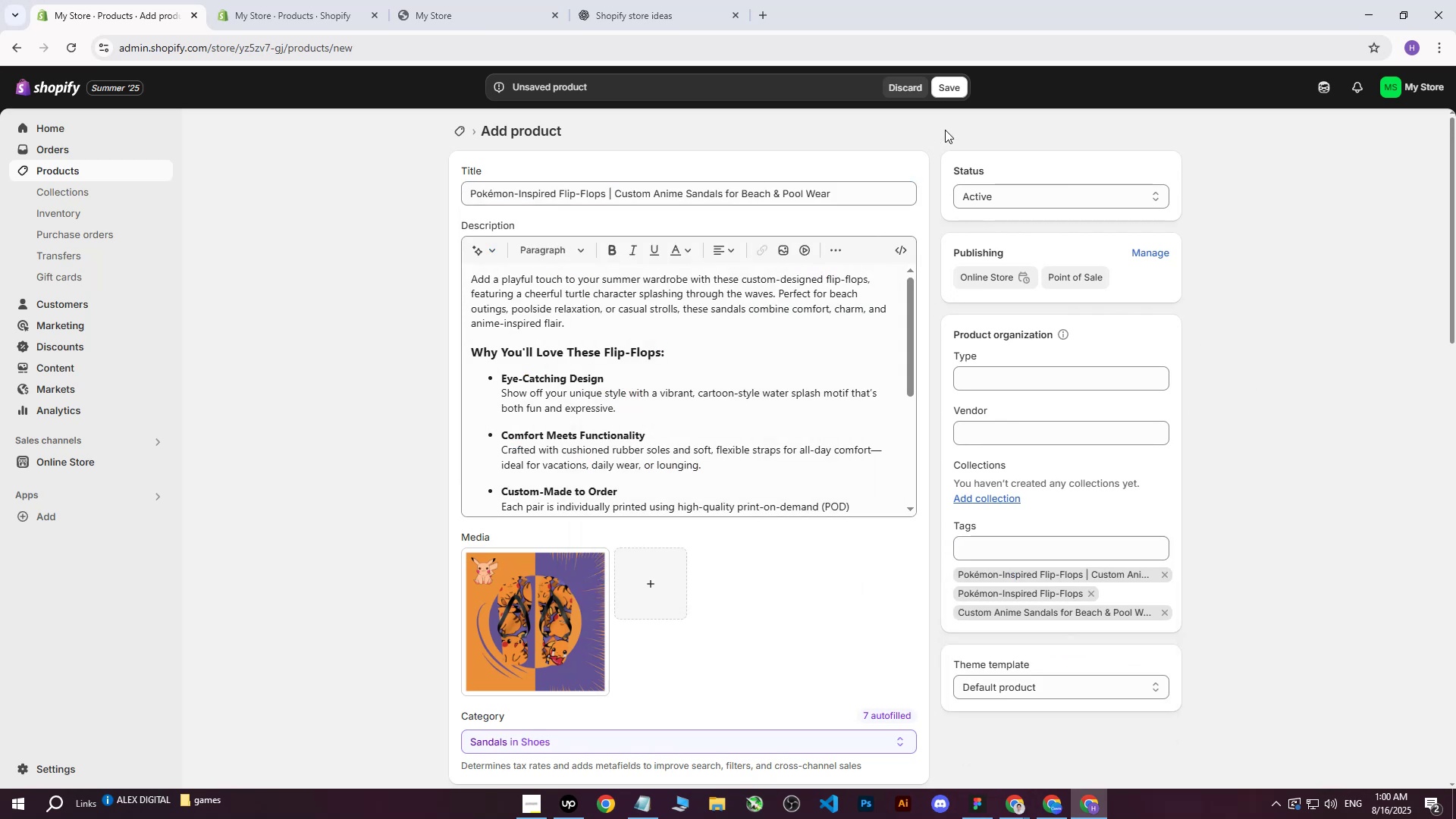 
left_click([943, 94])
 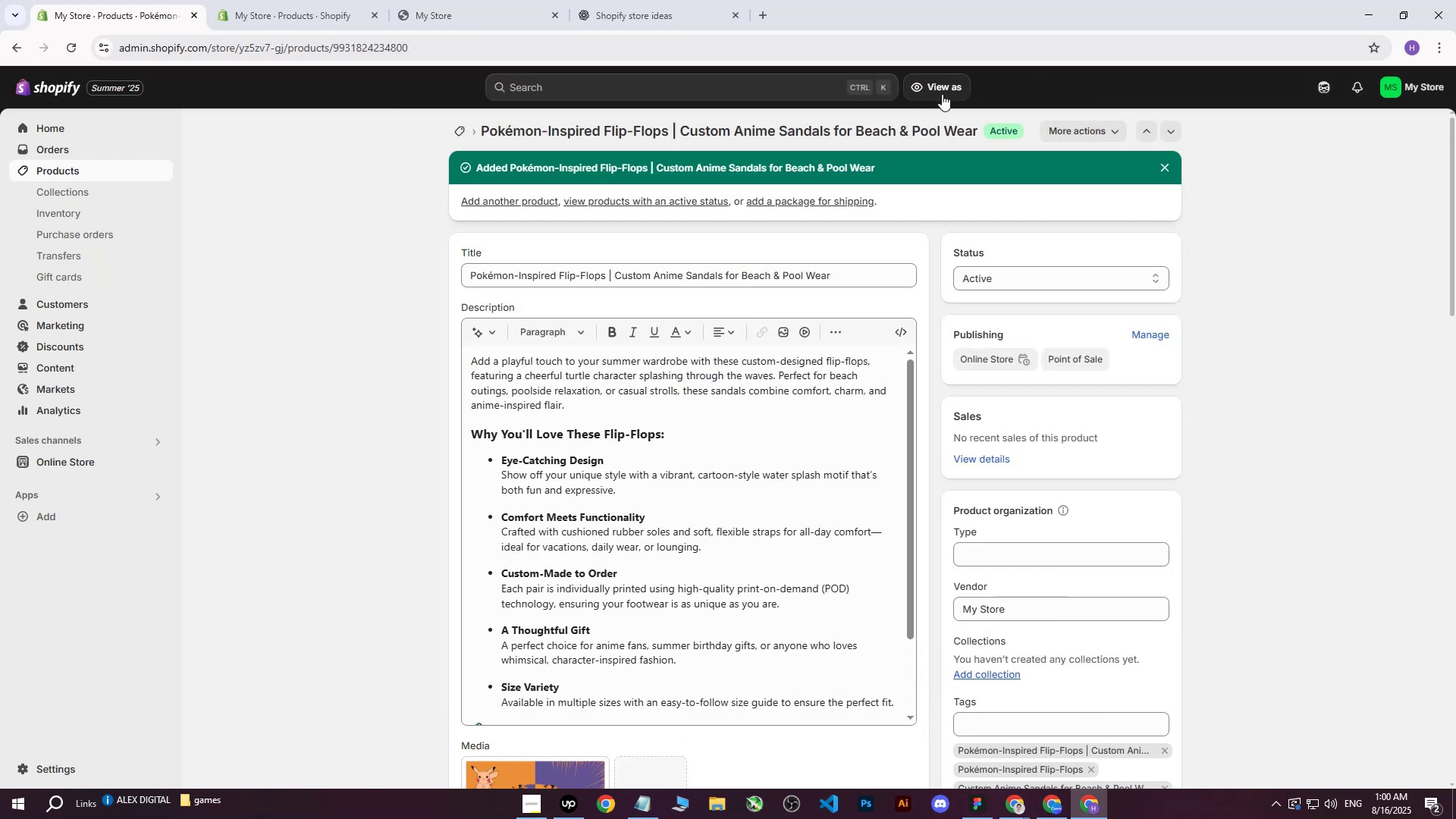 
wait(12.54)
 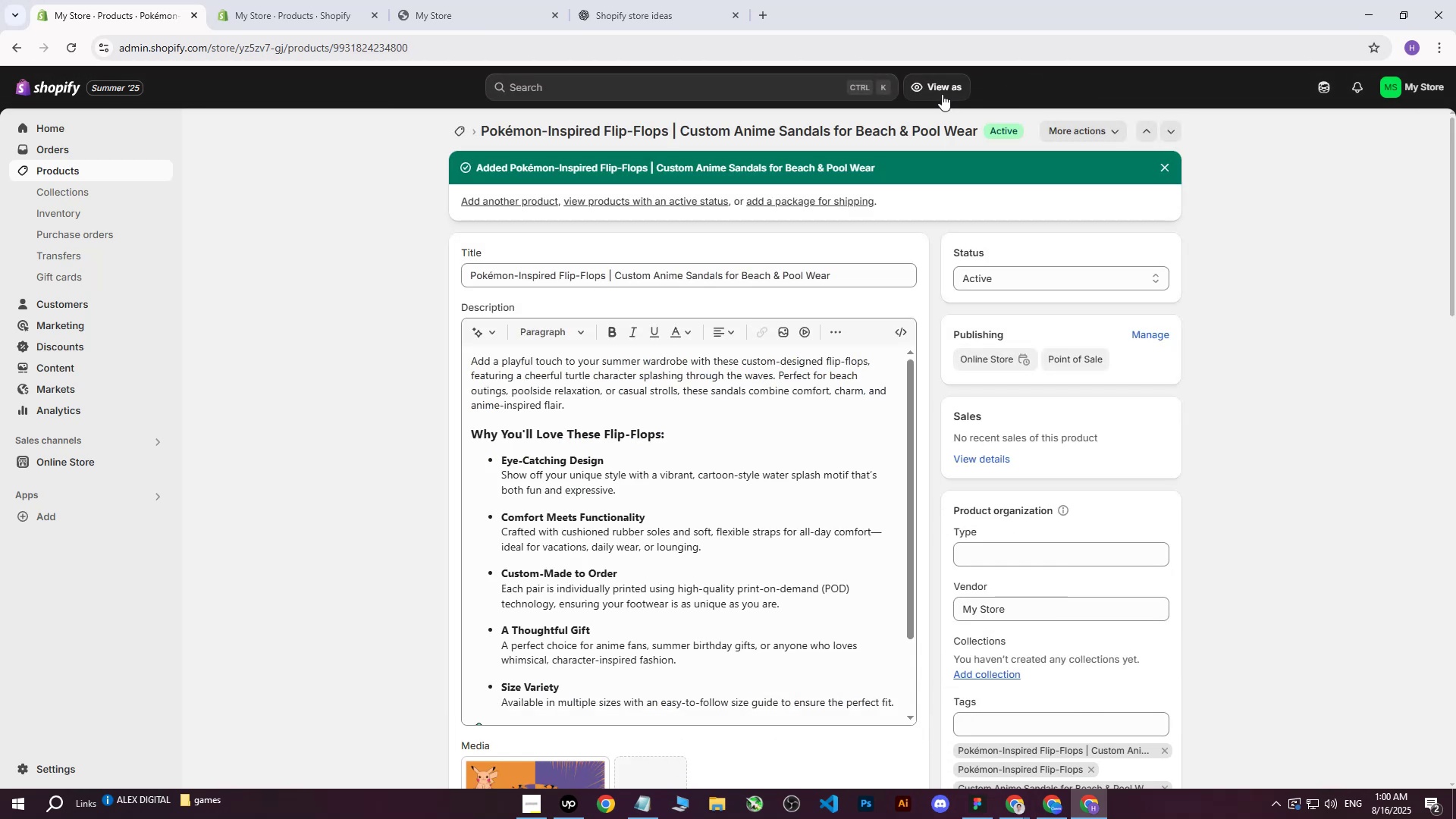 
scroll: coordinate [750, 385], scroll_direction: up, amount: 3.0
 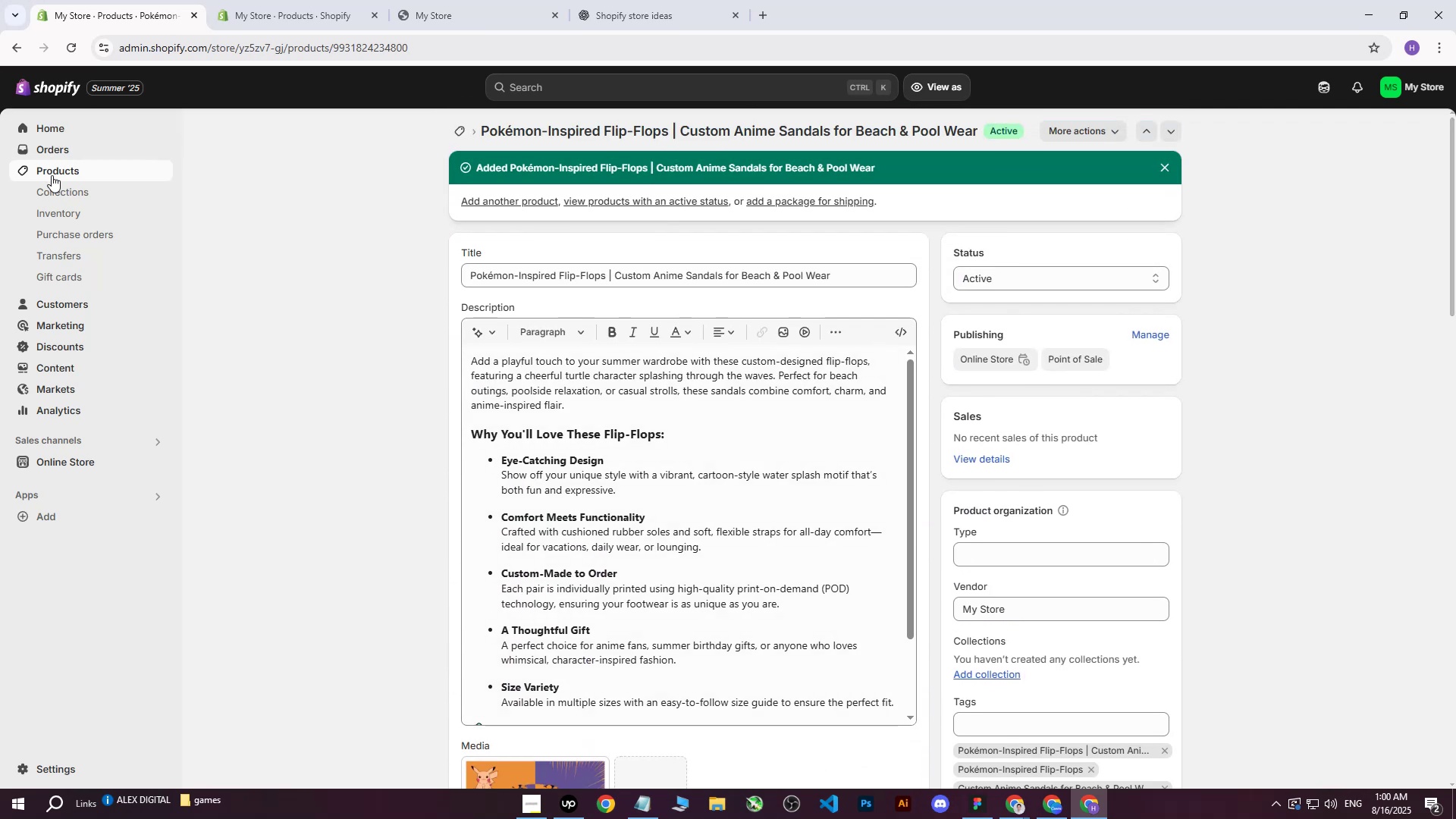 
left_click([56, 170])
 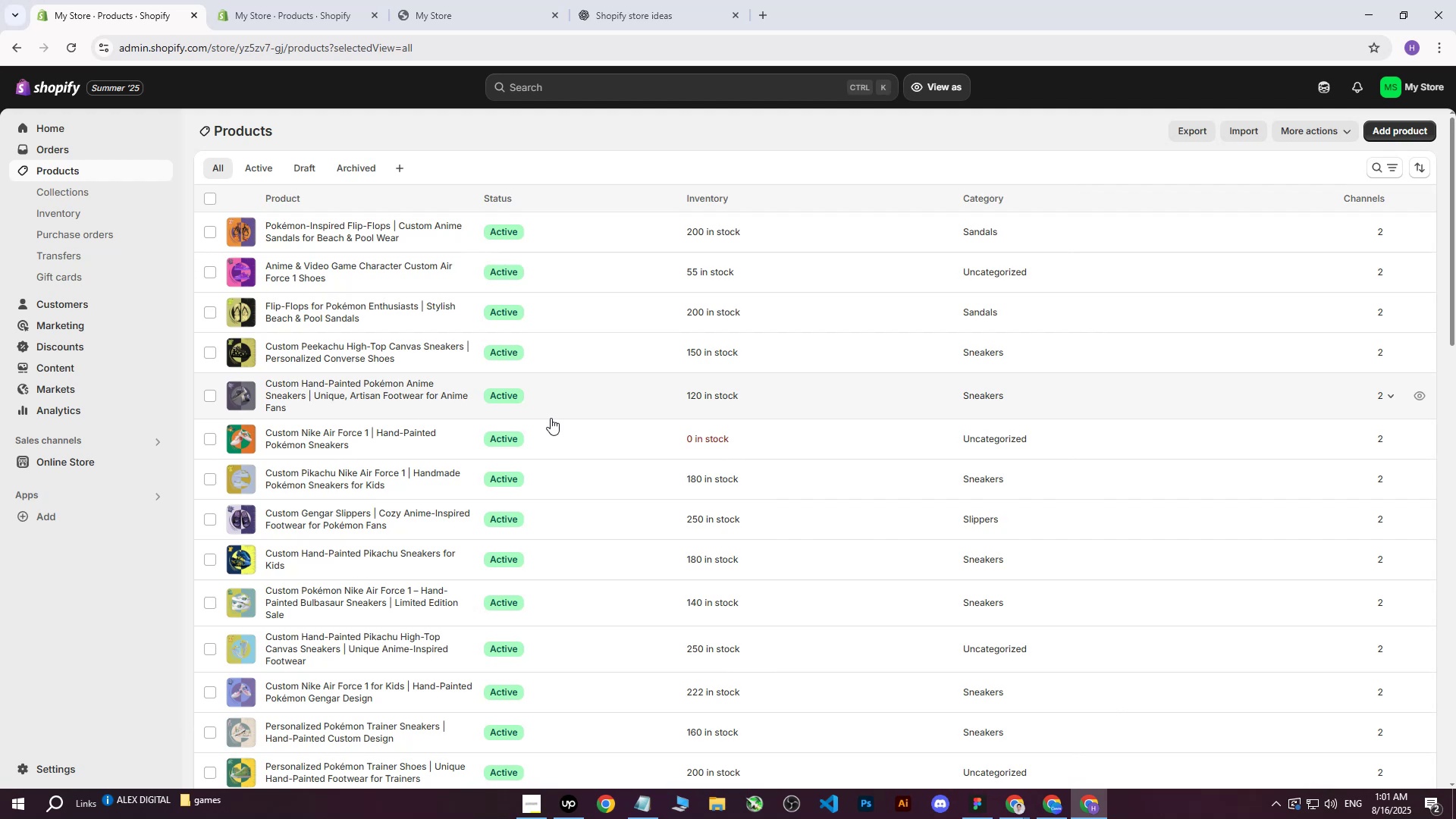 
wait(5.19)
 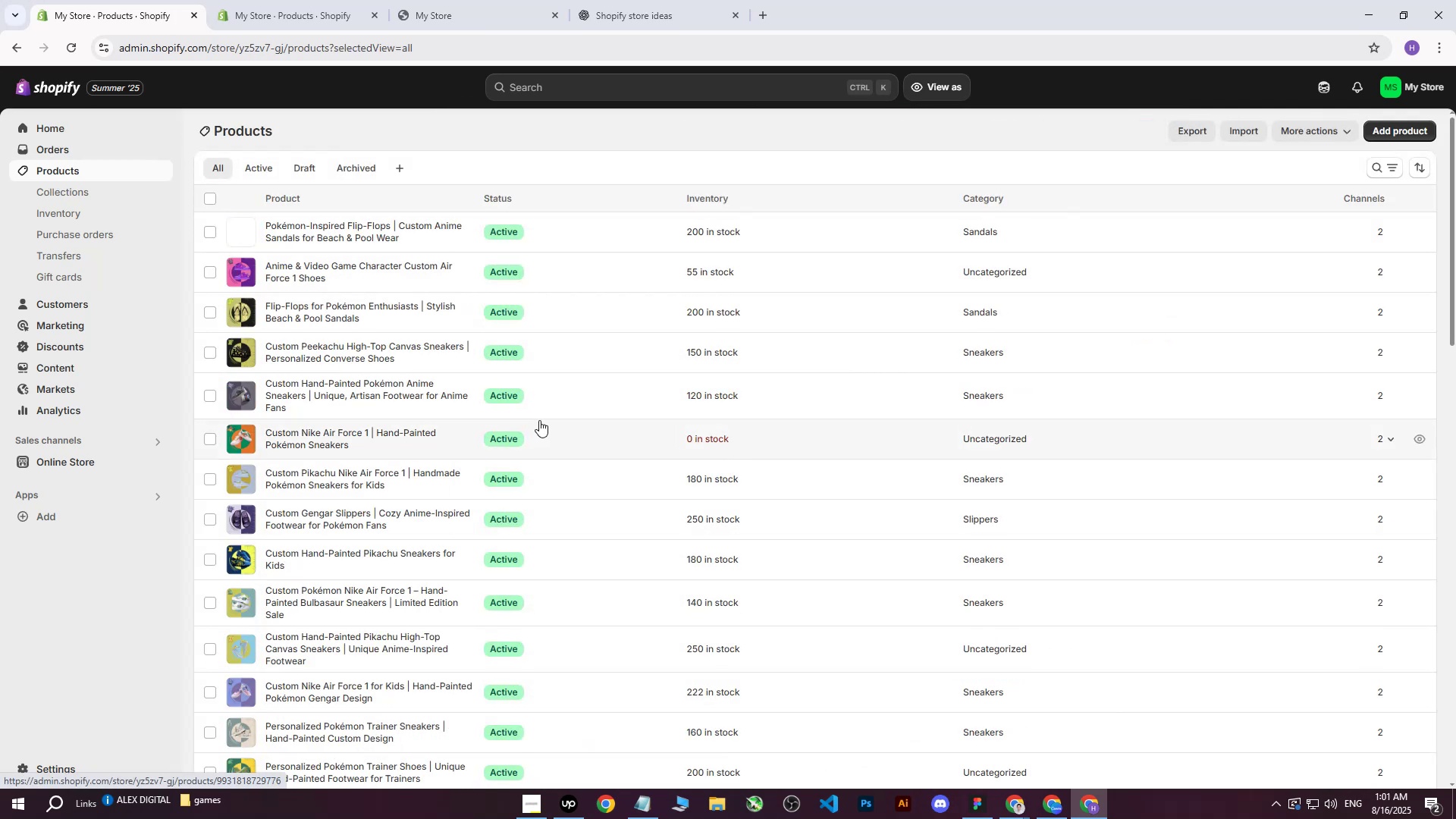 
double_click([337, 0])
 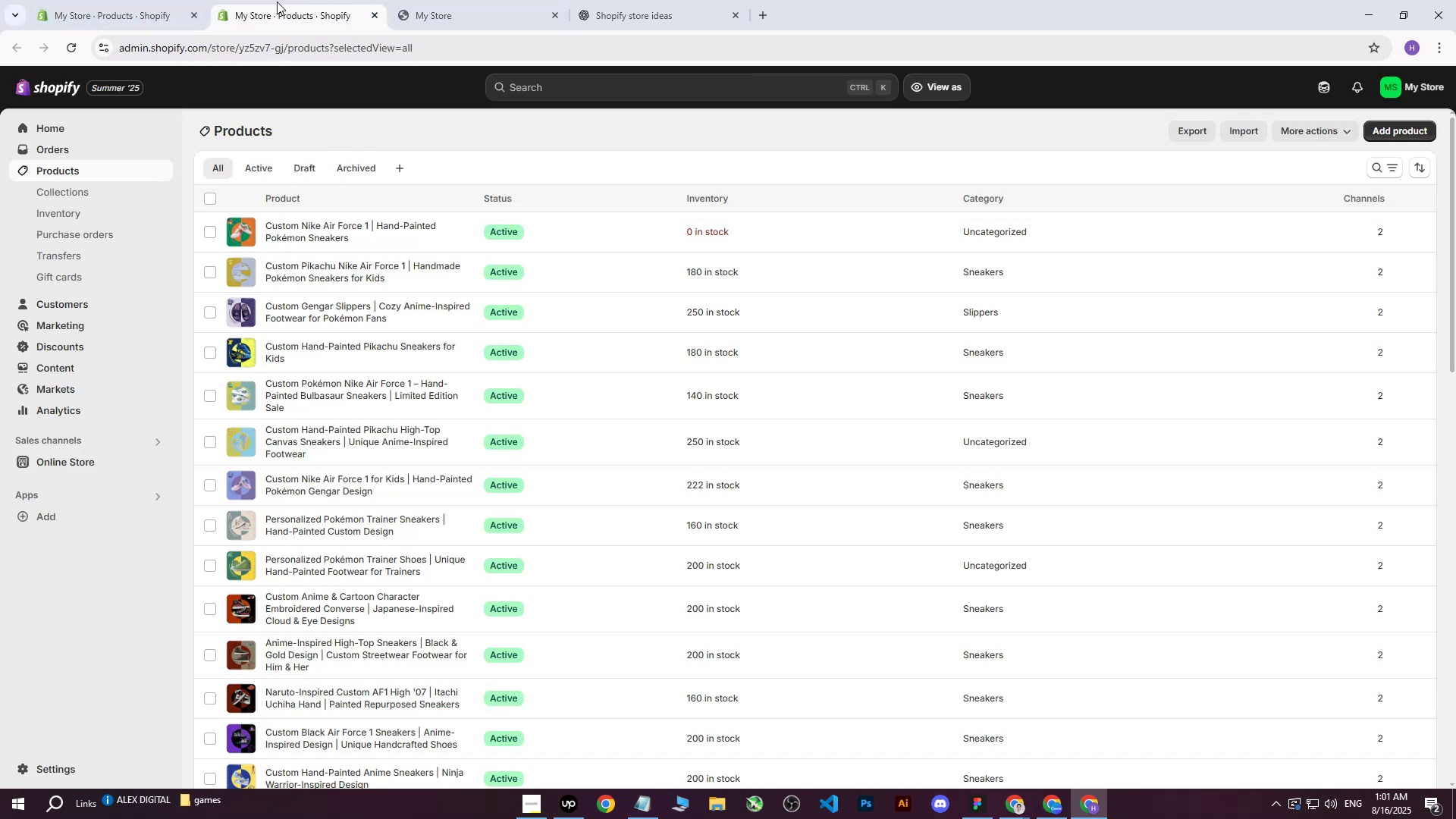 
left_click([543, 0])
 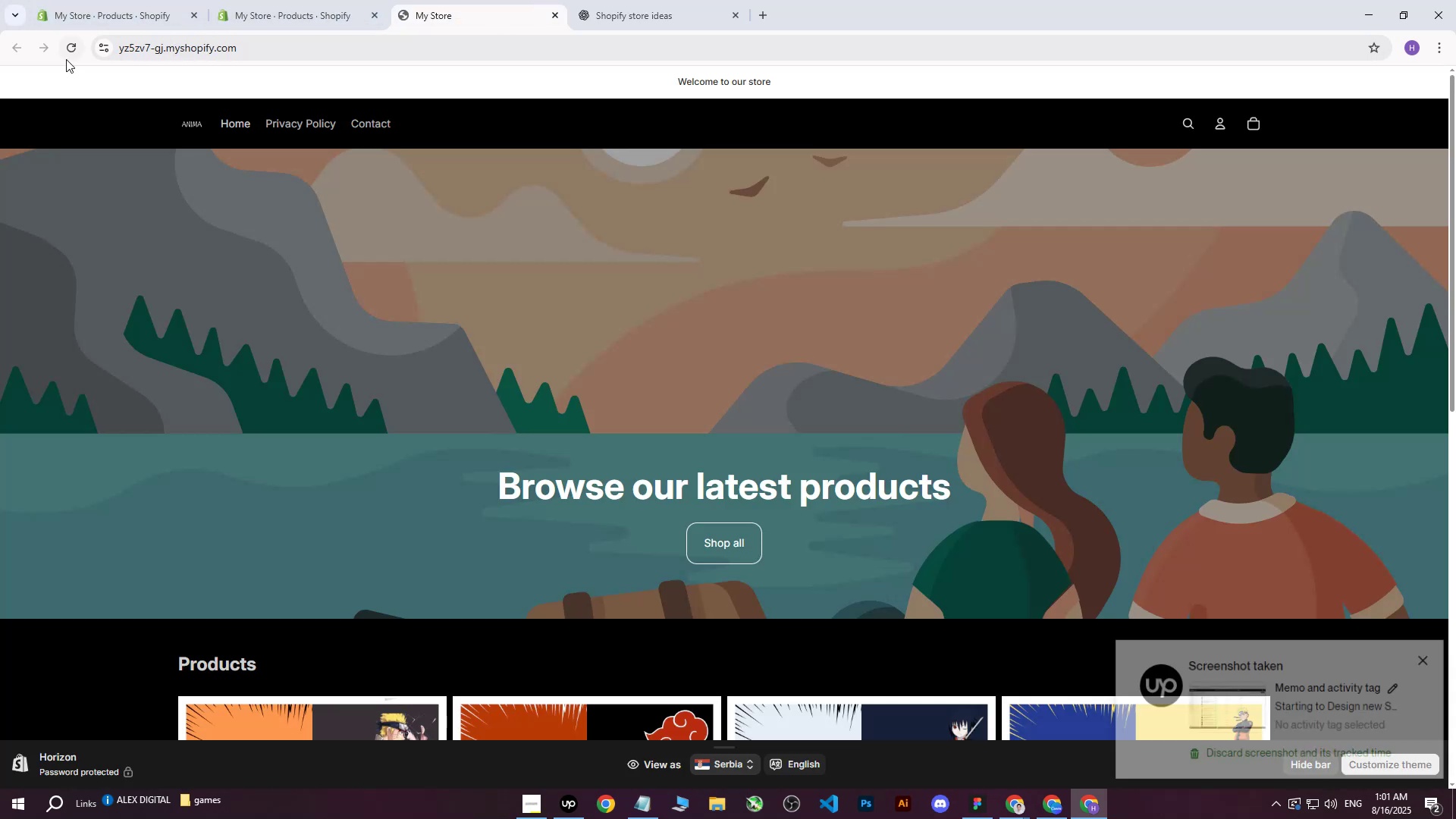 
left_click([66, 59])
 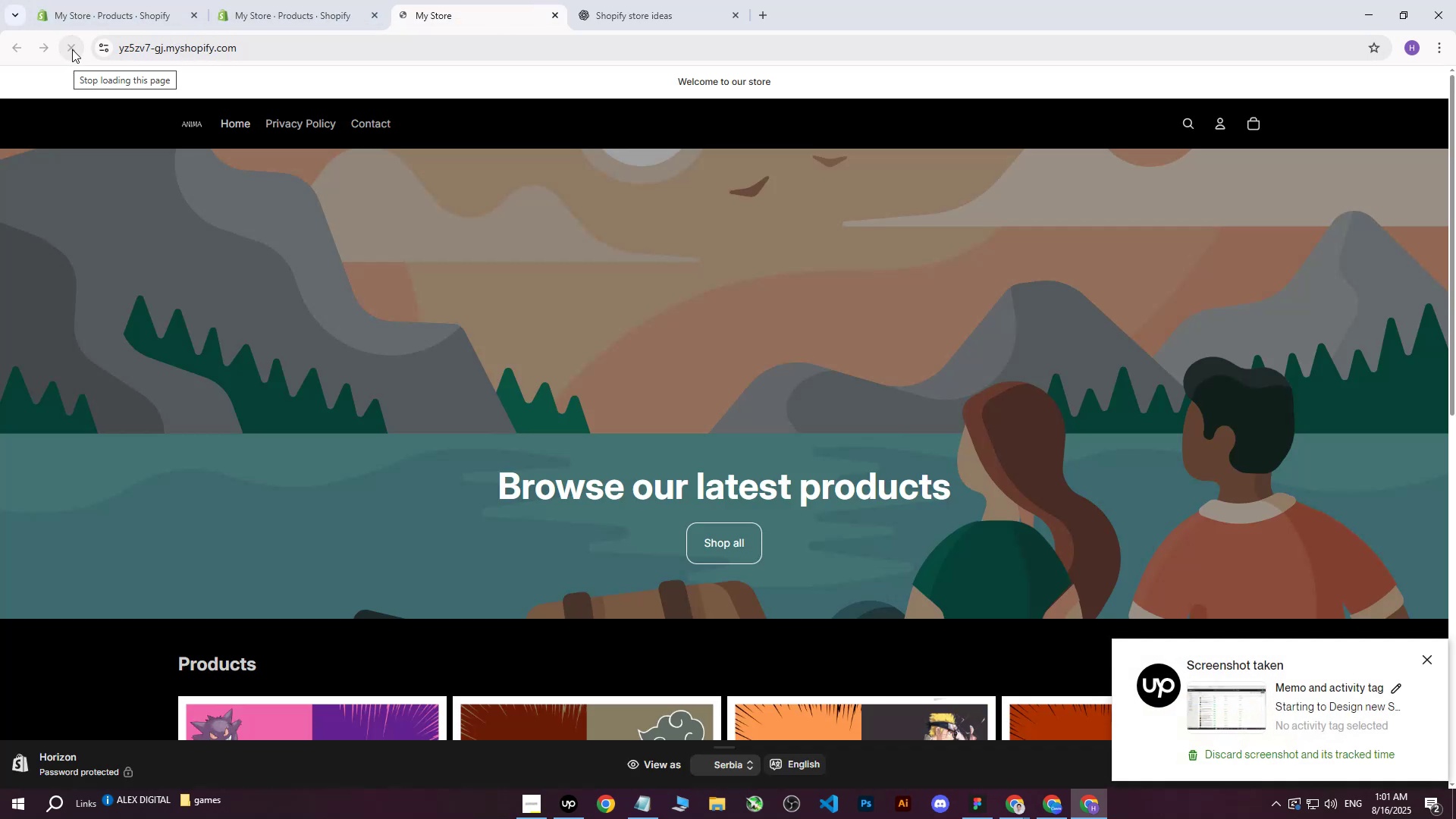 
scroll: coordinate [526, 416], scroll_direction: down, amount: 9.0
 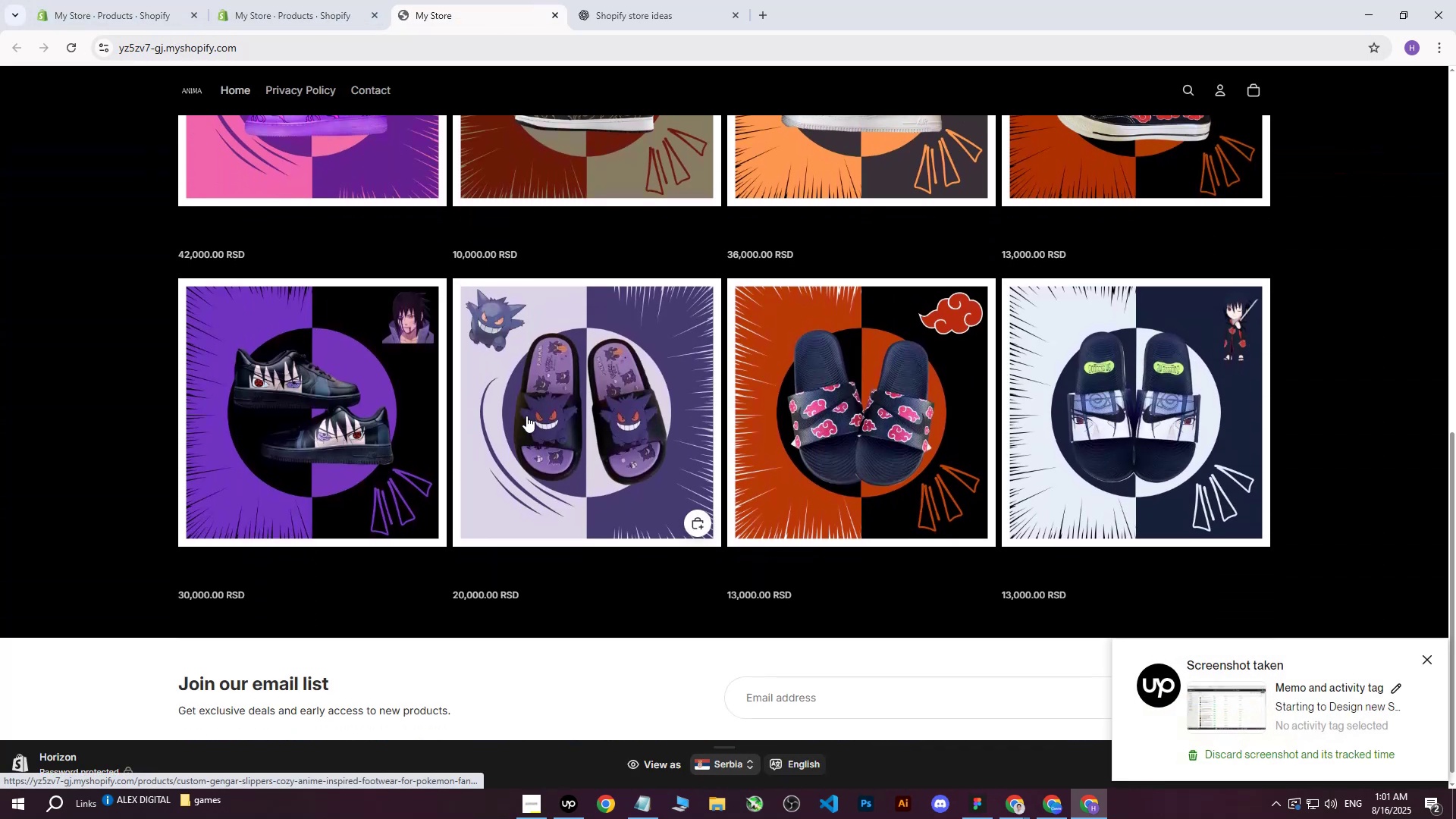 
scroll: coordinate [526, 416], scroll_direction: up, amount: 3.0
 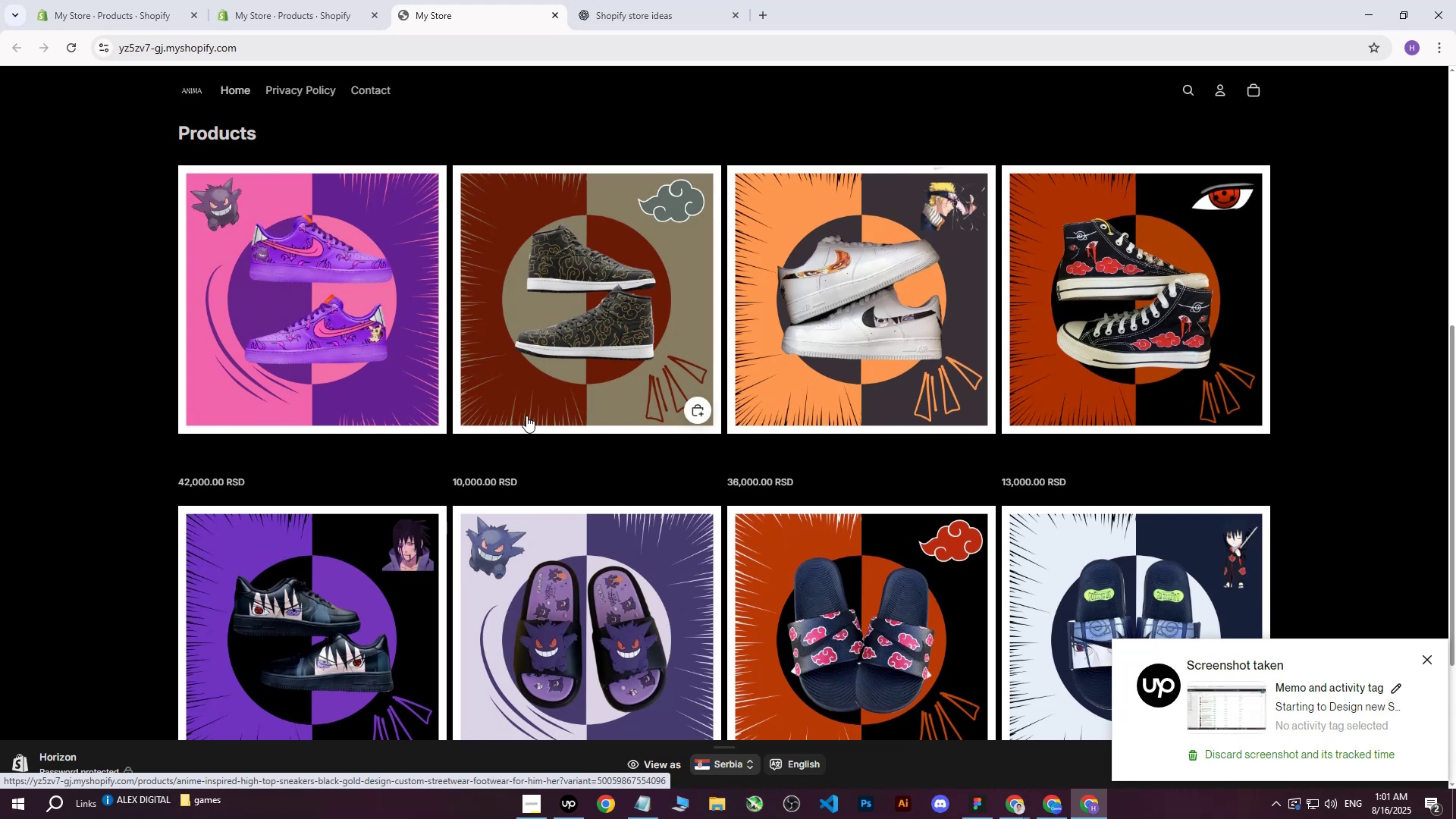 
scroll: coordinate [526, 416], scroll_direction: down, amount: 2.0
 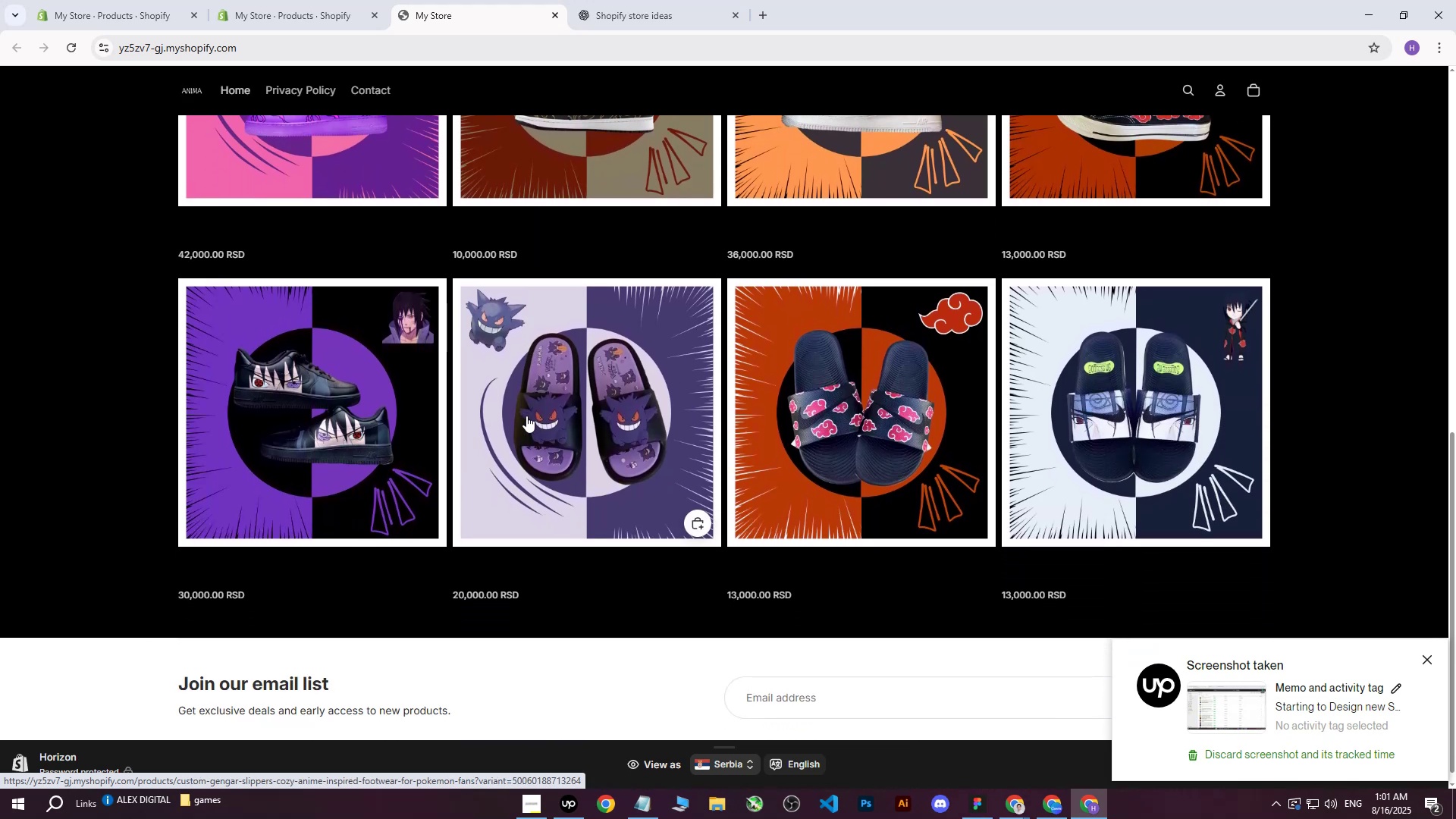 
scroll: coordinate [827, 348], scroll_direction: up, amount: 11.0
 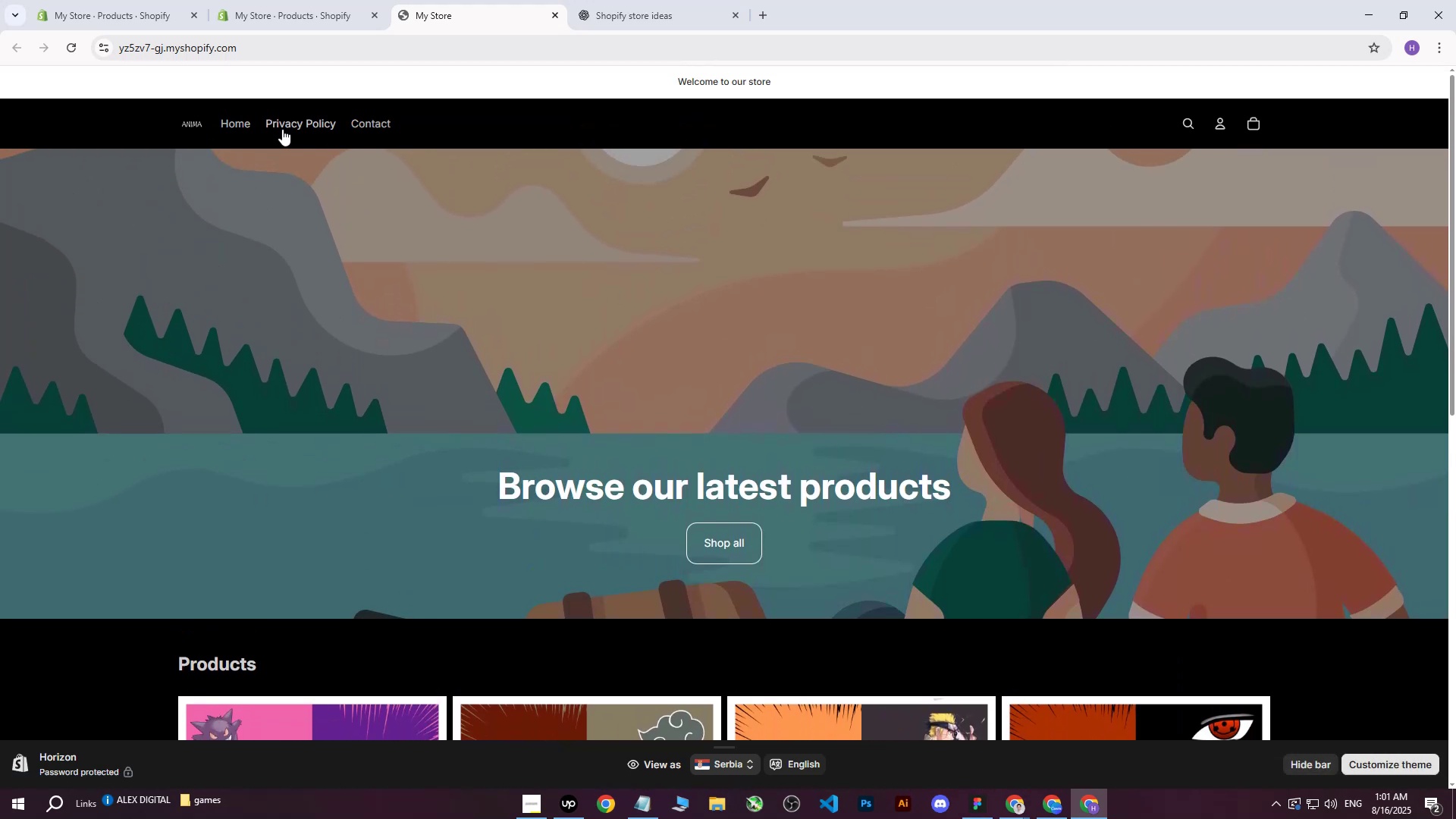 
scroll: coordinate [1134, 476], scroll_direction: down, amount: 12.0
 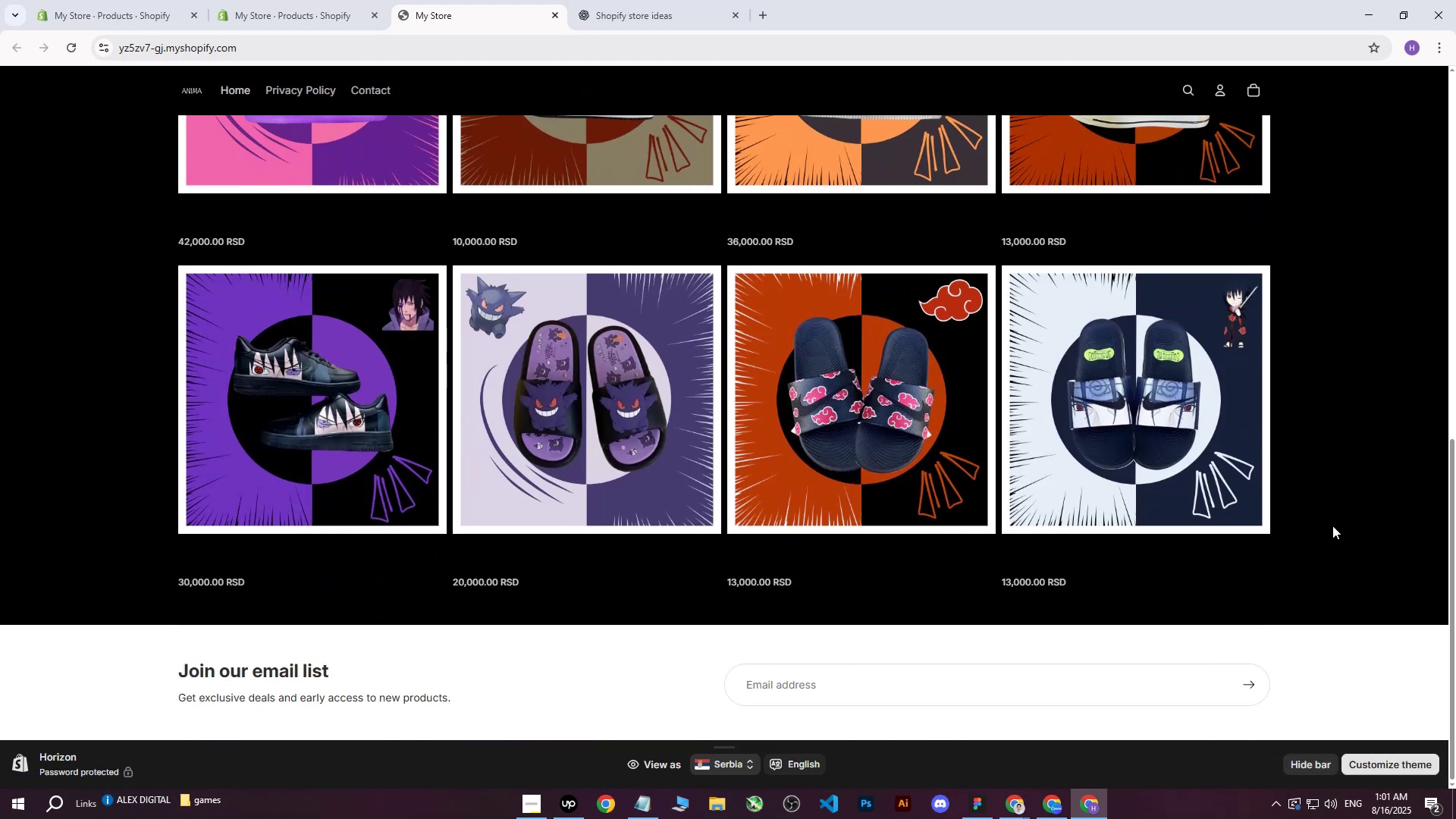 
left_click([1344, 538])
 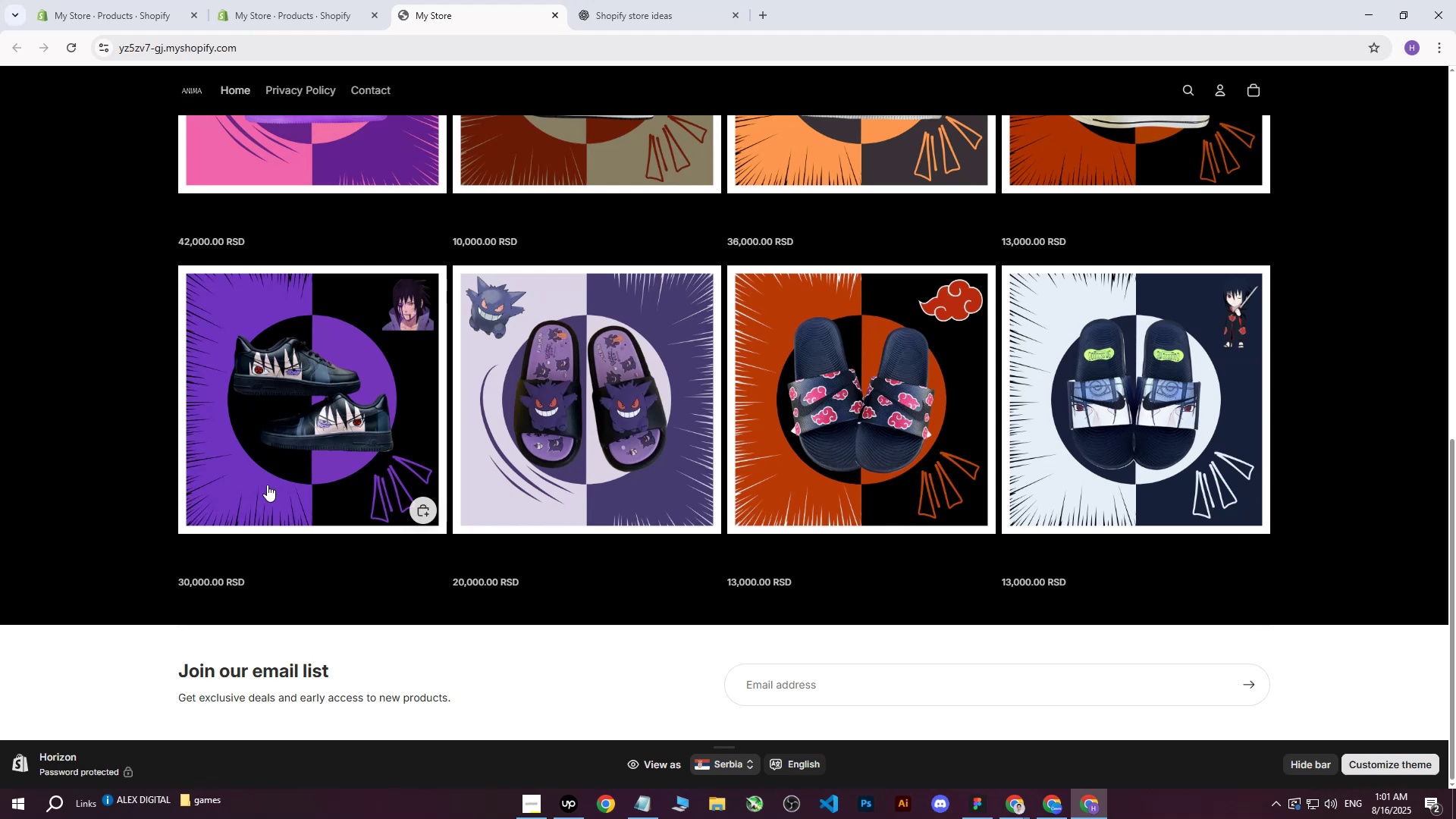 
left_click([524, 0])
 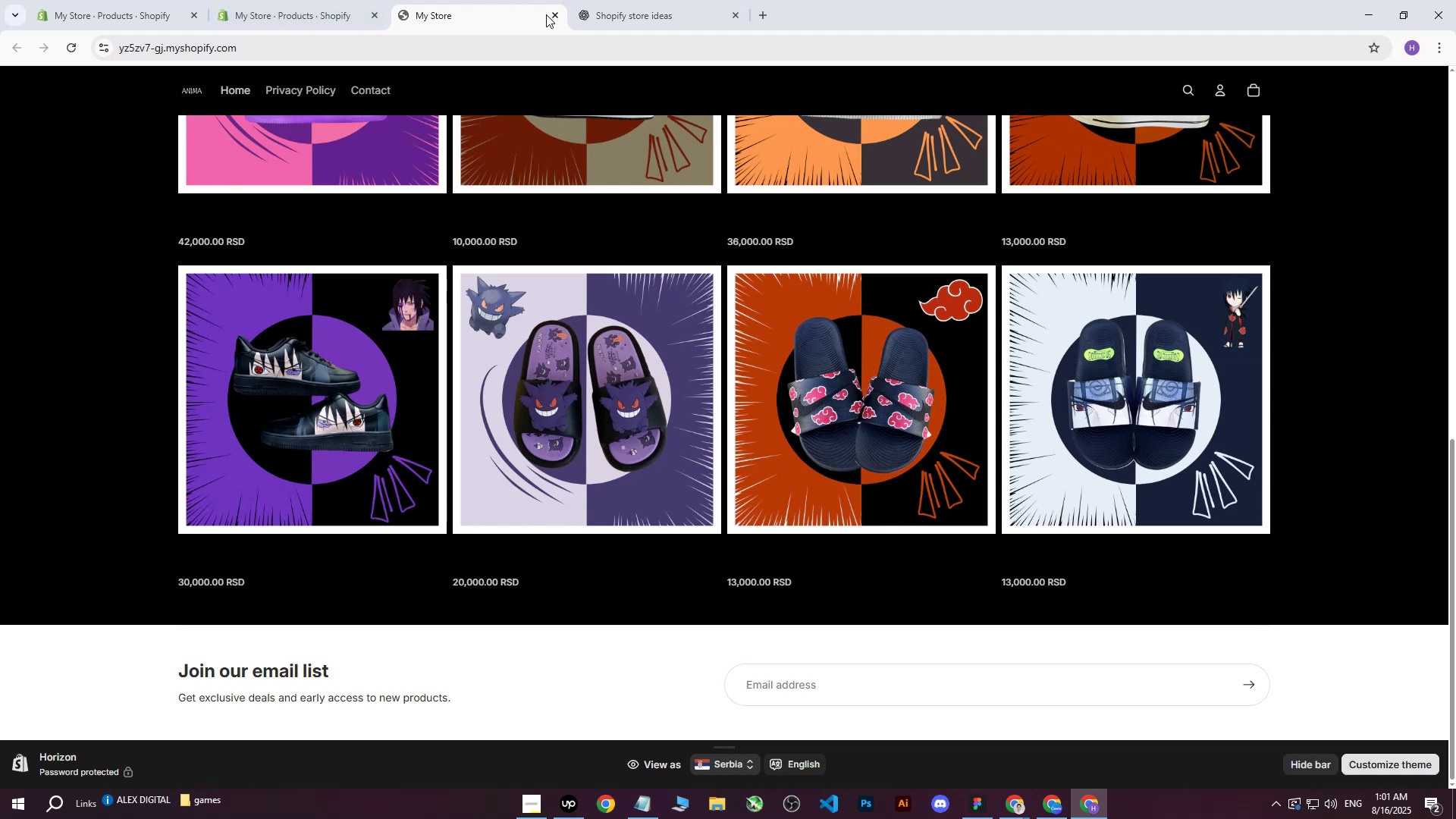 
left_click_drag(start_coordinate=[316, 0], to_coordinate=[306, 0])
 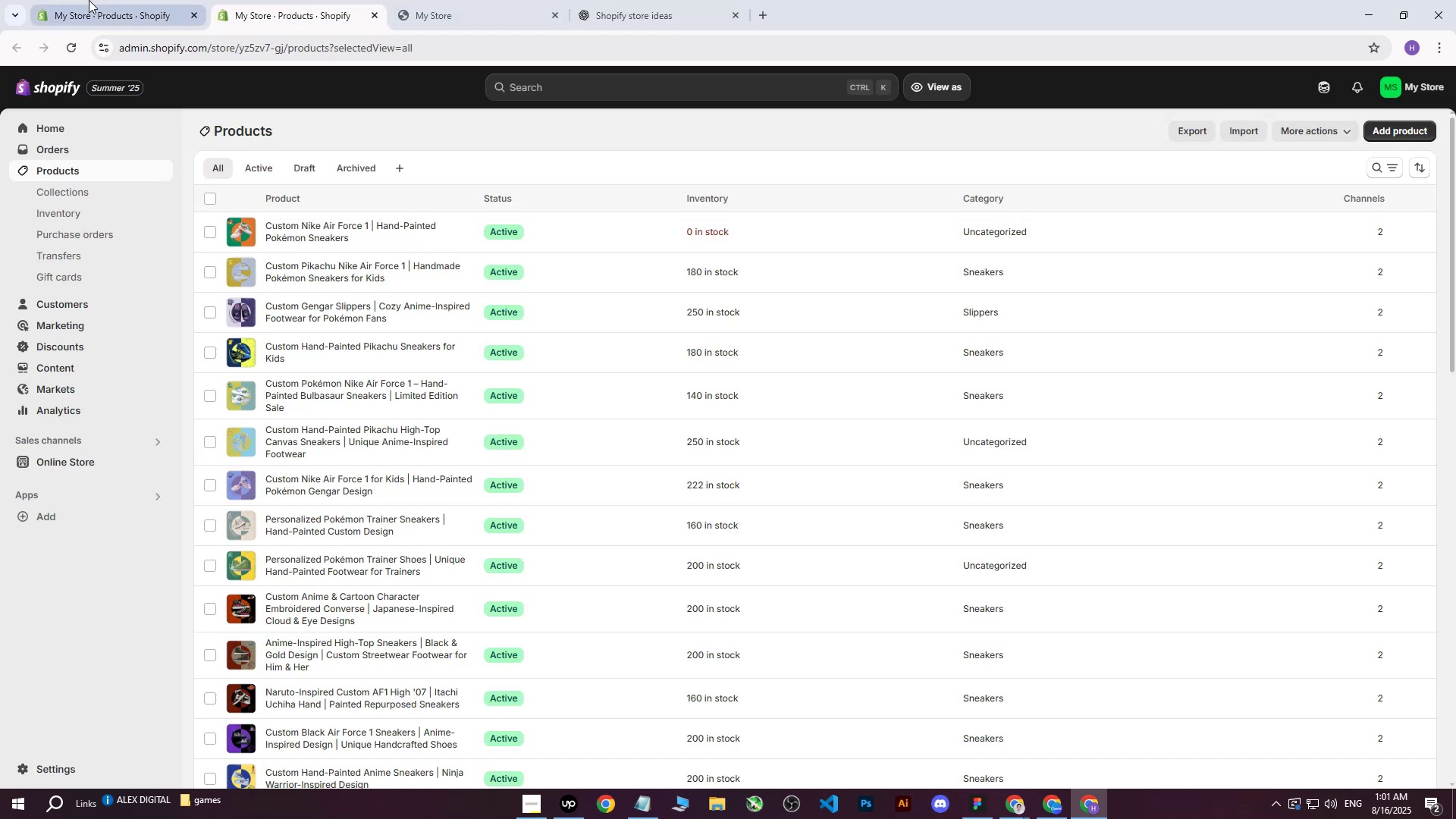 
double_click([89, 0])
 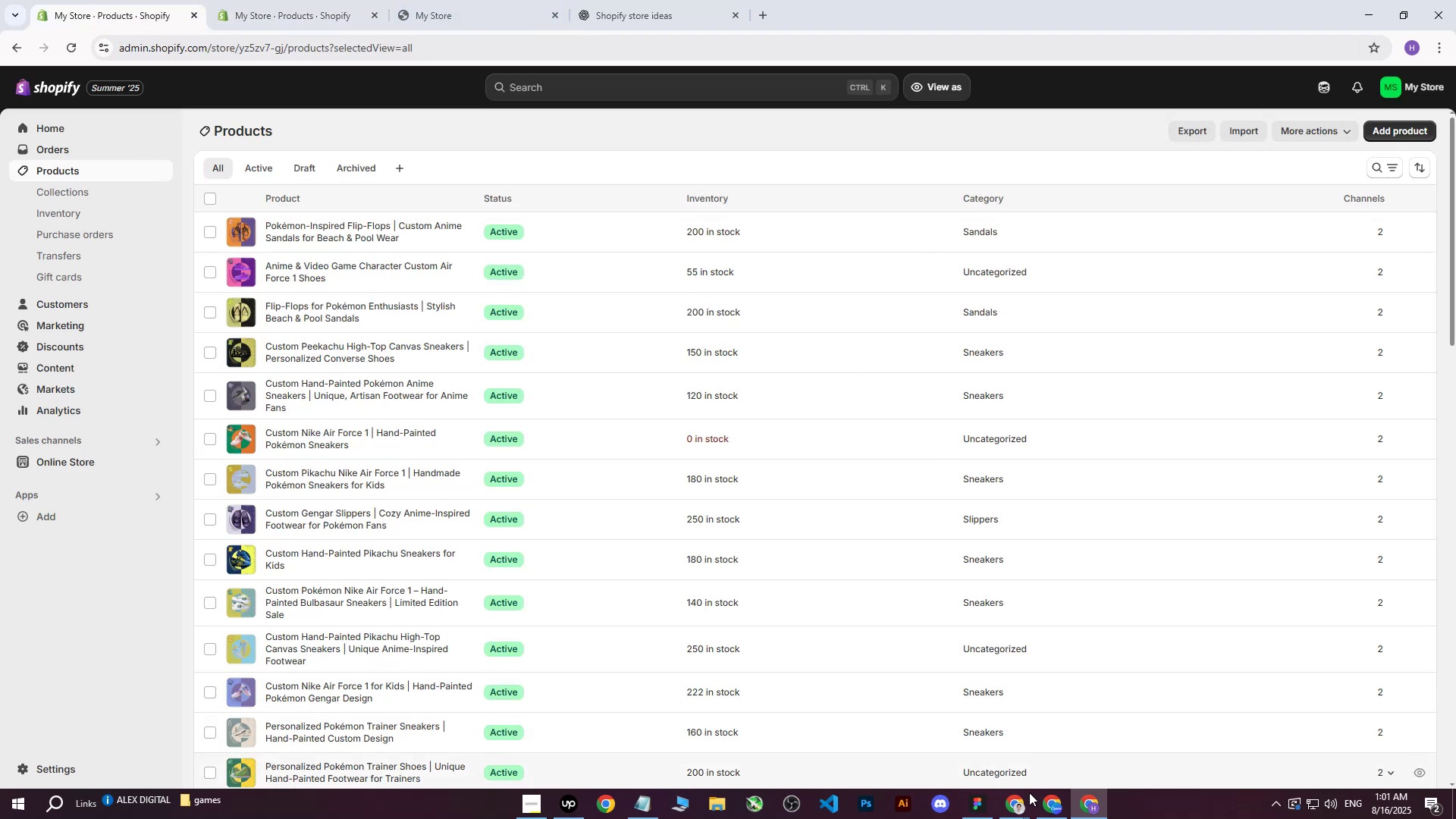 
left_click([1020, 811])
 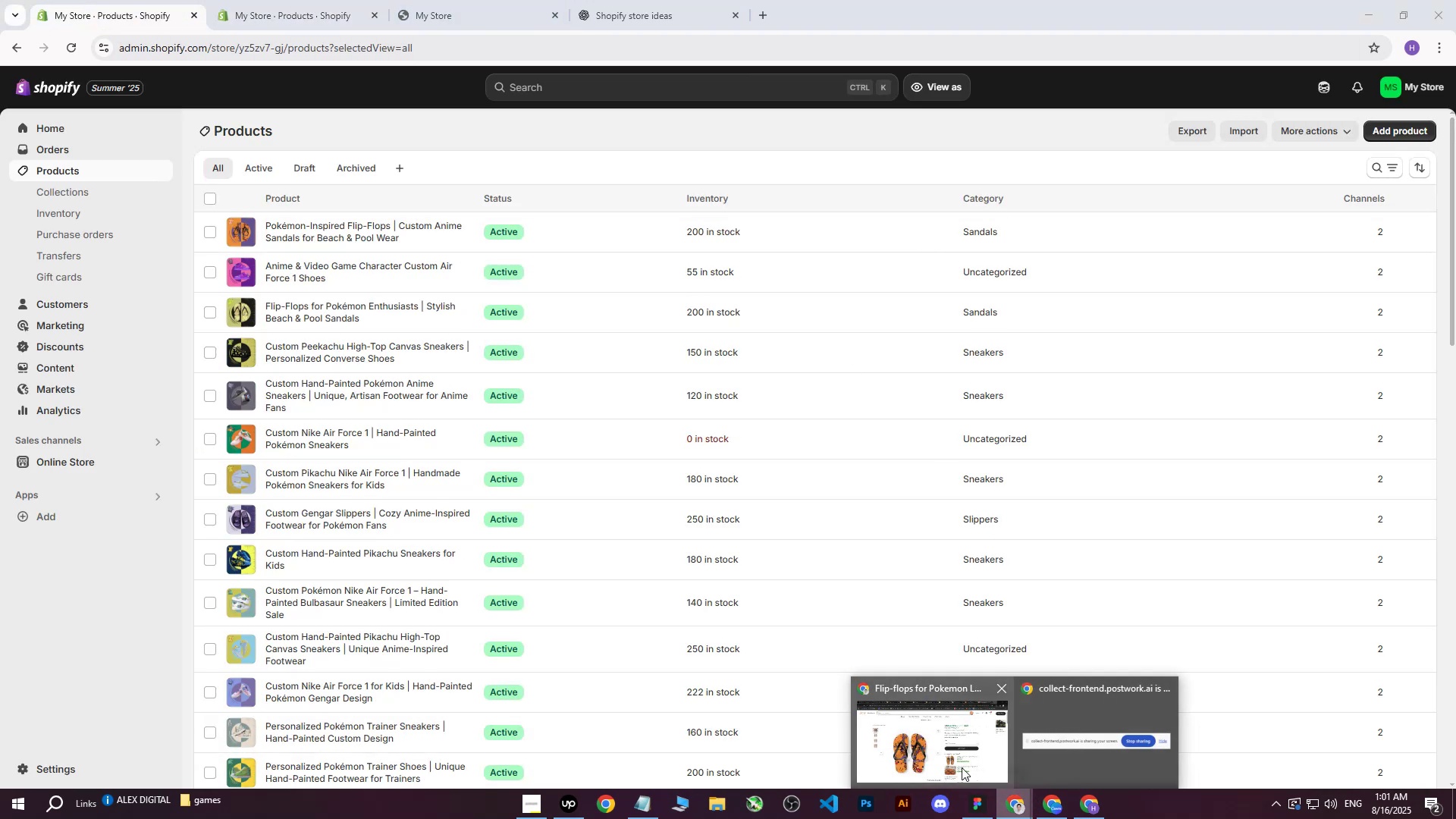 
left_click([938, 764])
 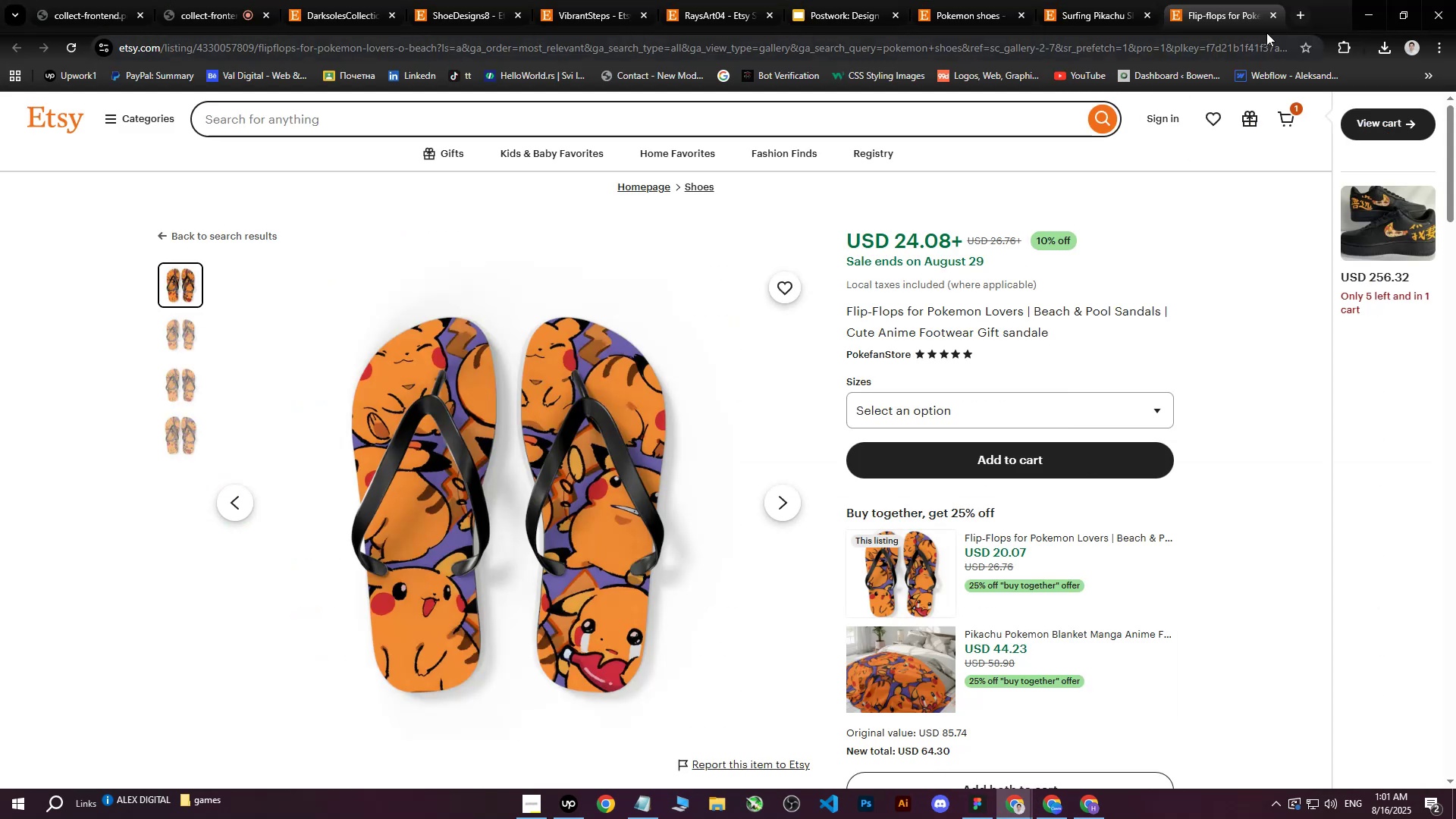 
left_click([1274, 19])
 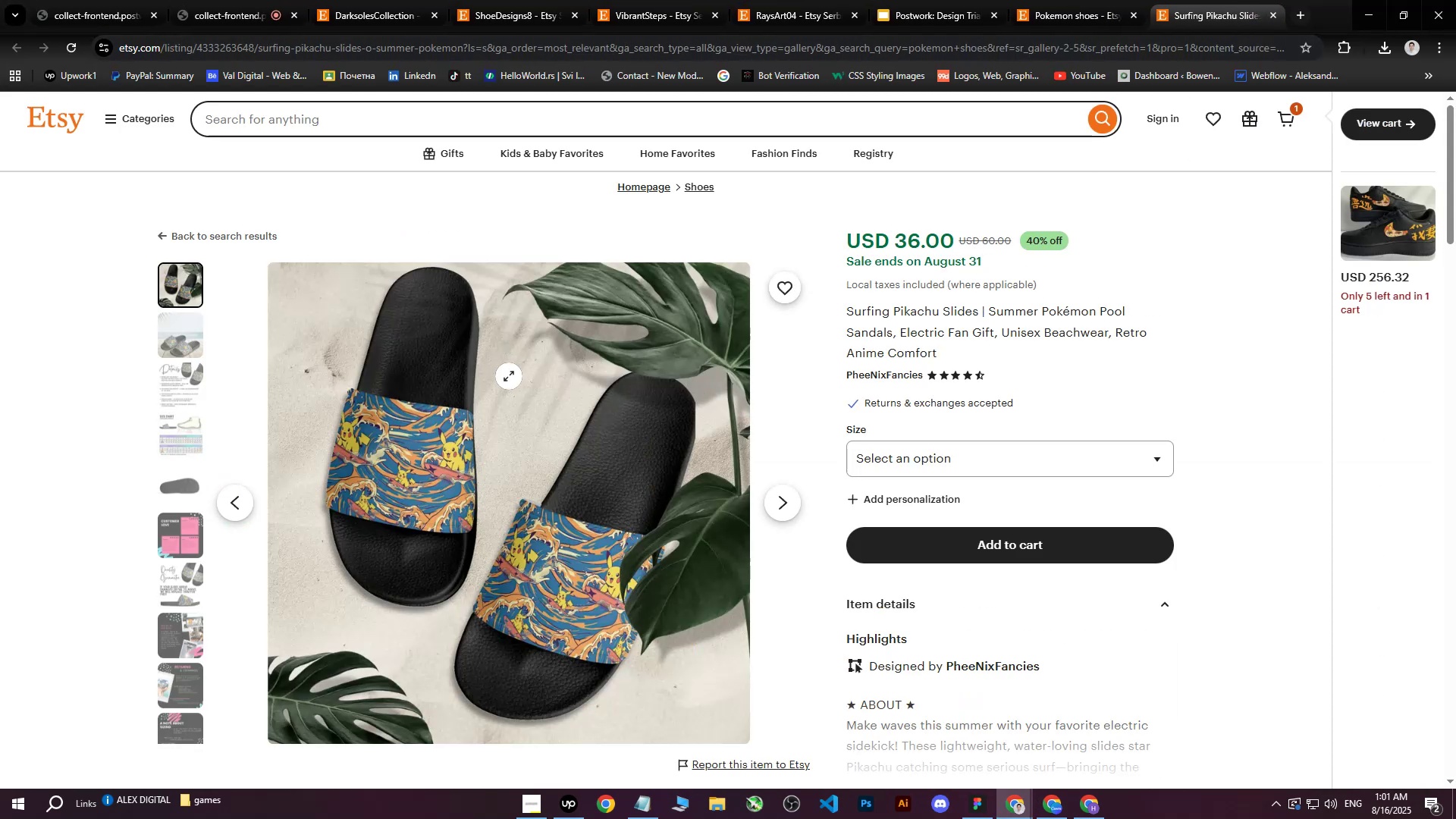 
right_click([509, 376])
 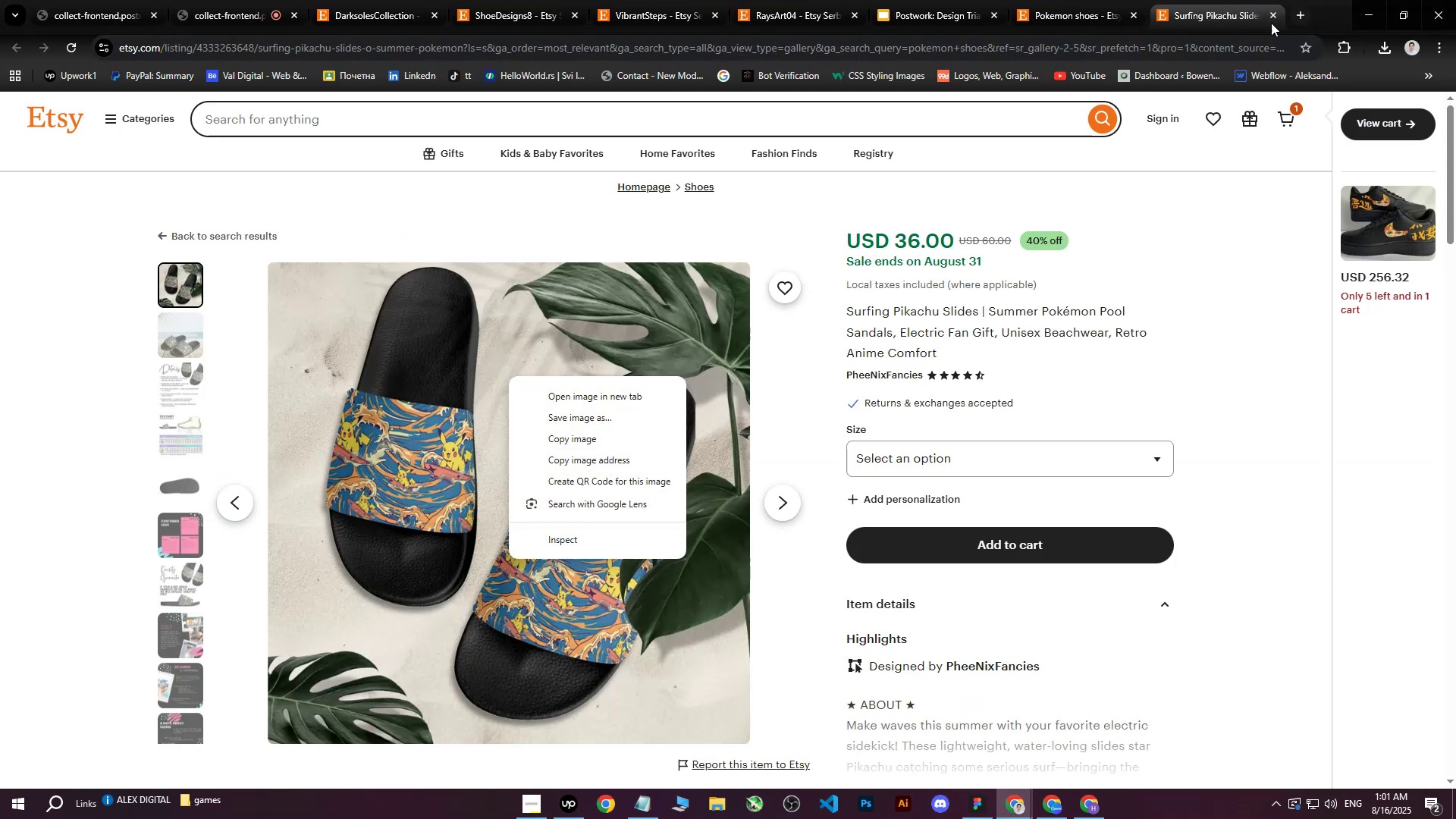 
left_click([1269, 17])
 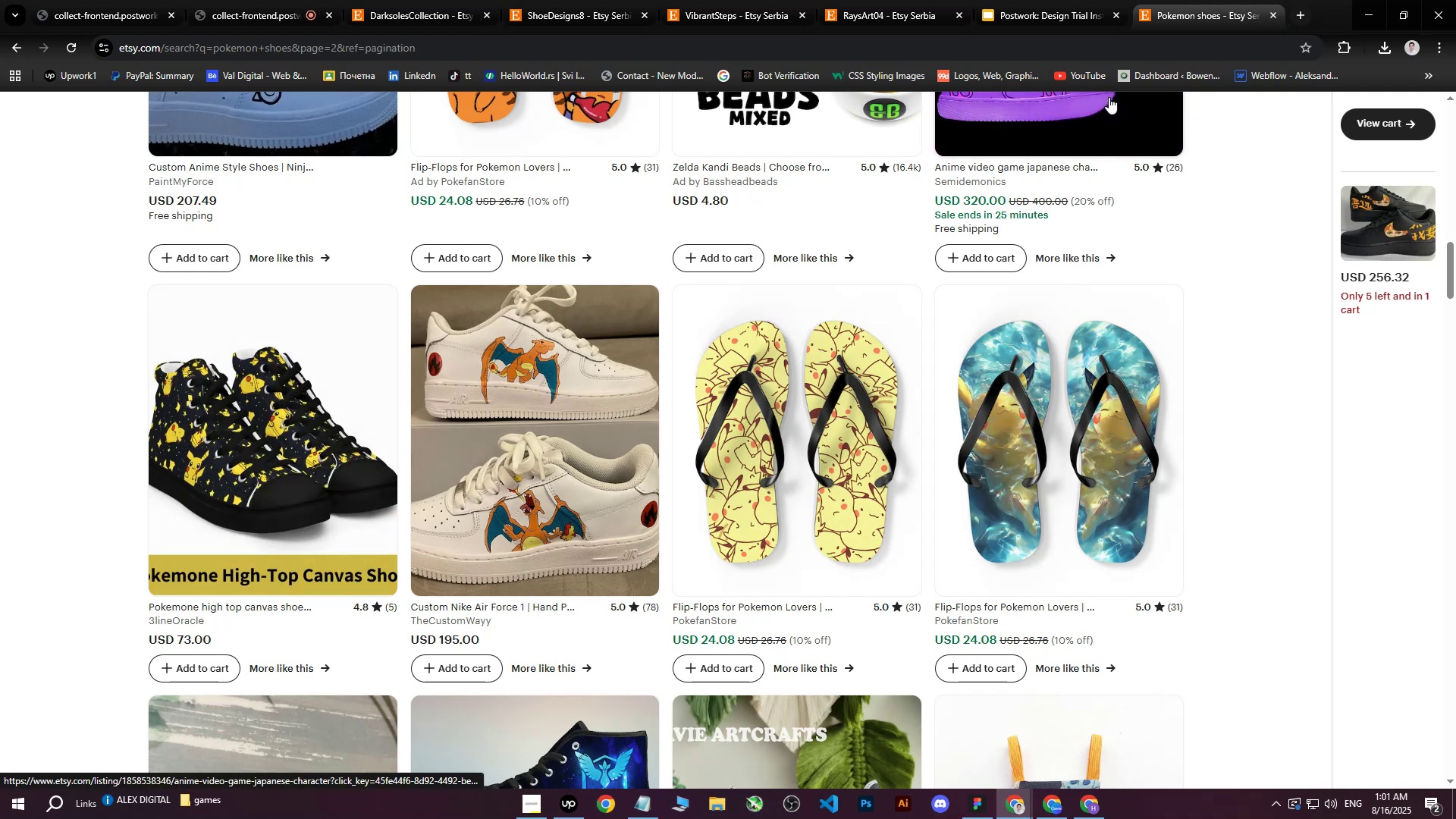 
scroll: coordinate [1137, 441], scroll_direction: down, amount: 5.0
 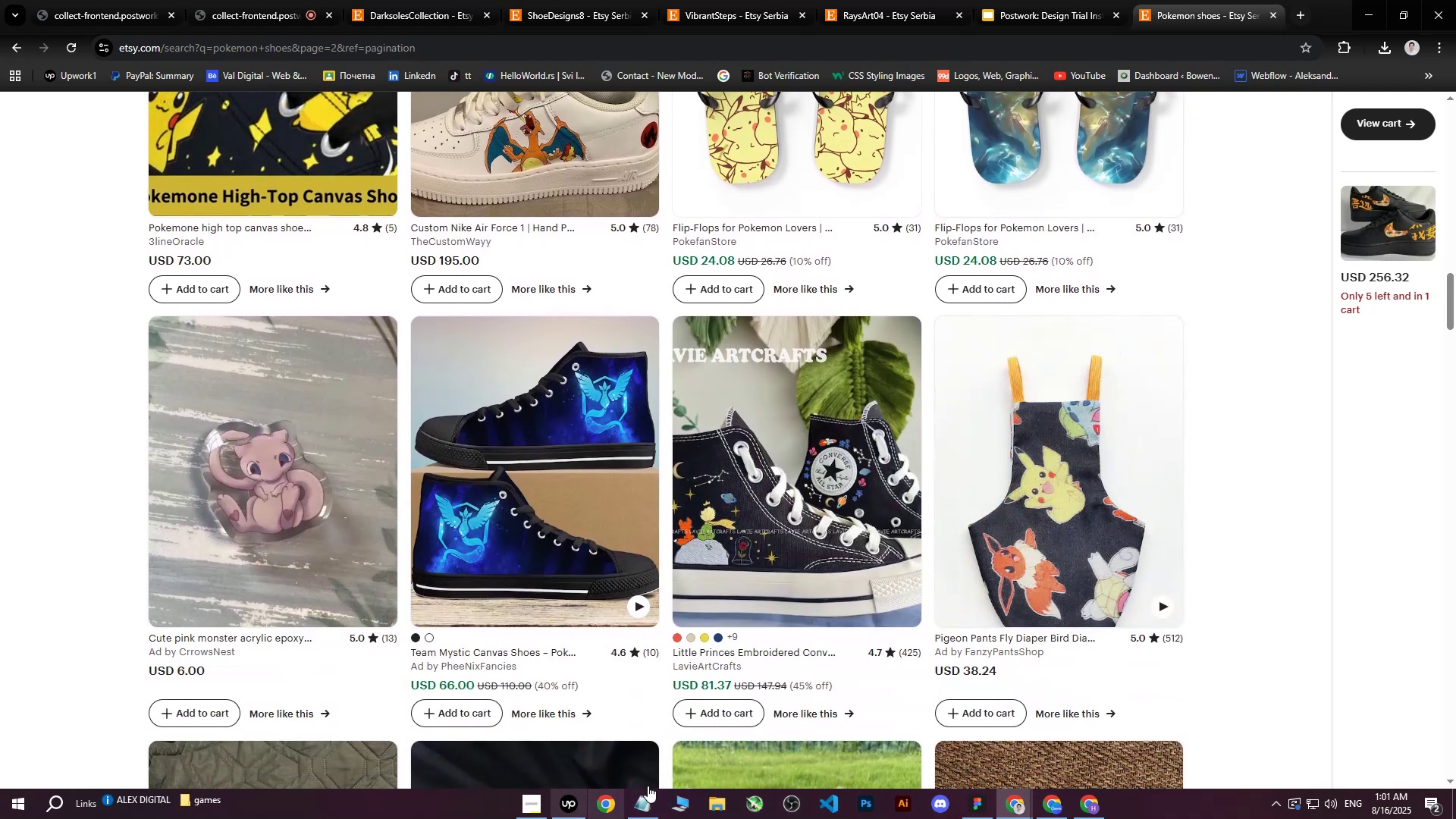 
left_click([1018, 805])
 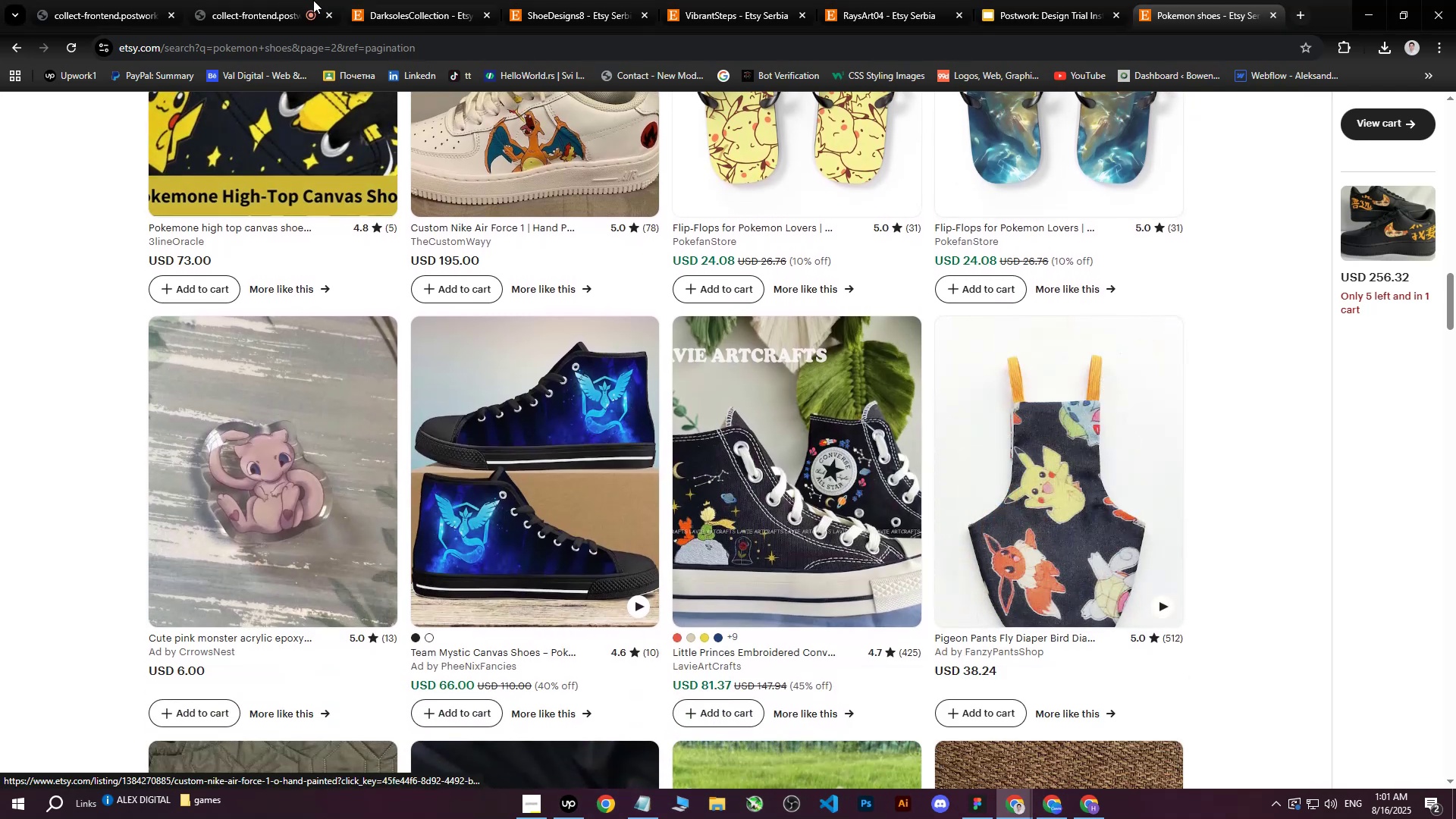 
left_click([271, 0])
 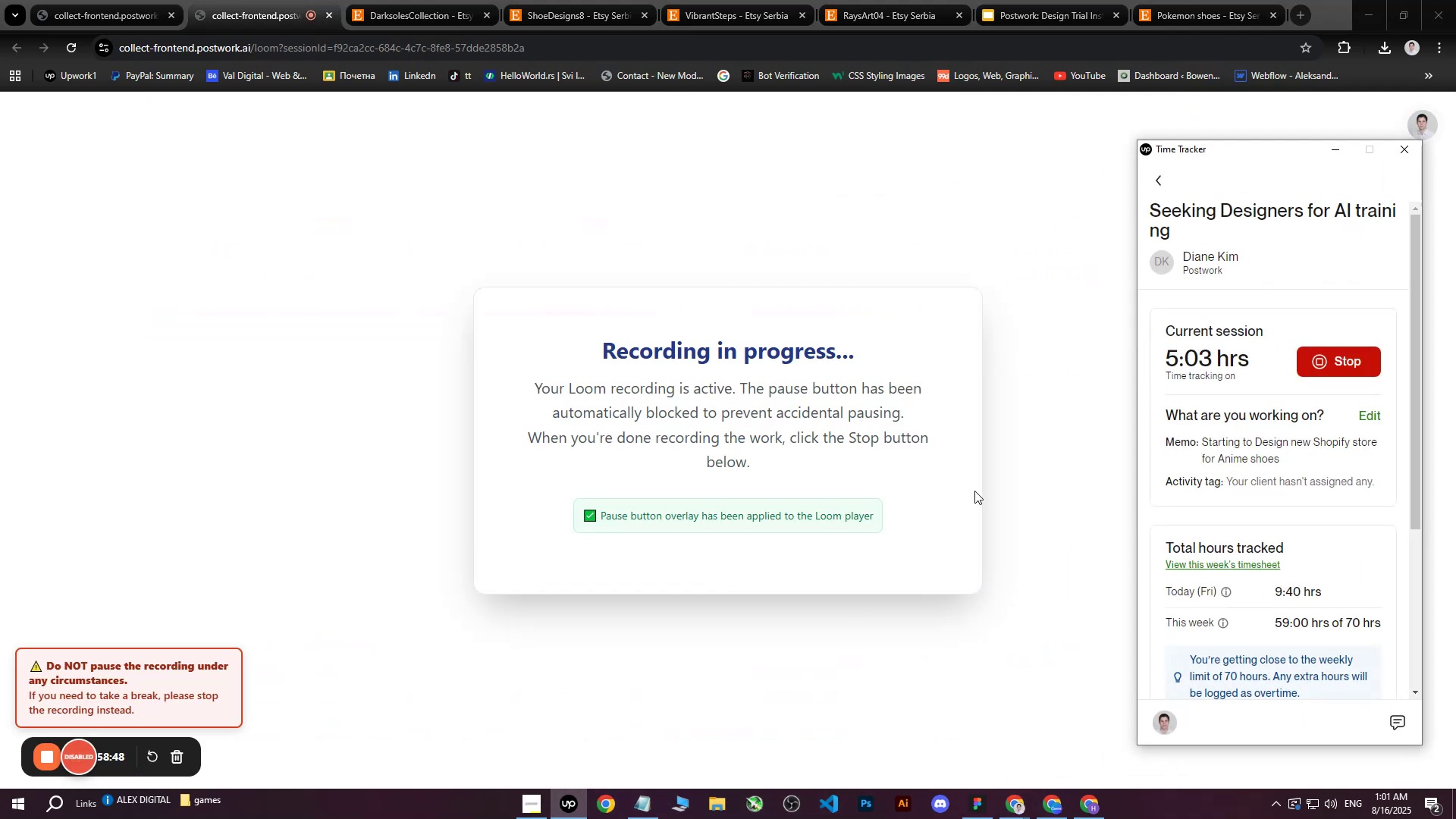 
scroll: coordinate [1306, 523], scroll_direction: down, amount: 1.0
 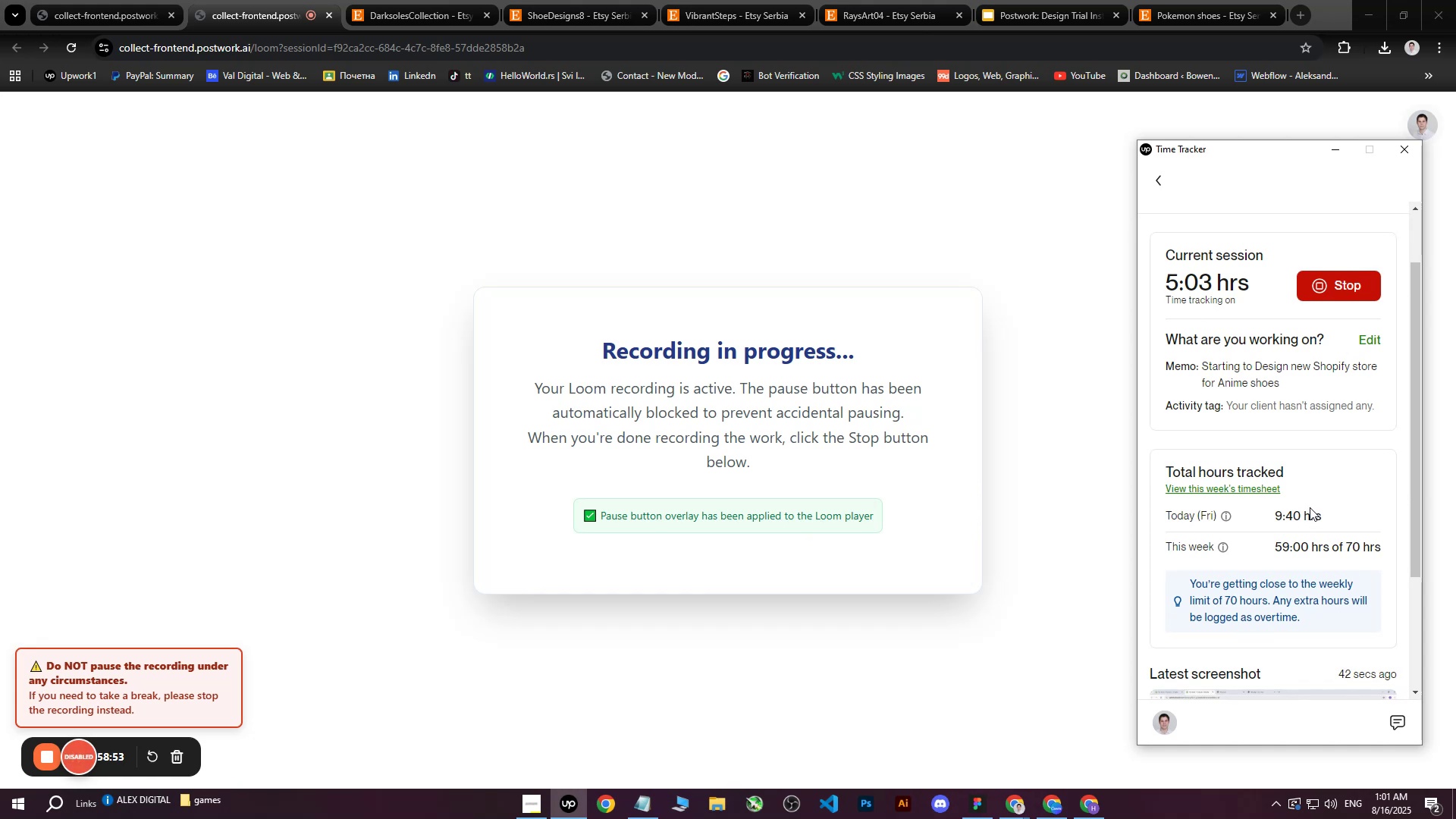 
wait(9.92)
 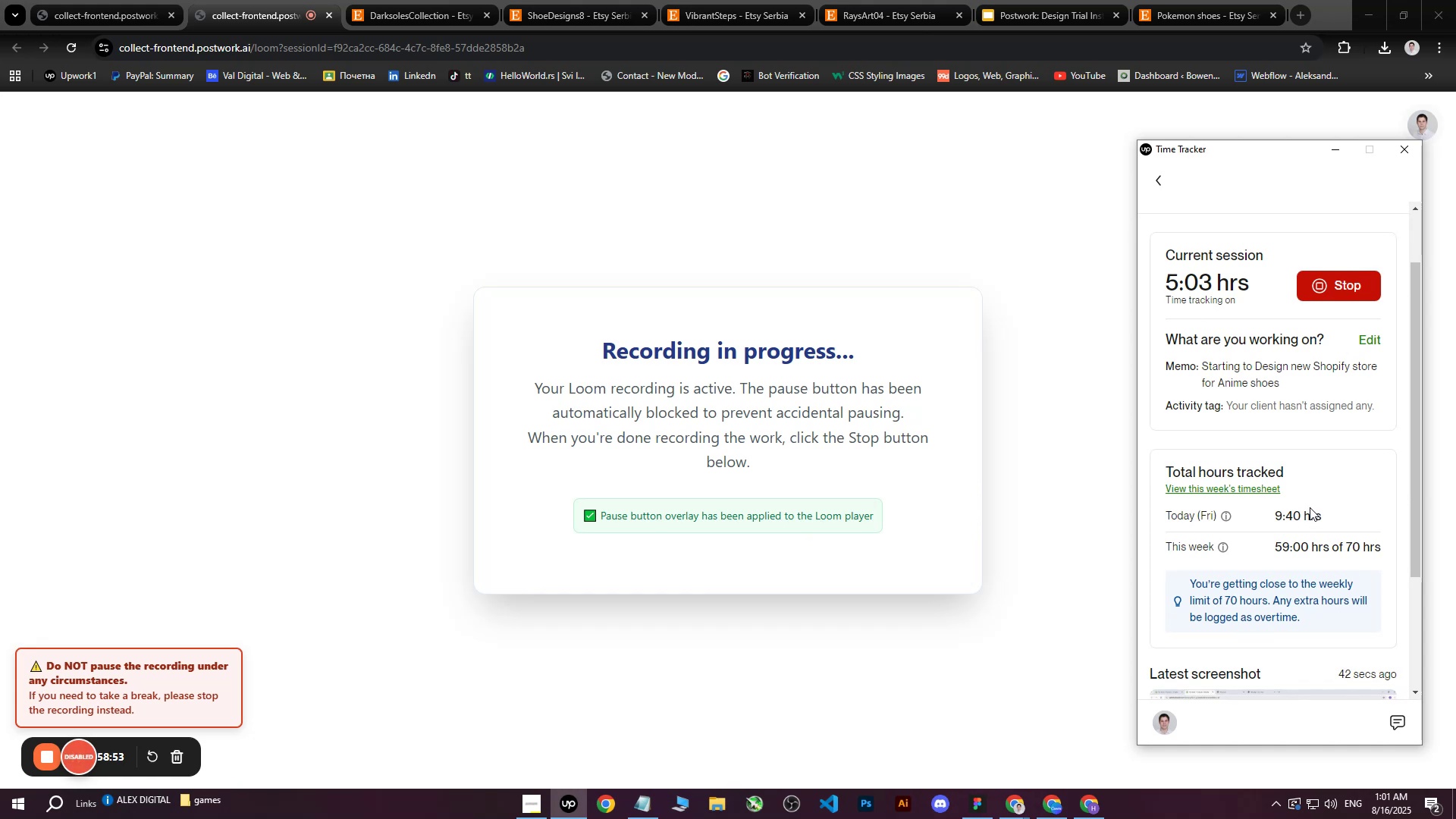 
left_click([563, 805])
 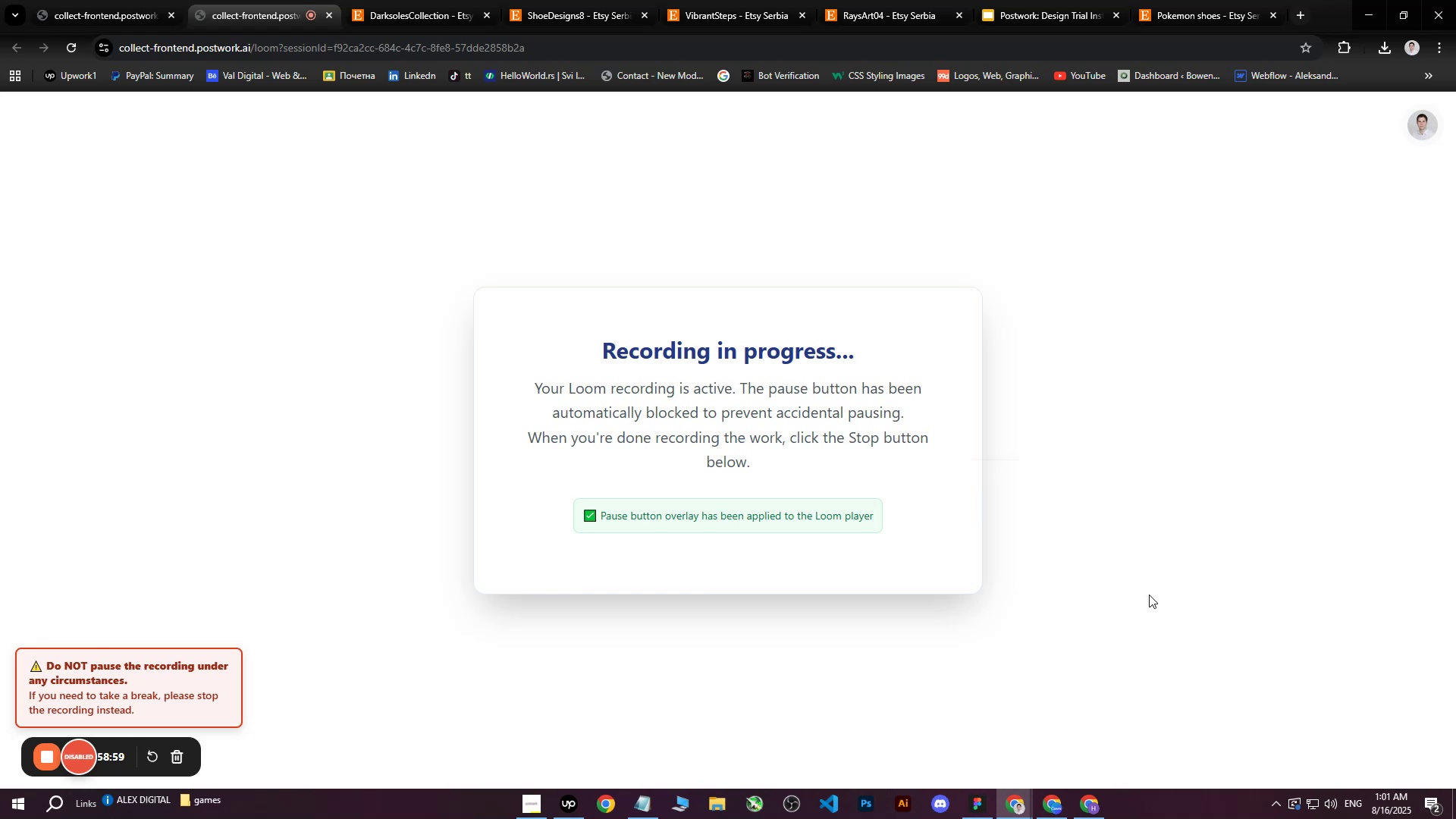 
double_click([1094, 811])
 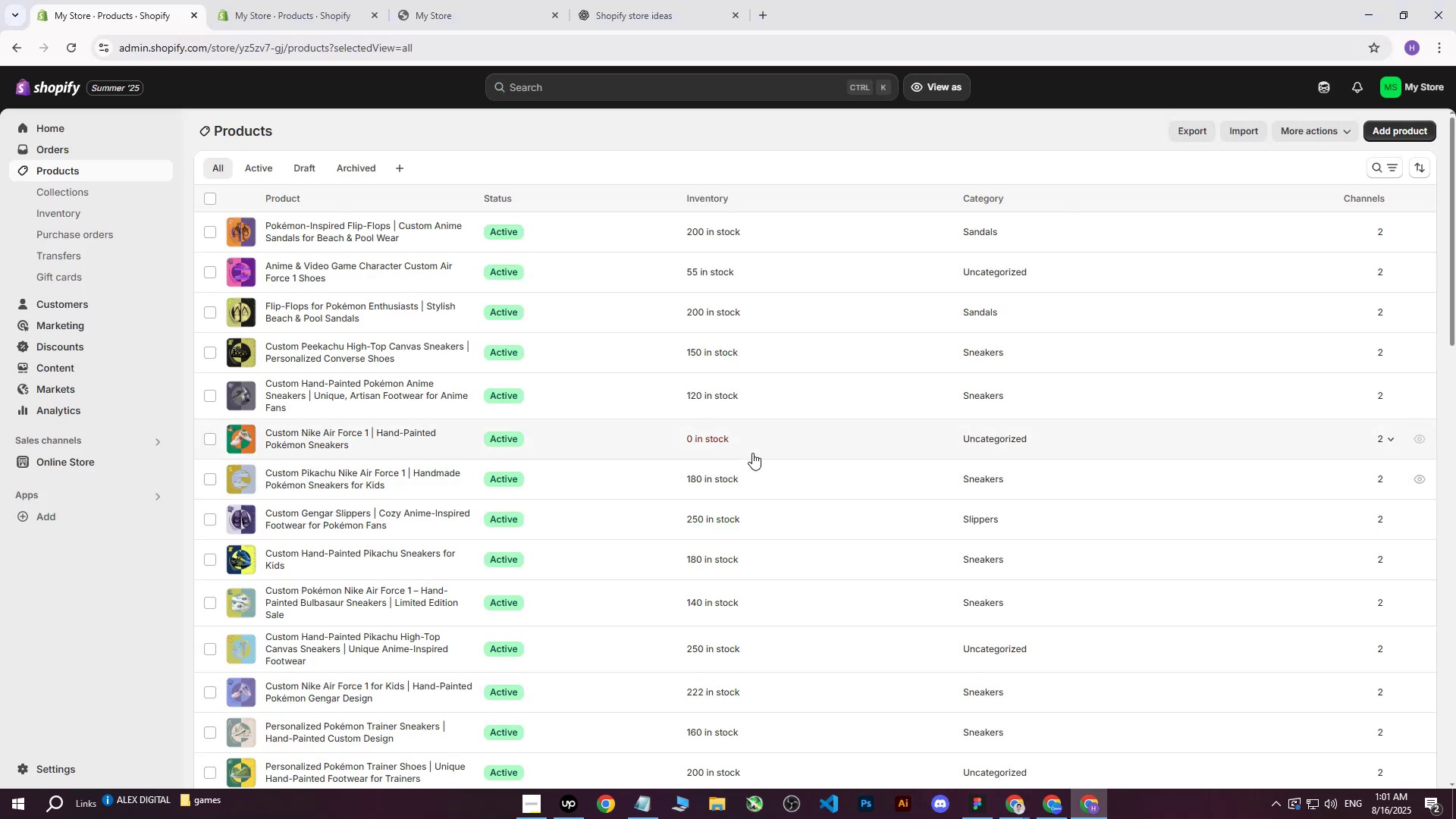 
left_click([694, 438])
 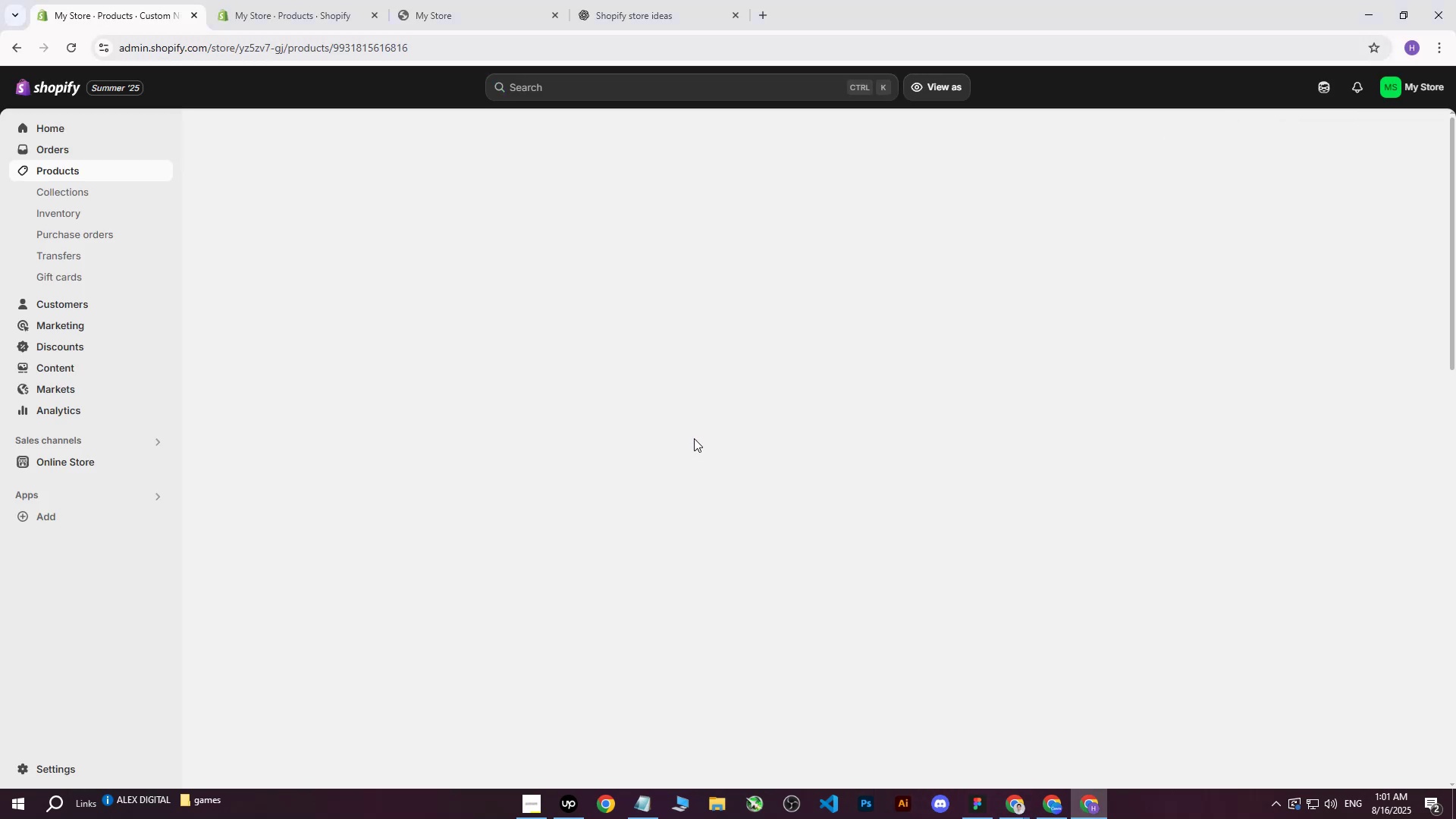 
scroll: coordinate [769, 680], scroll_direction: down, amount: 12.0
 